 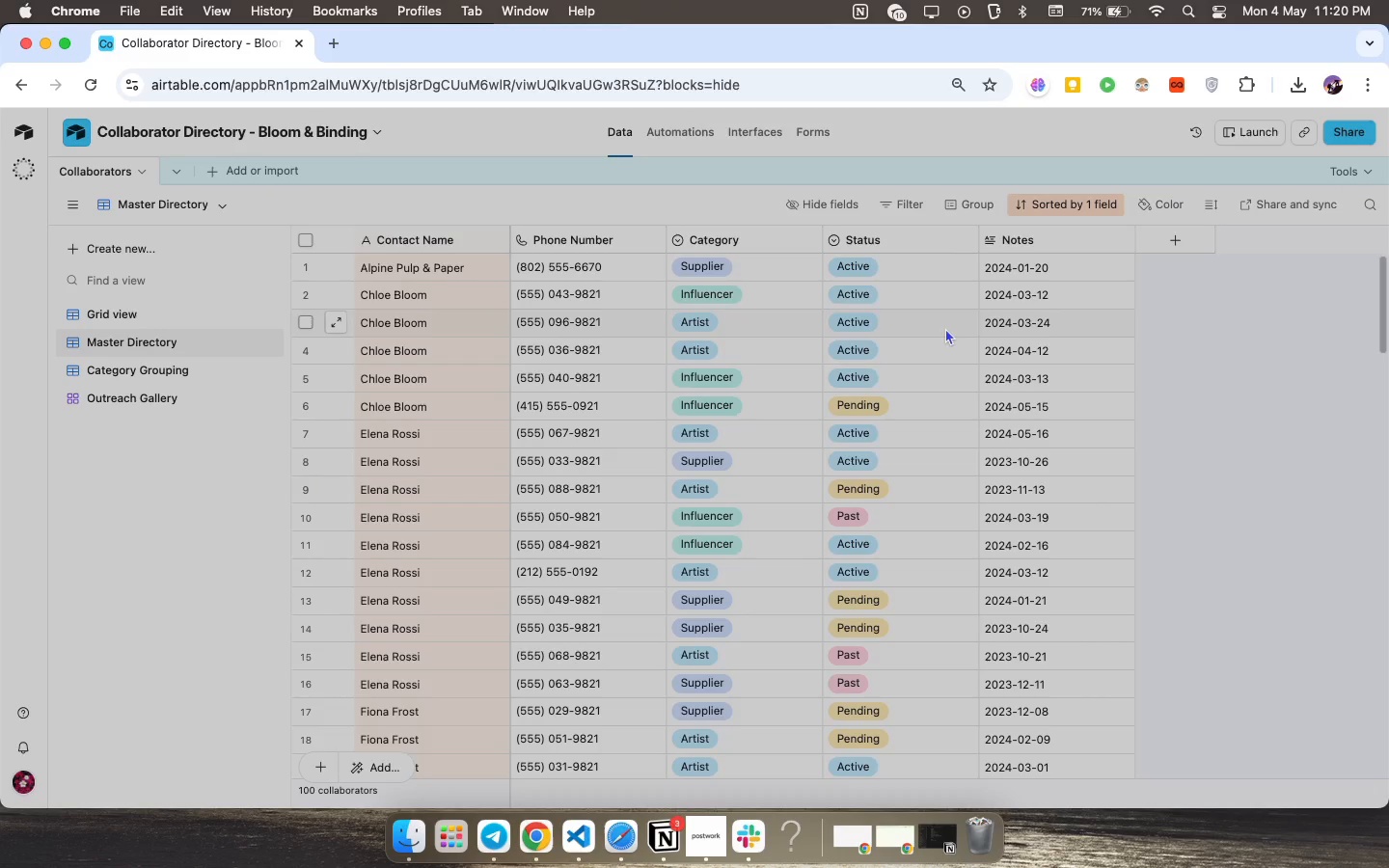 
double_click([617, 427])
 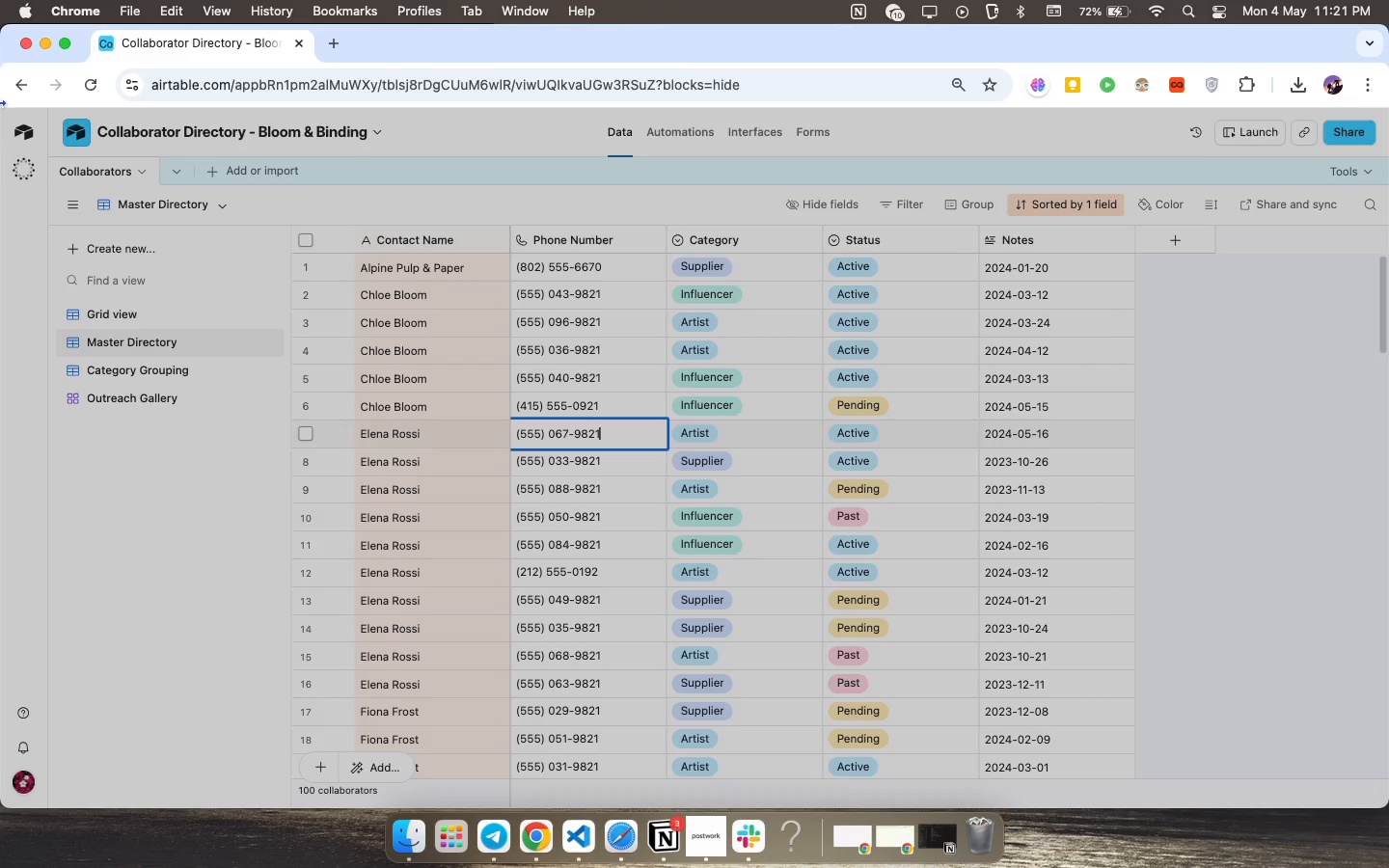 
wait(29.06)
 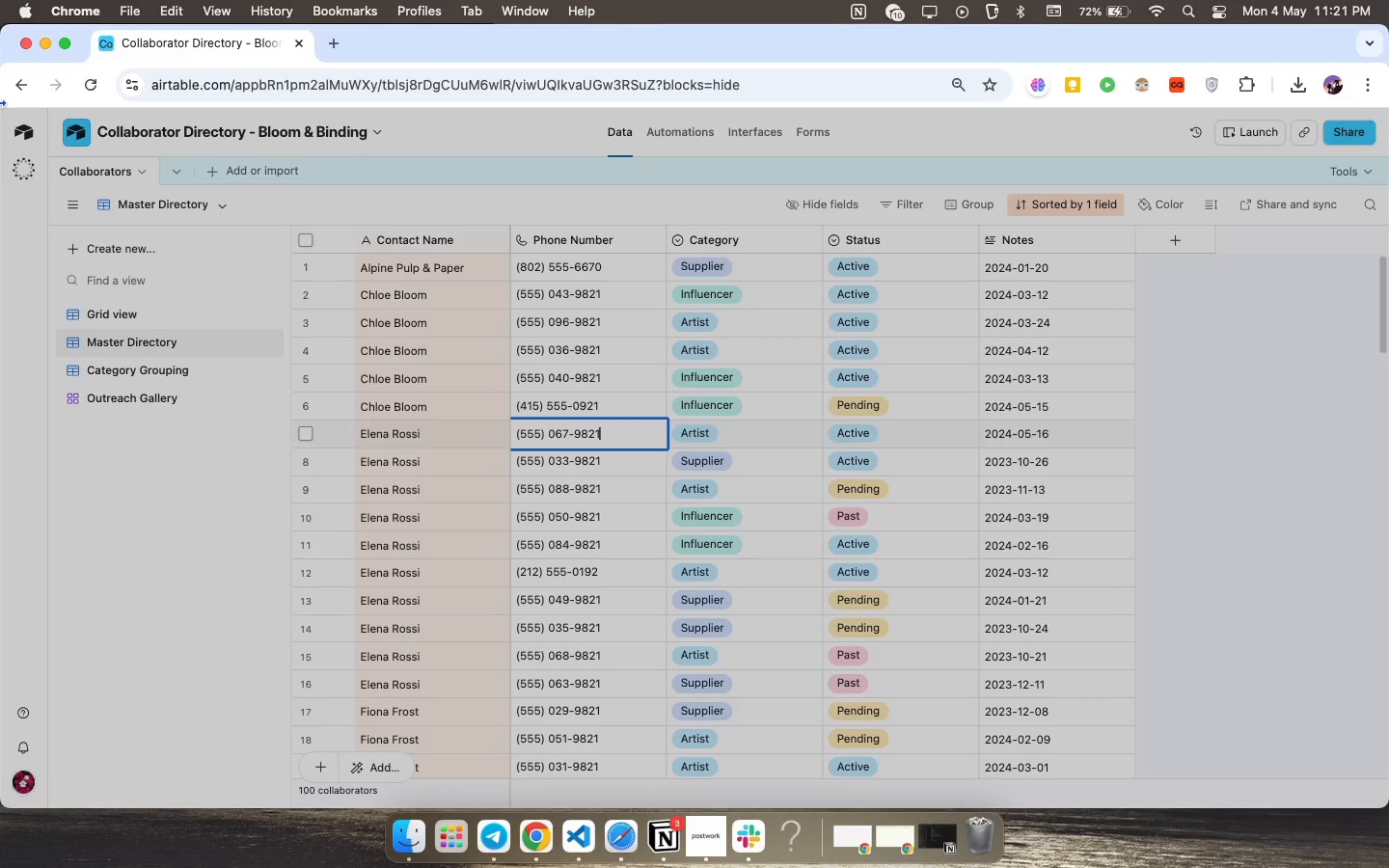 
mouse_move([193, 25])
 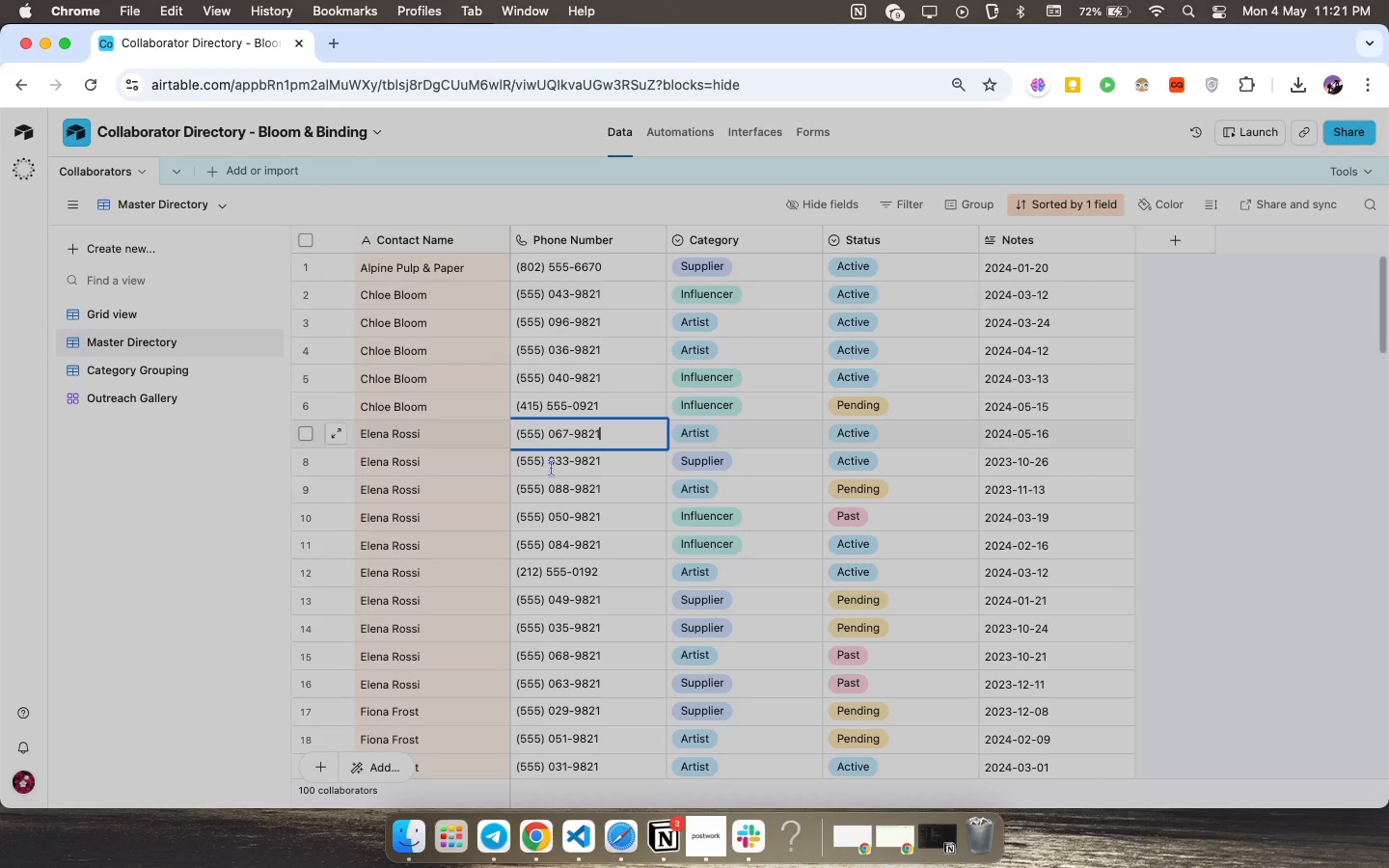 
scroll: coordinate [553, 468], scroll_direction: down, amount: 20.0
 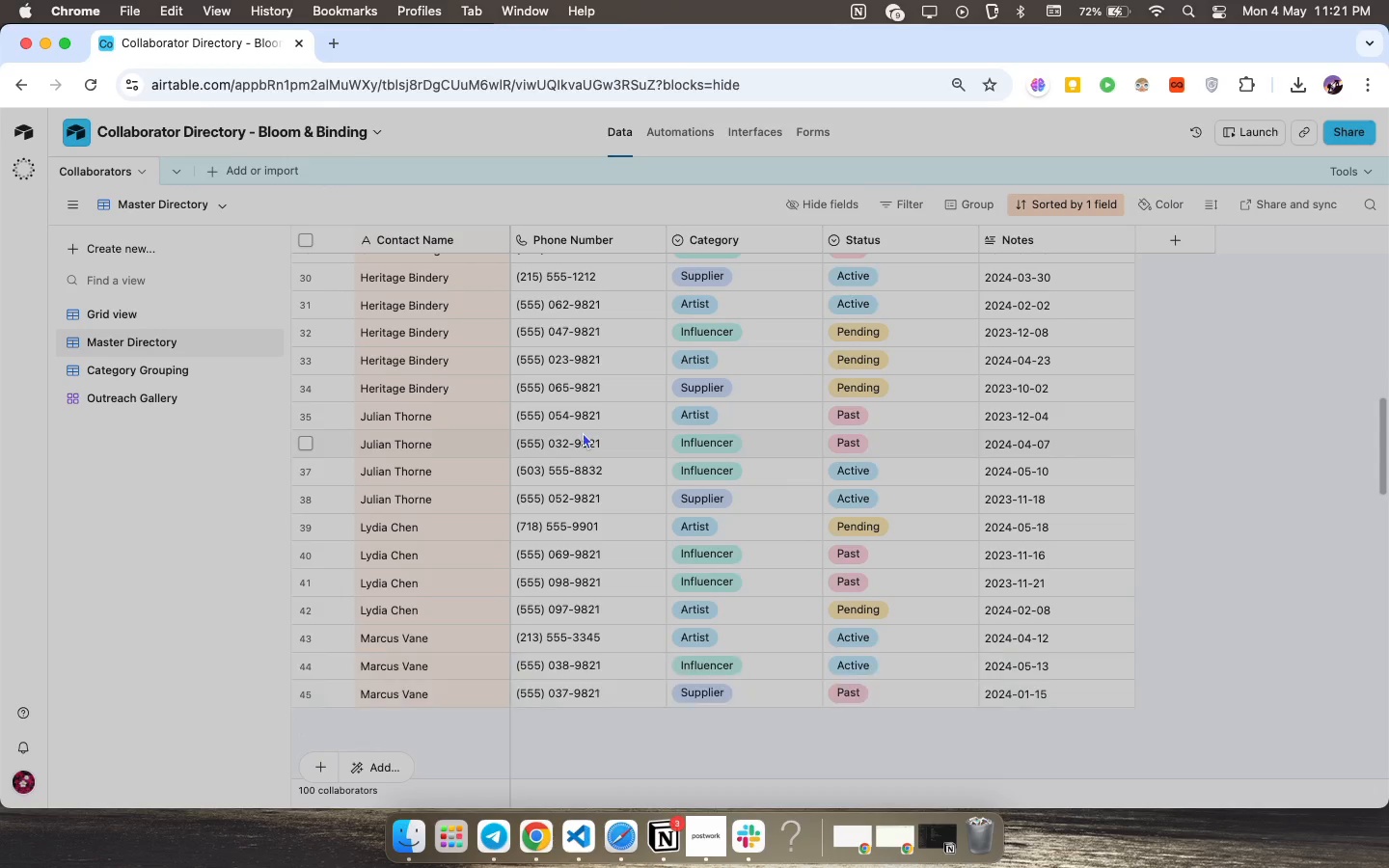 
double_click([583, 432])
 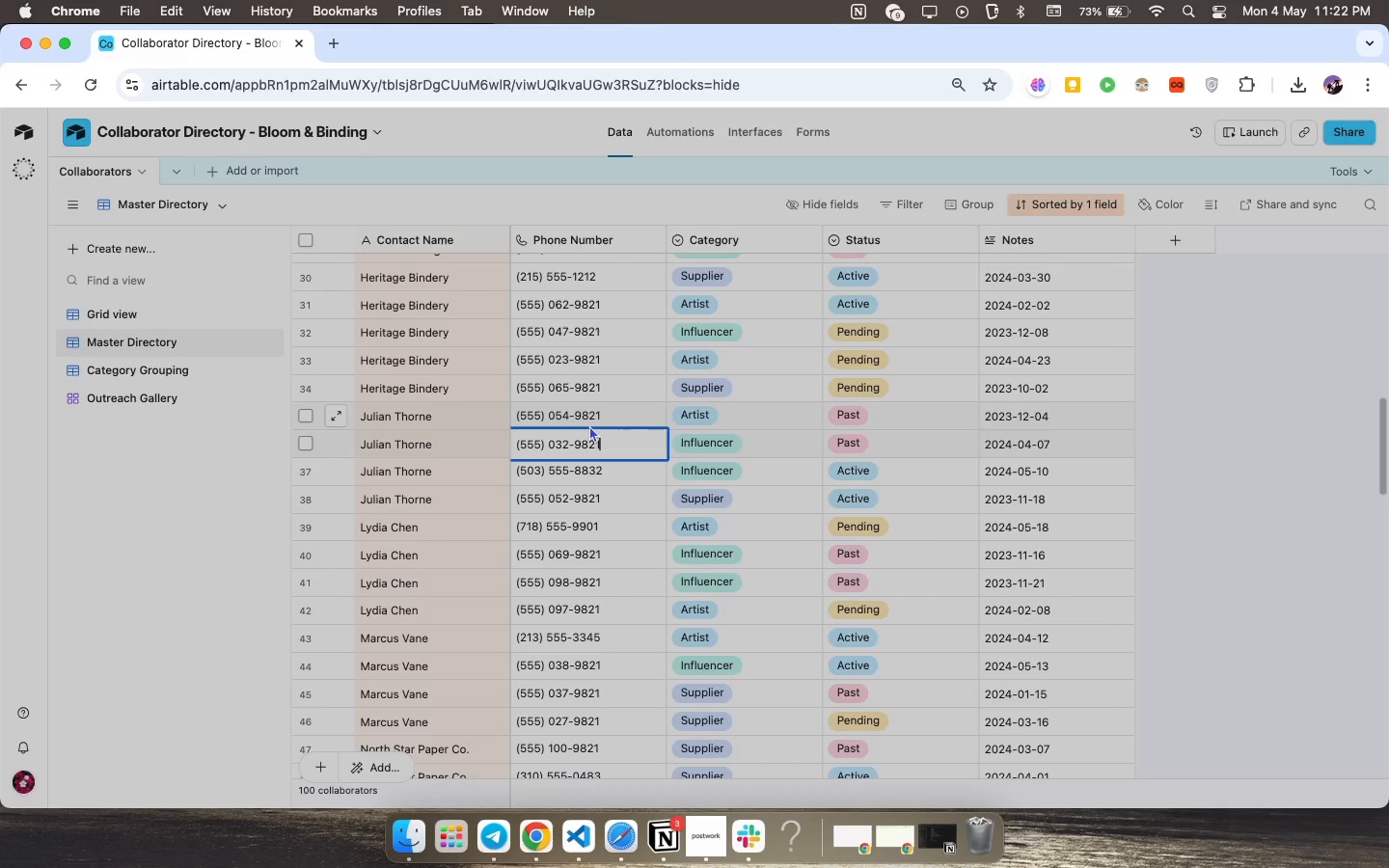 
wait(36.26)
 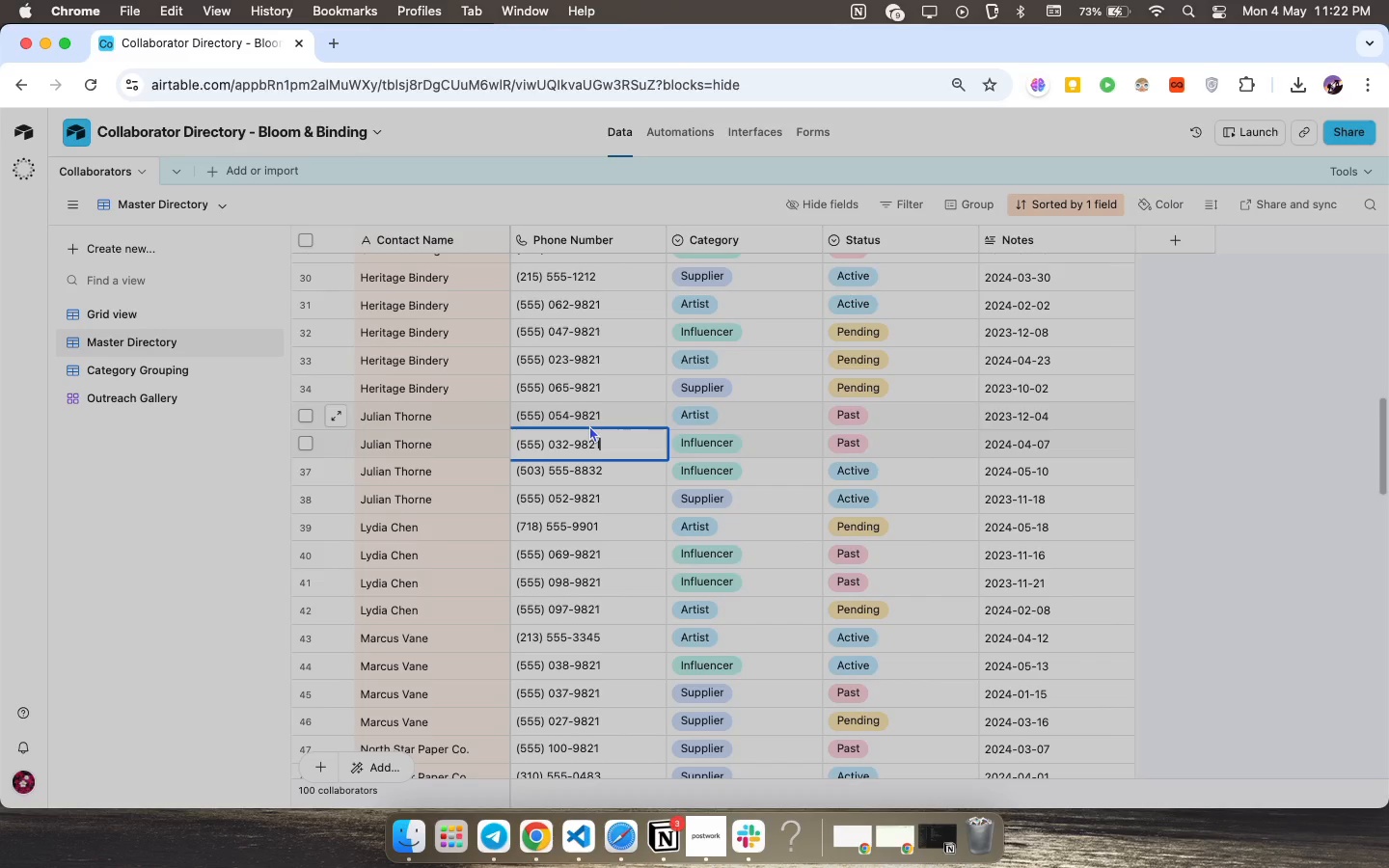 
double_click([578, 411])
 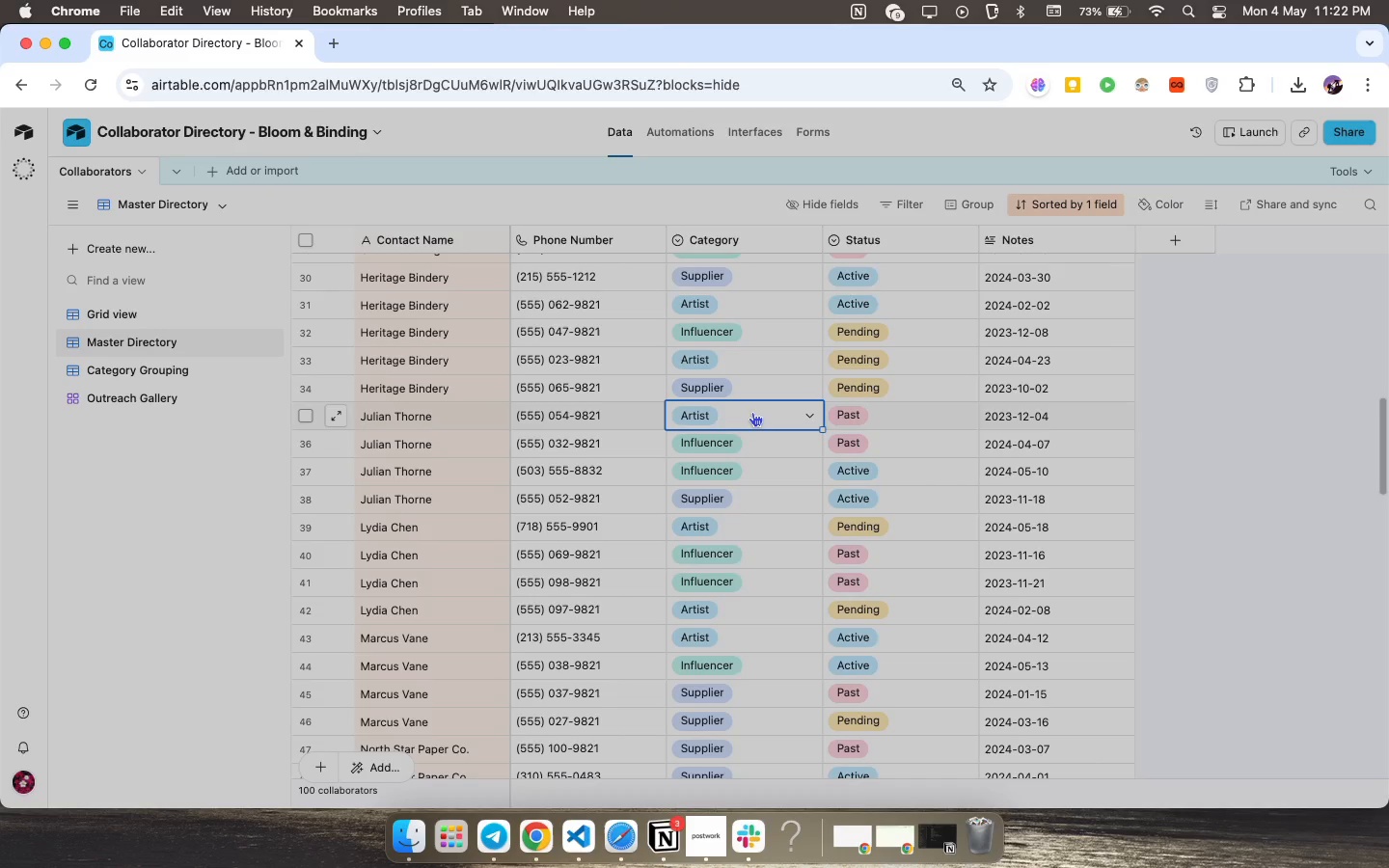 
double_click([752, 412])
 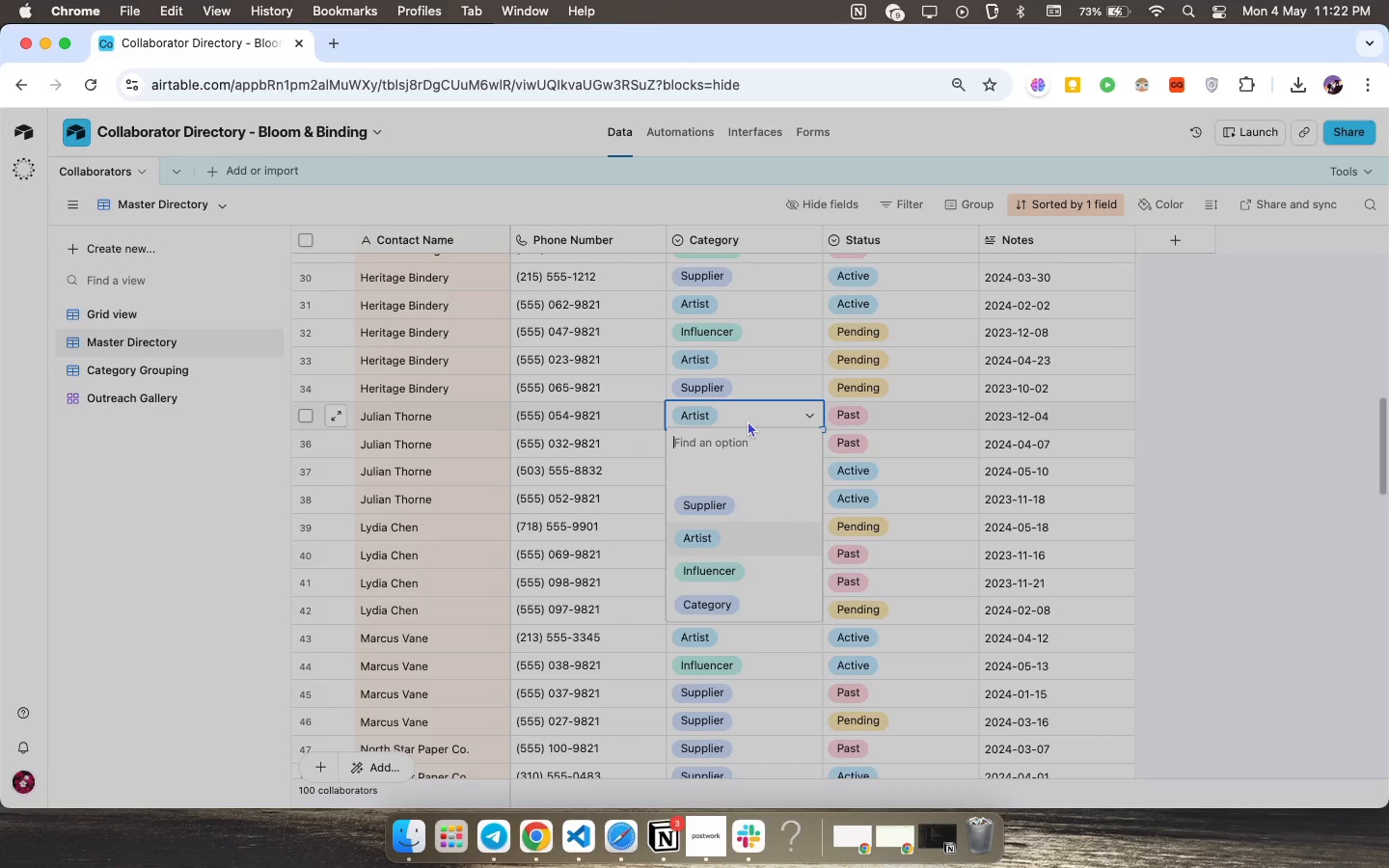 
wait(51.13)
 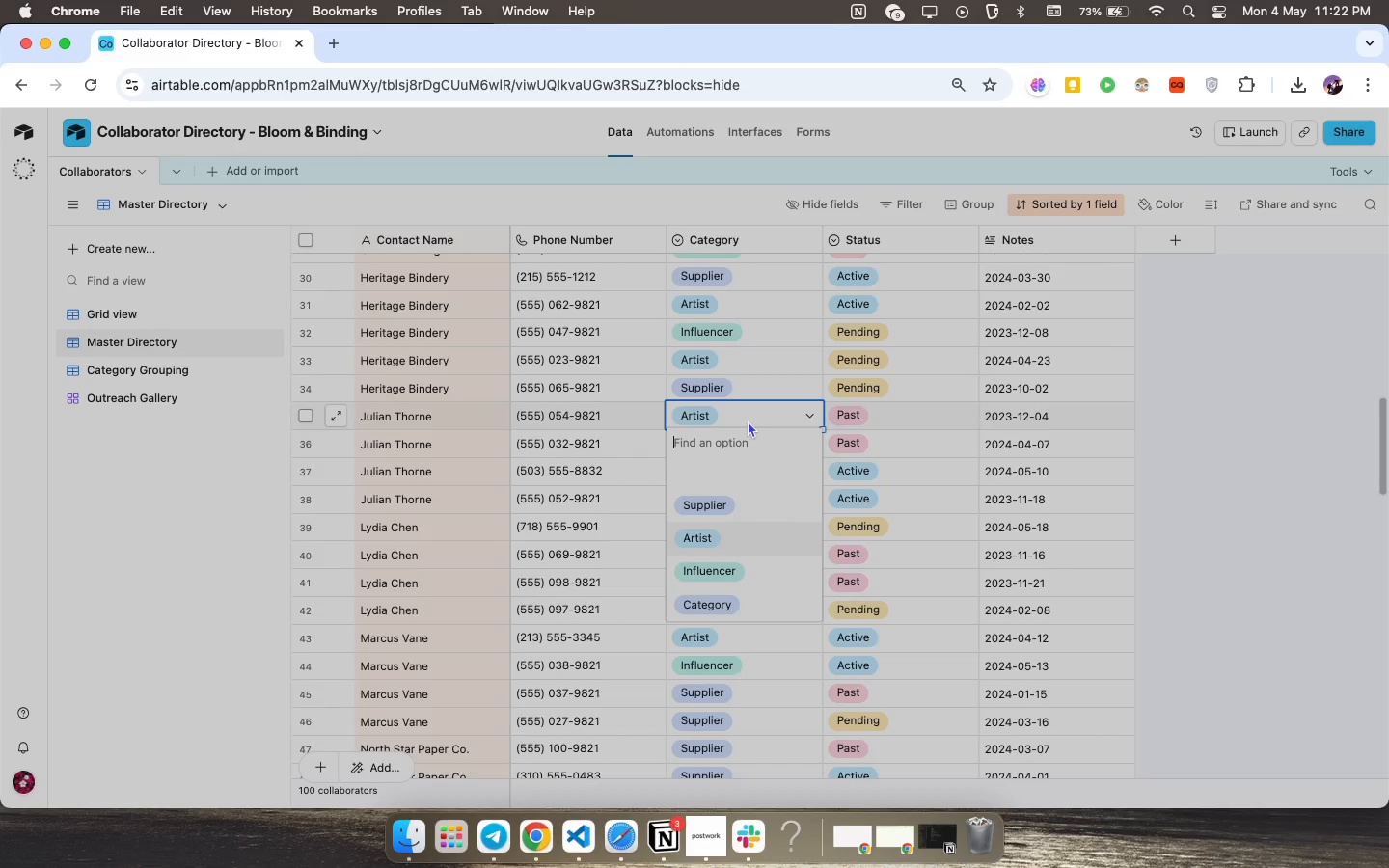 
scroll: coordinate [800, 517], scroll_direction: down, amount: 7.0
 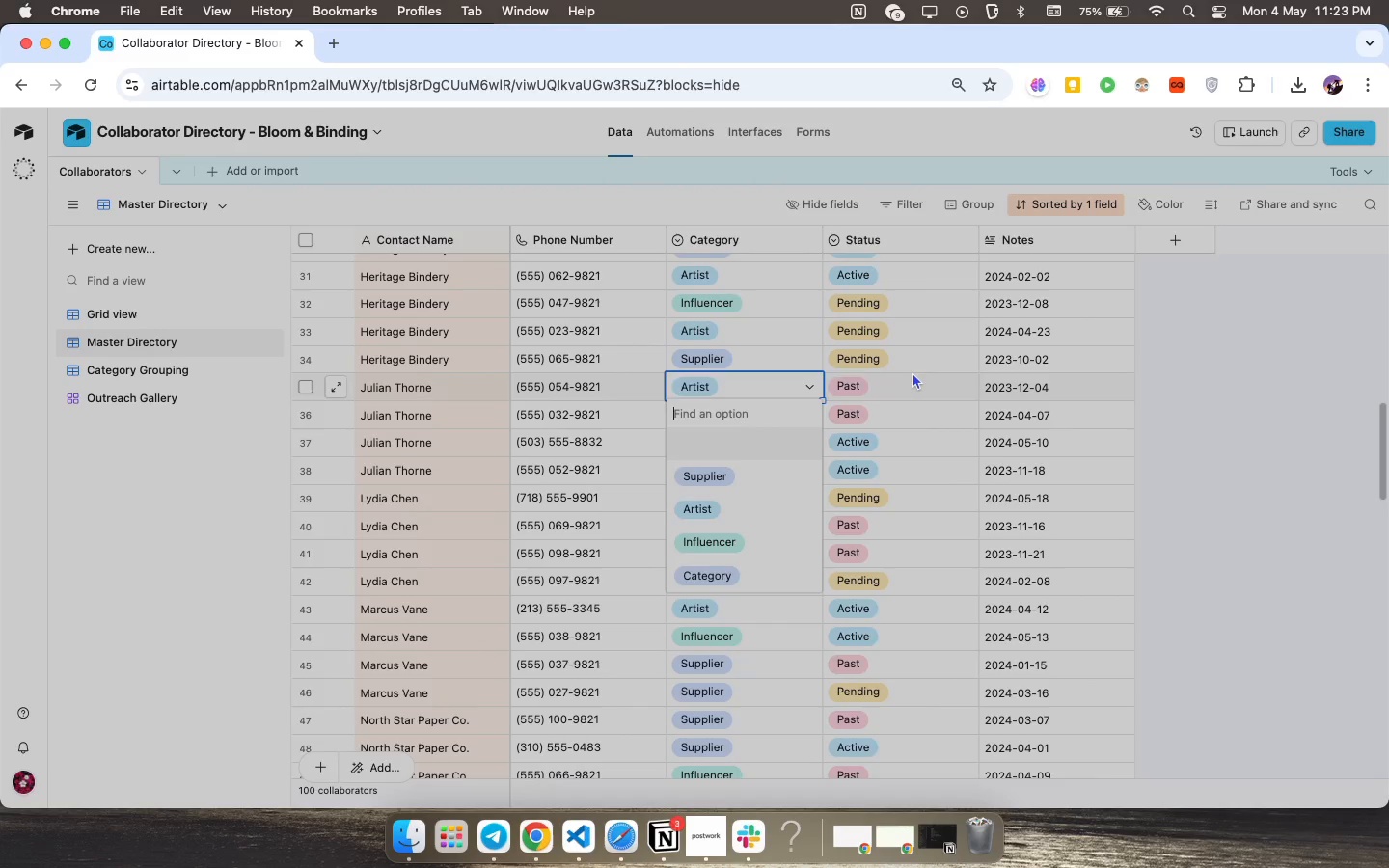 
left_click([912, 372])
 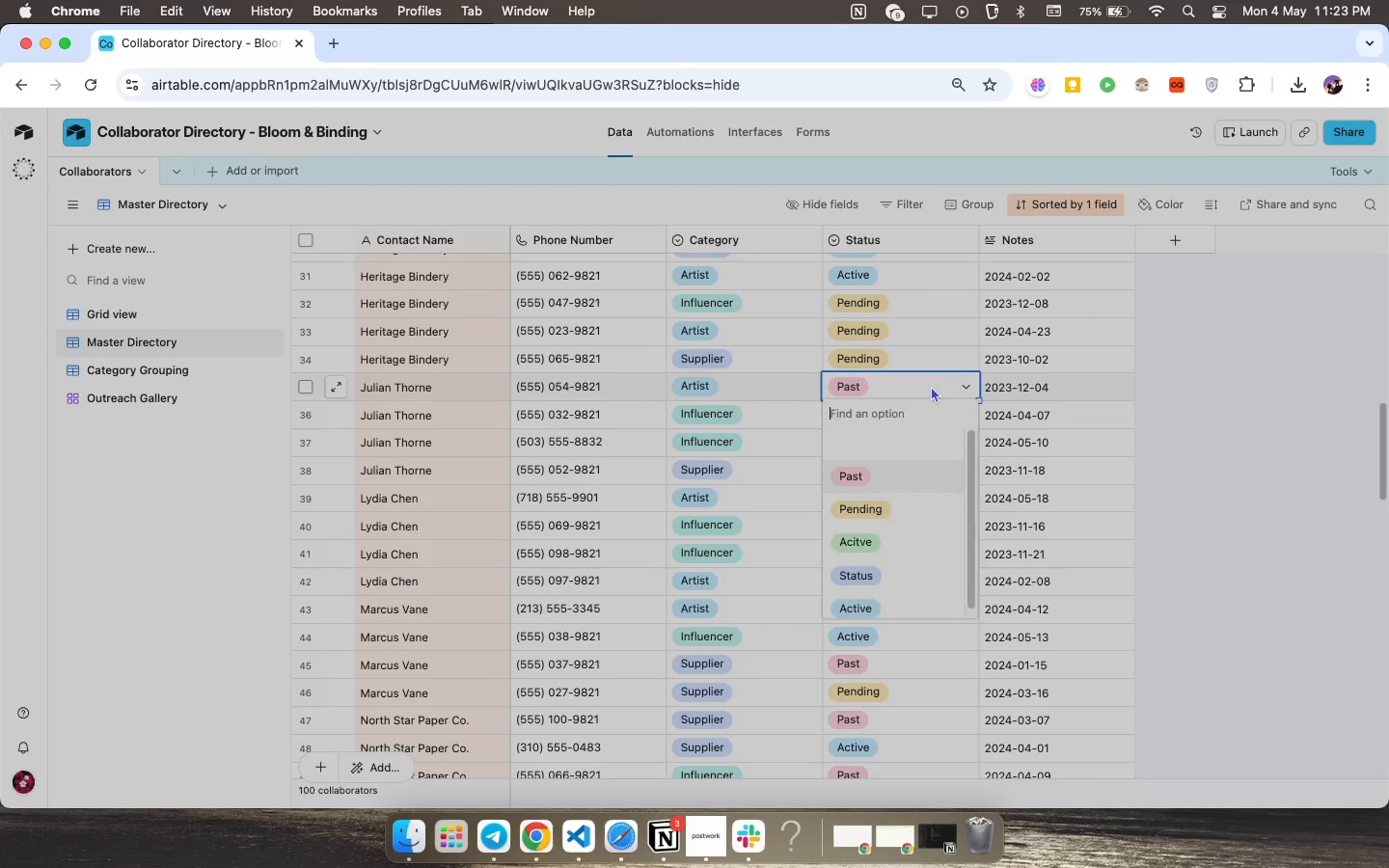 
double_click([931, 386])
 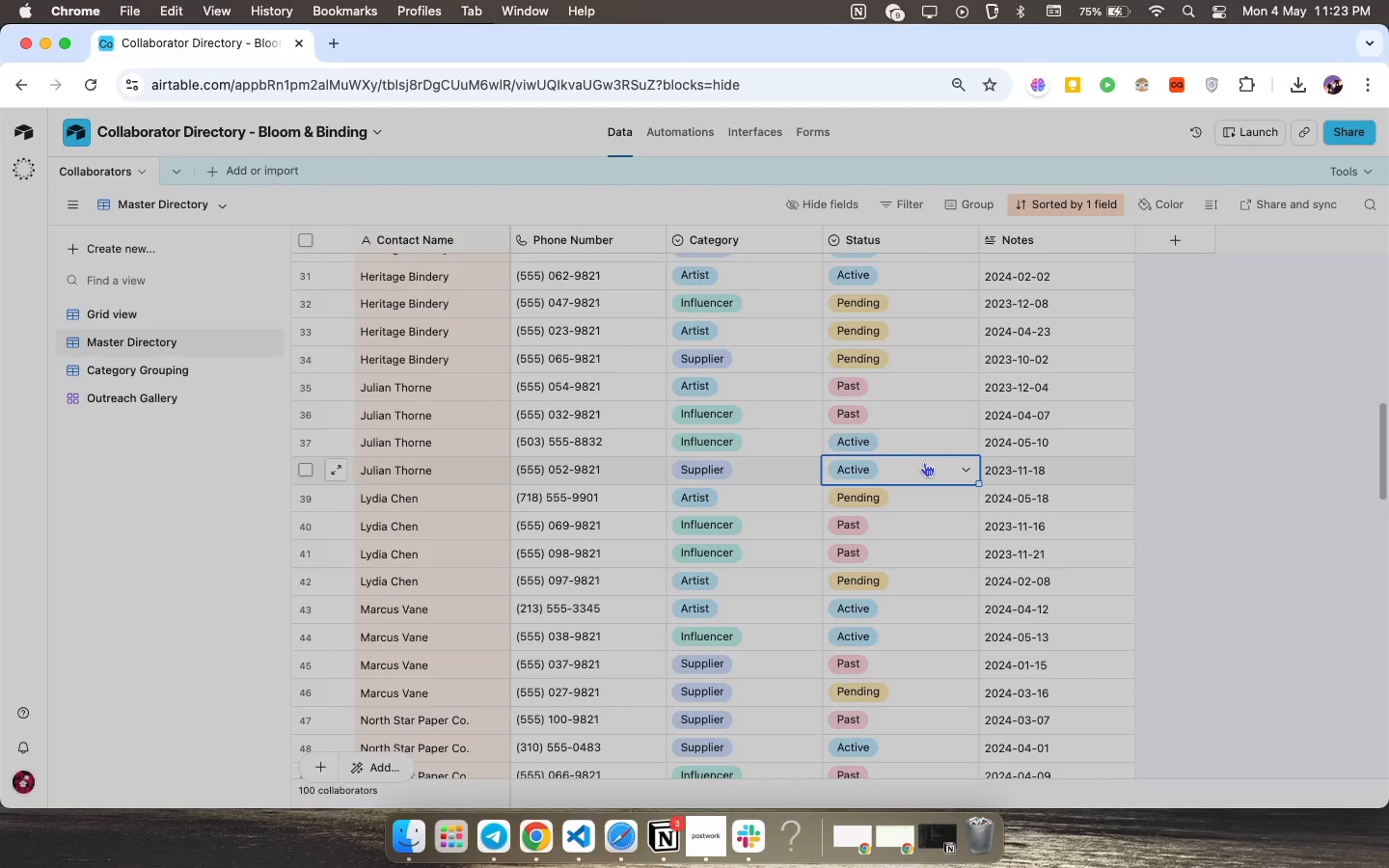 
scroll: coordinate [924, 463], scroll_direction: down, amount: 14.0
 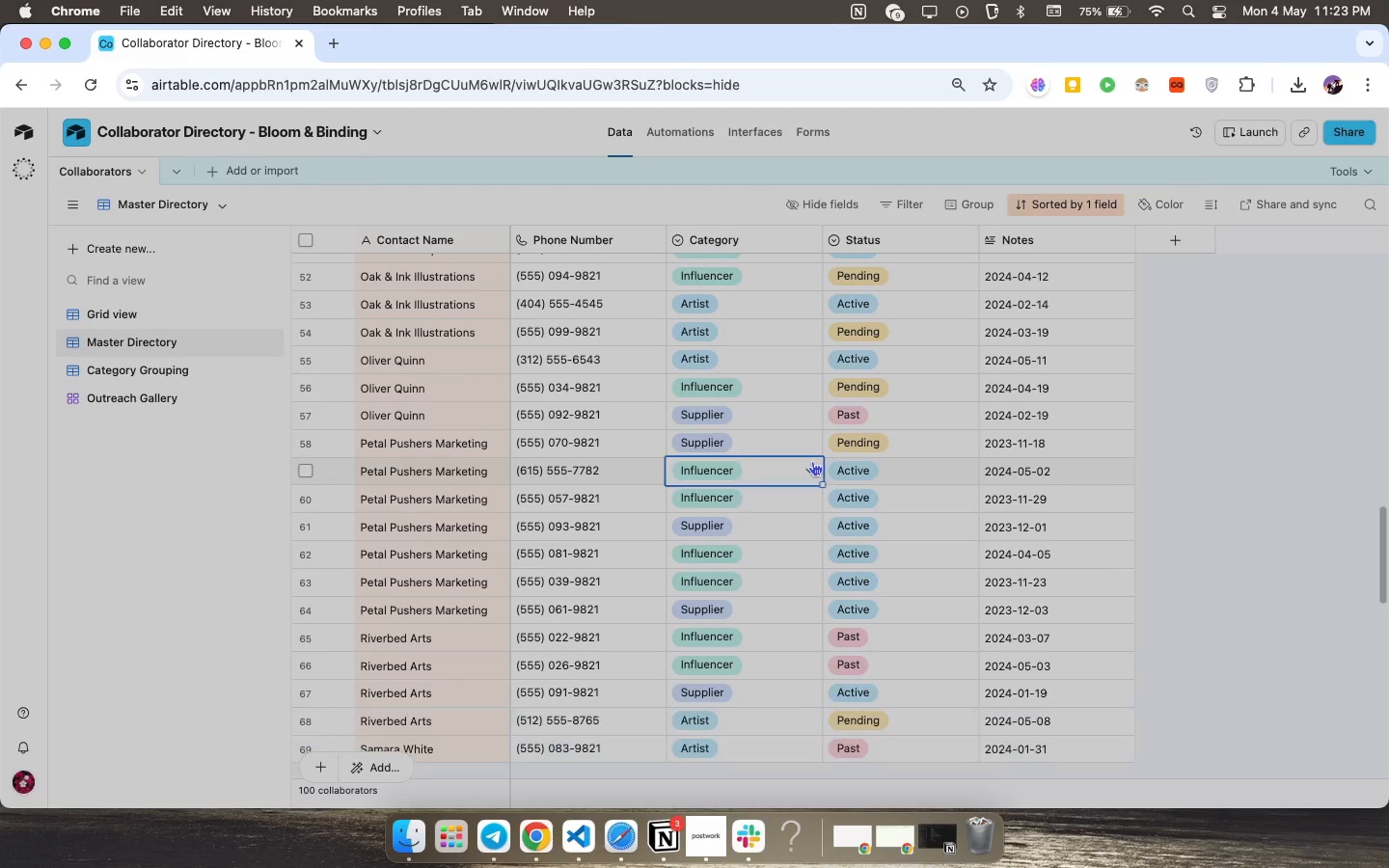 
left_click([811, 461])
 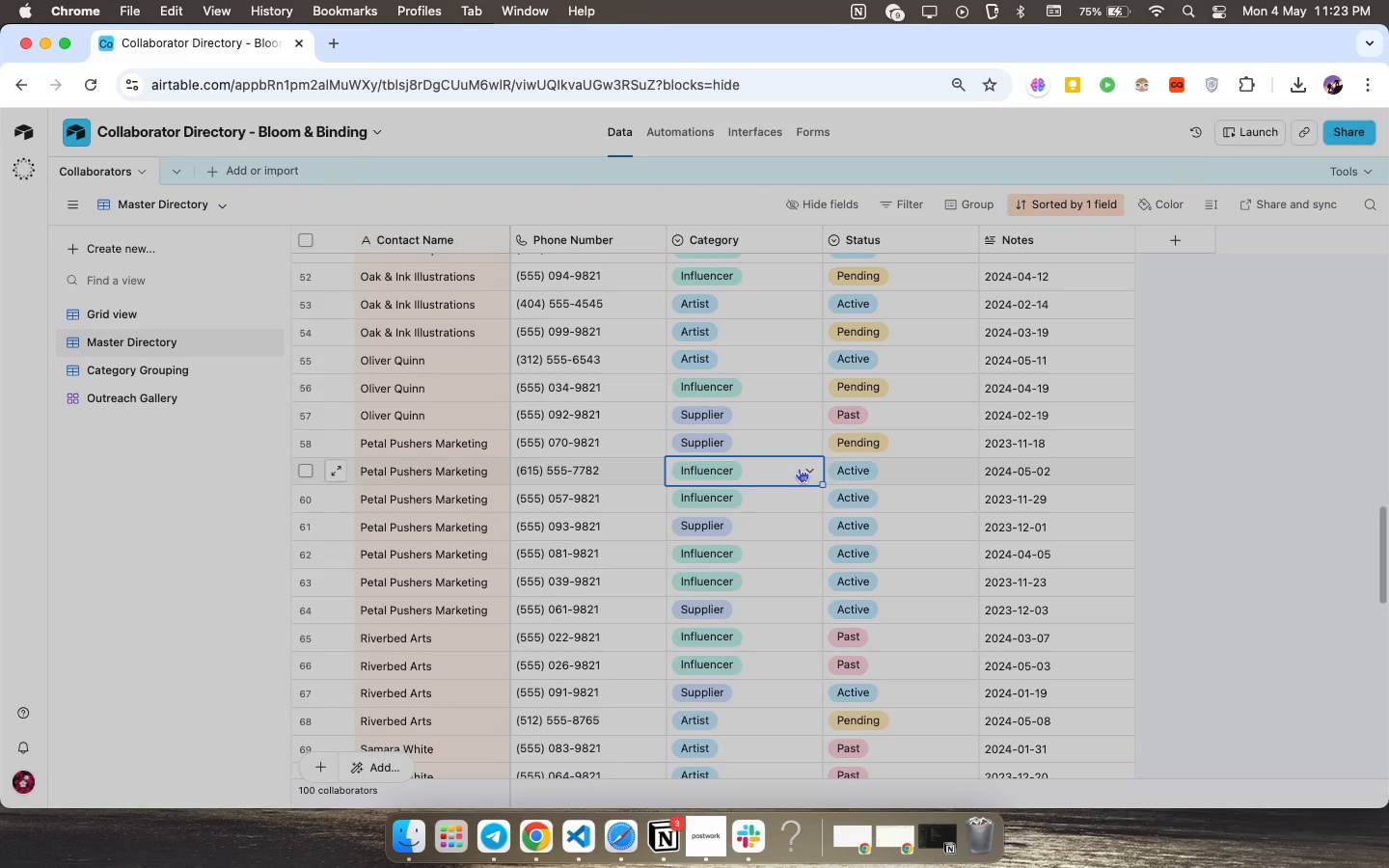 
double_click([799, 468])
 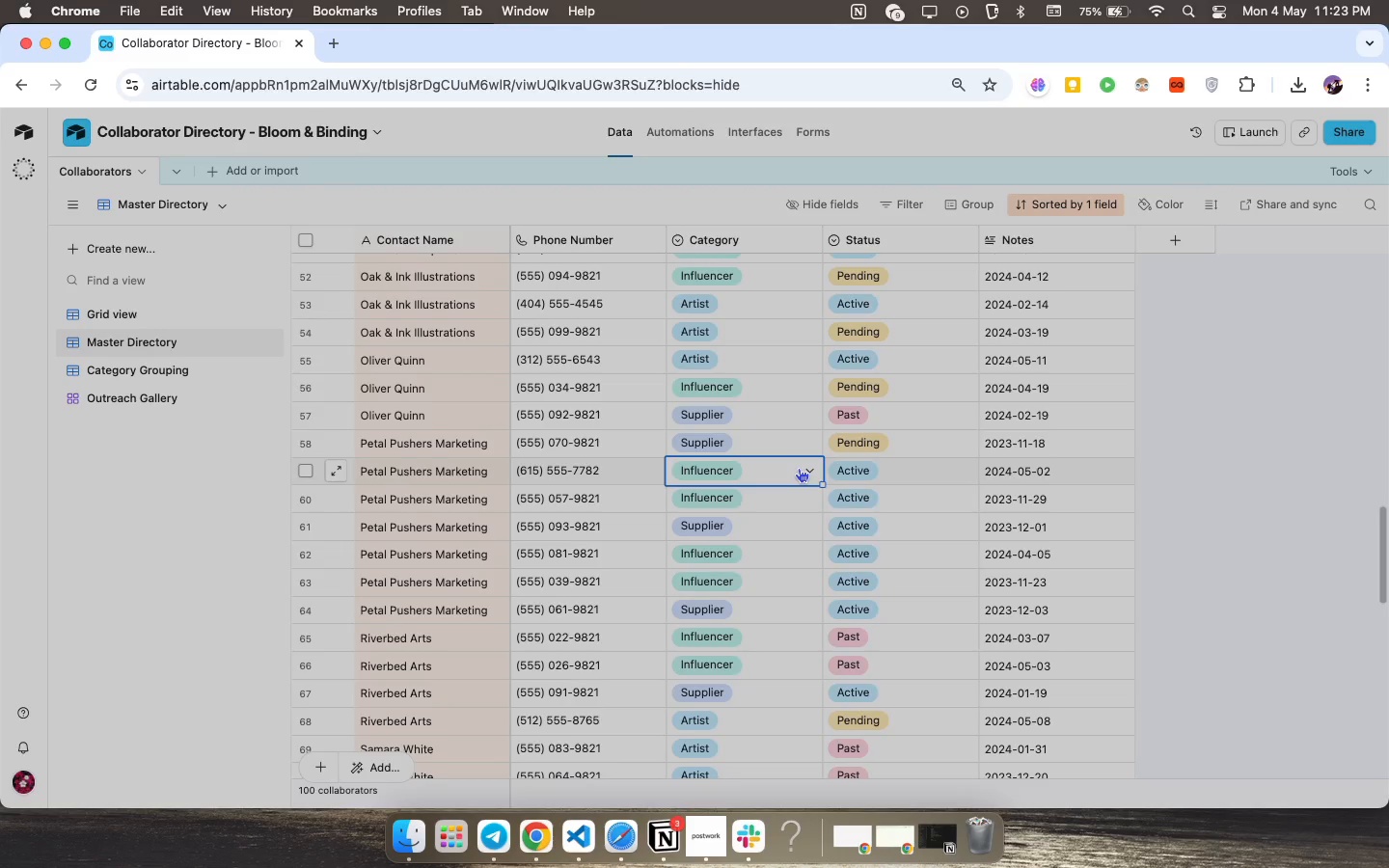 
left_click([799, 468])
 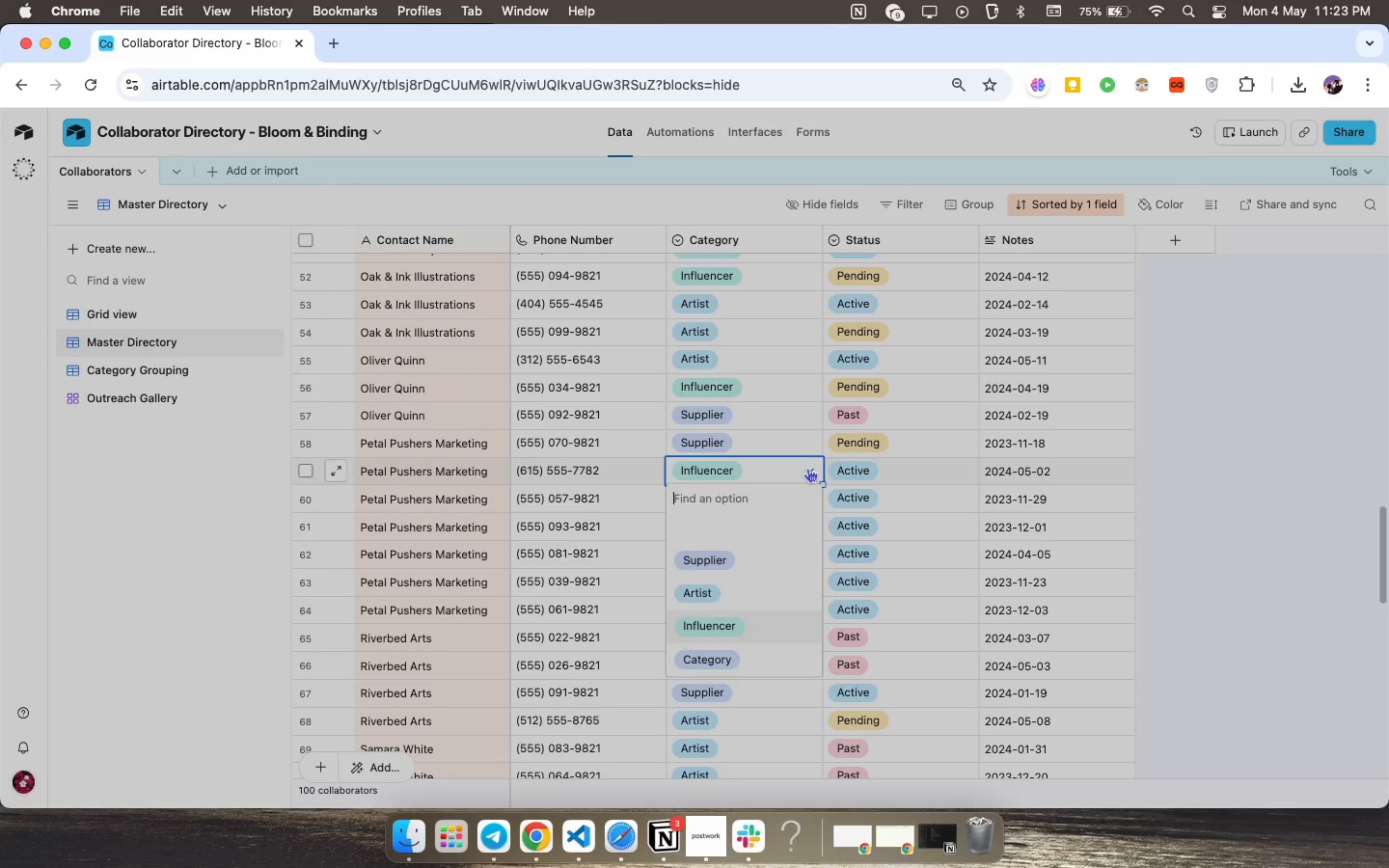 
left_click([807, 468])
 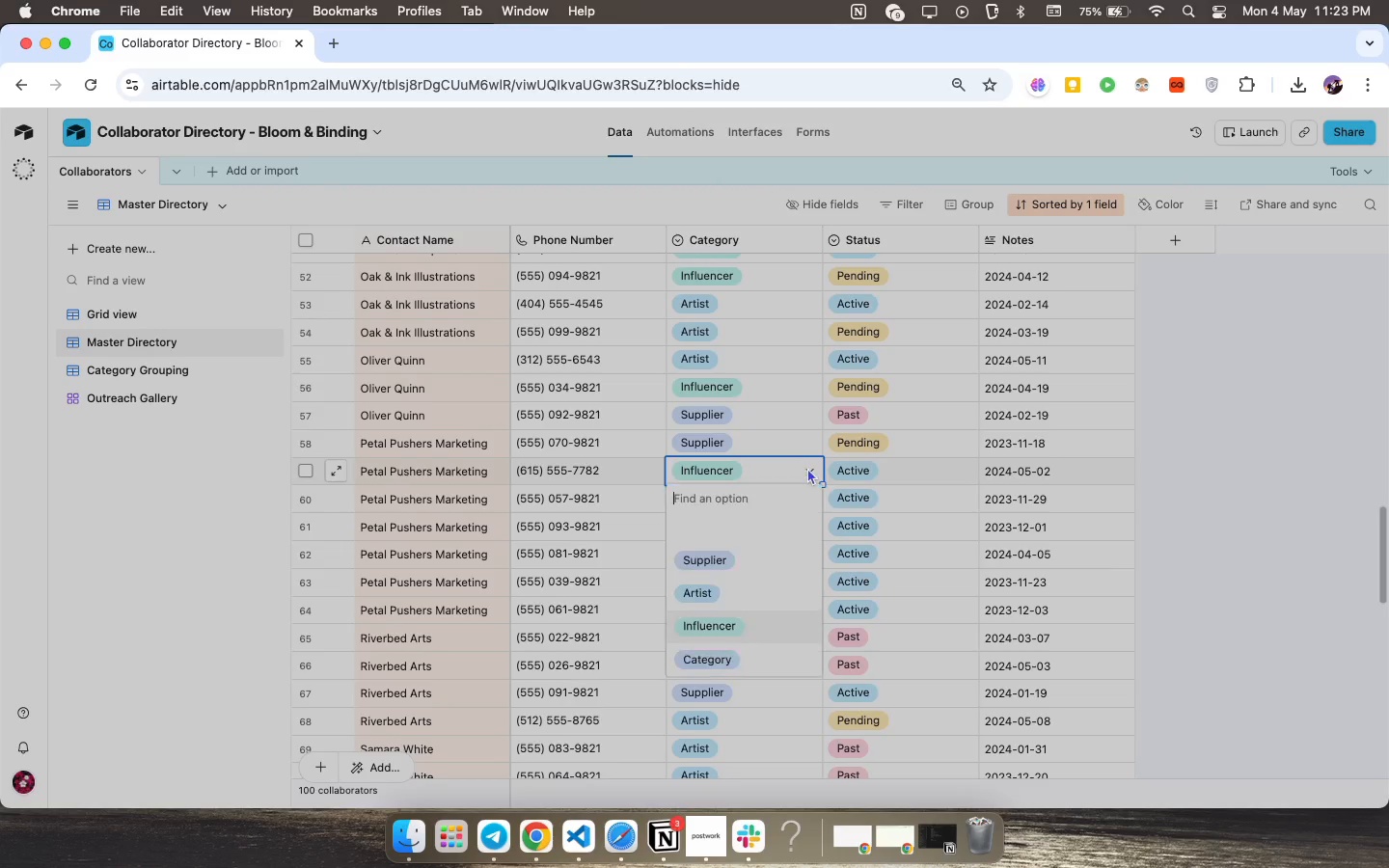 
left_click([807, 468])
 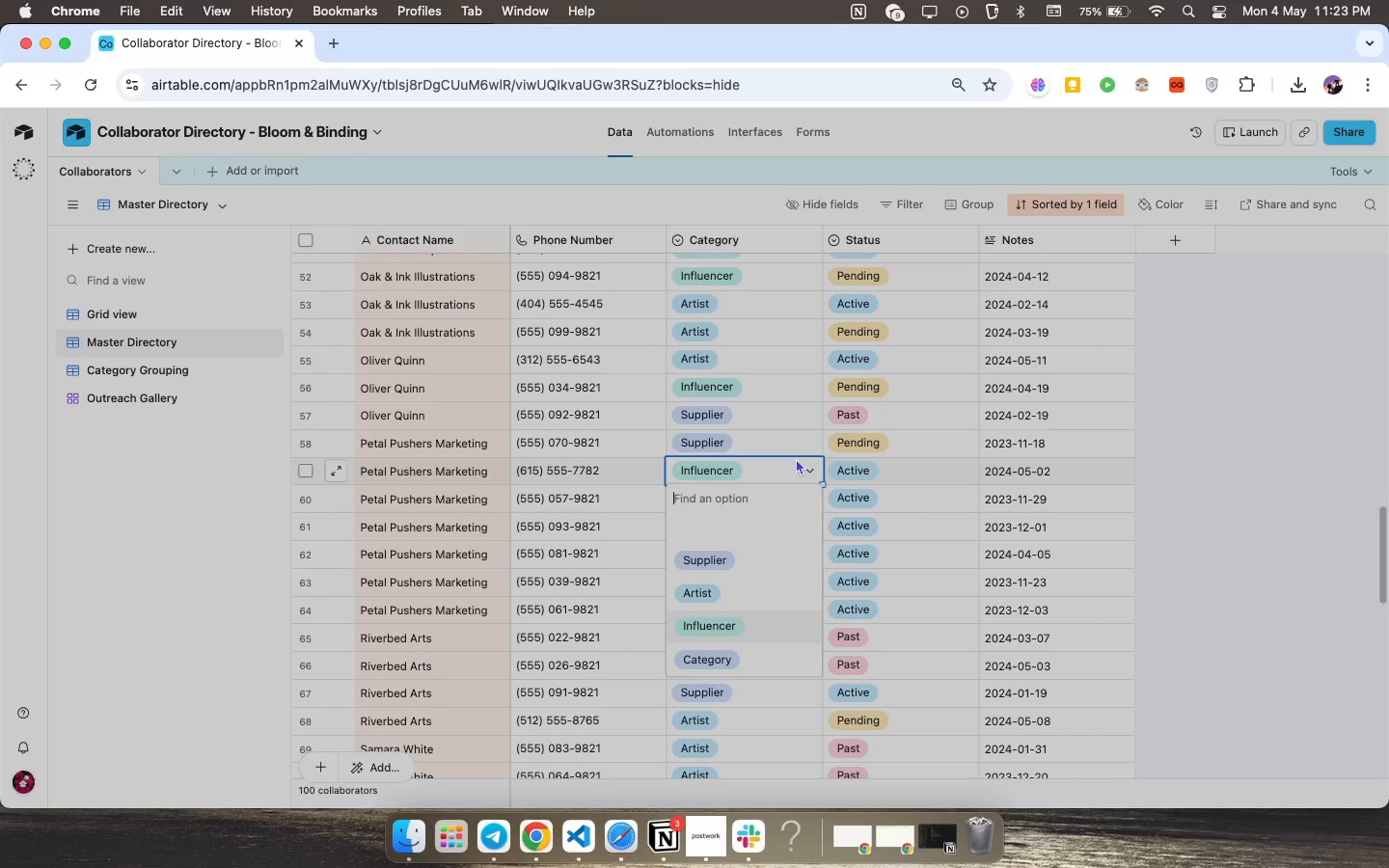 
wait(37.99)
 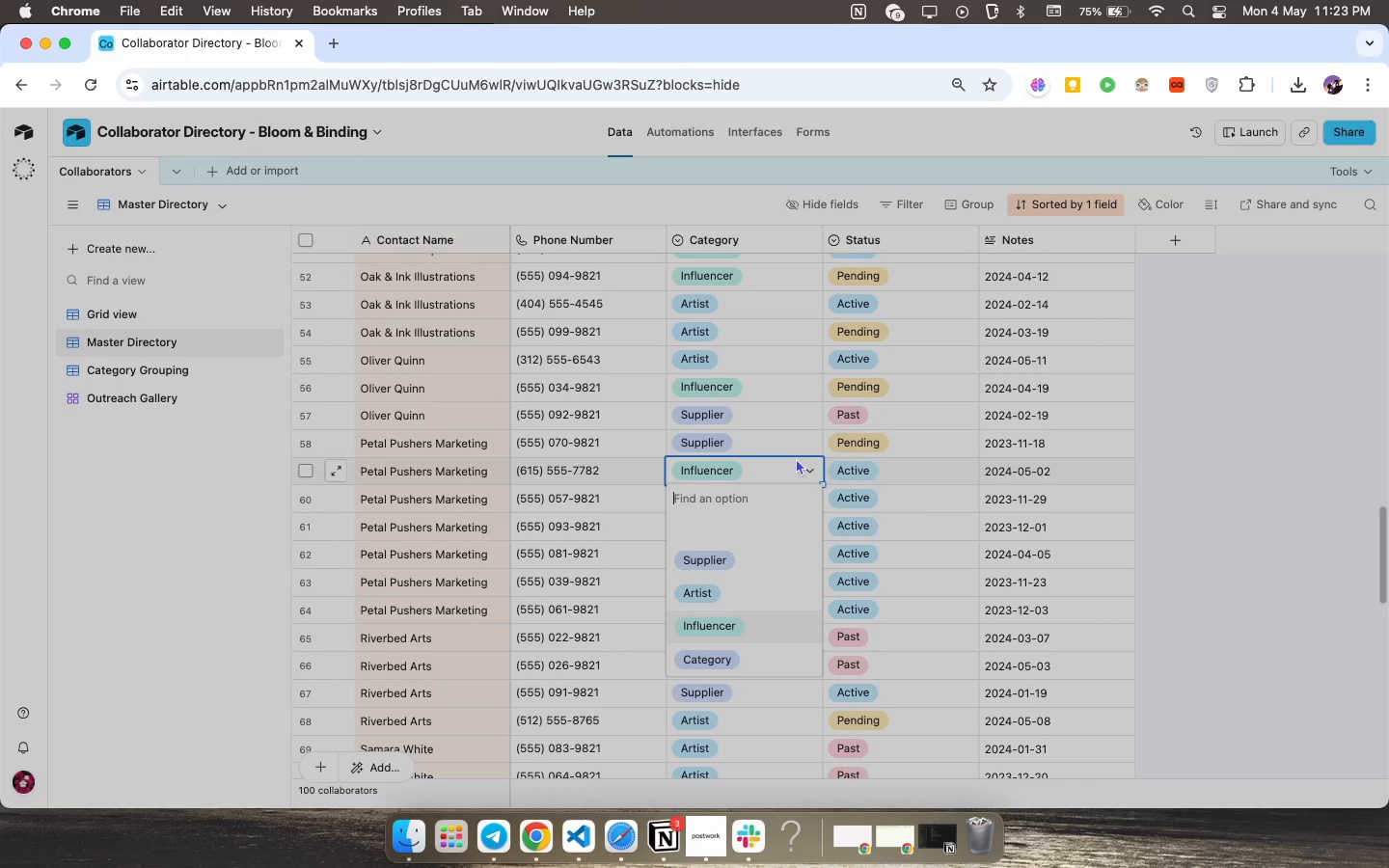 
left_click([653, 410])
 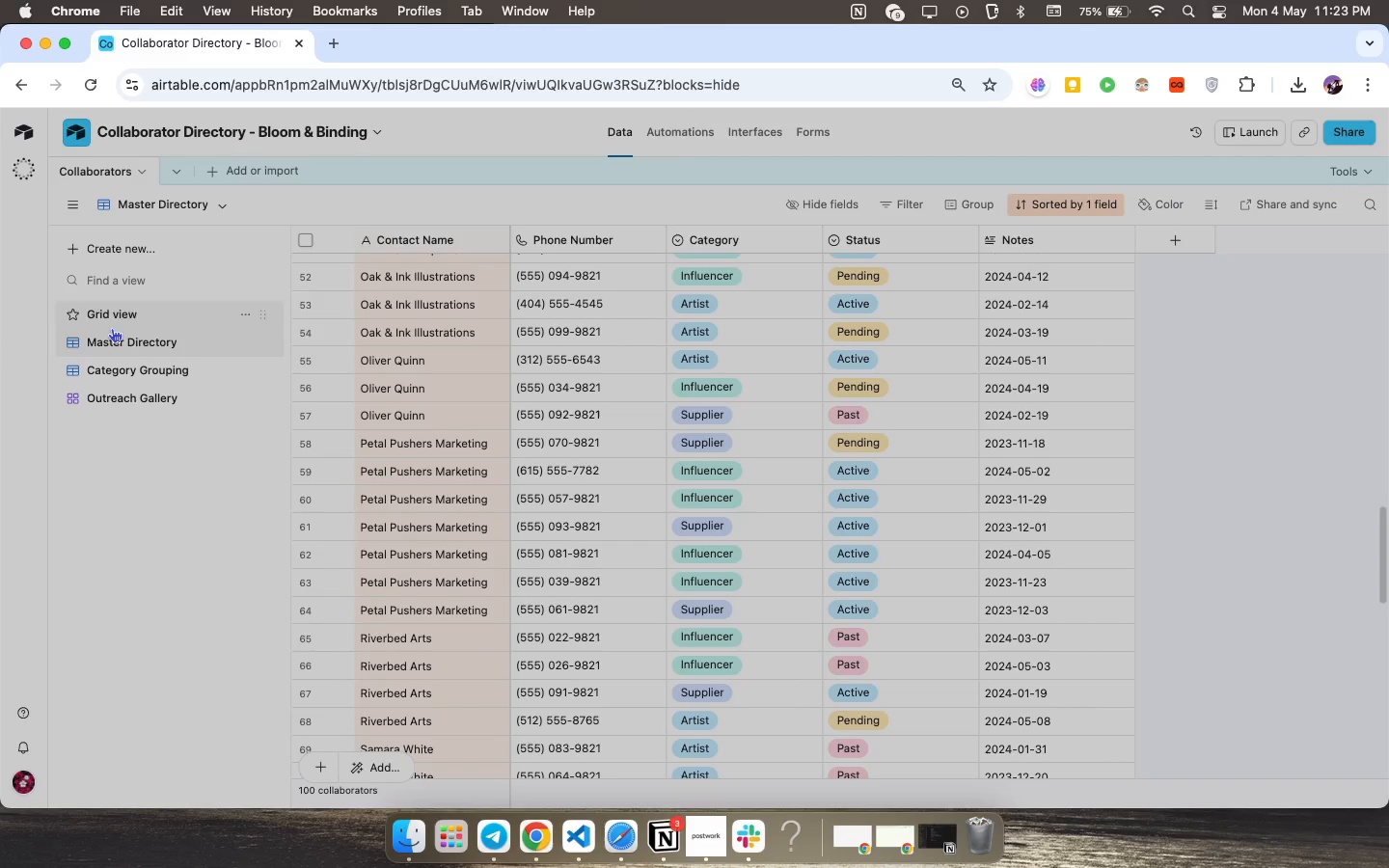 
left_click([122, 319])
 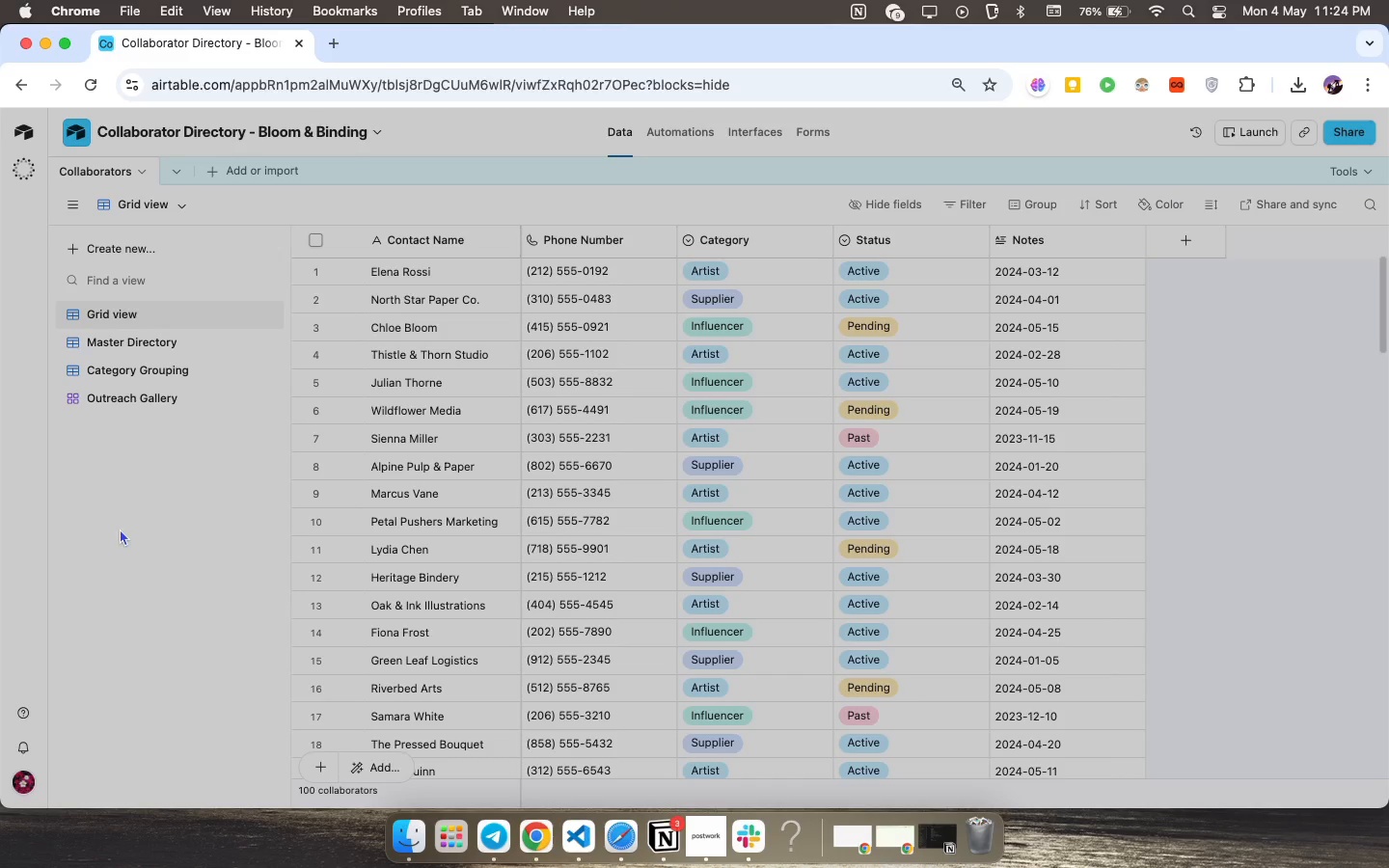 
wait(49.33)
 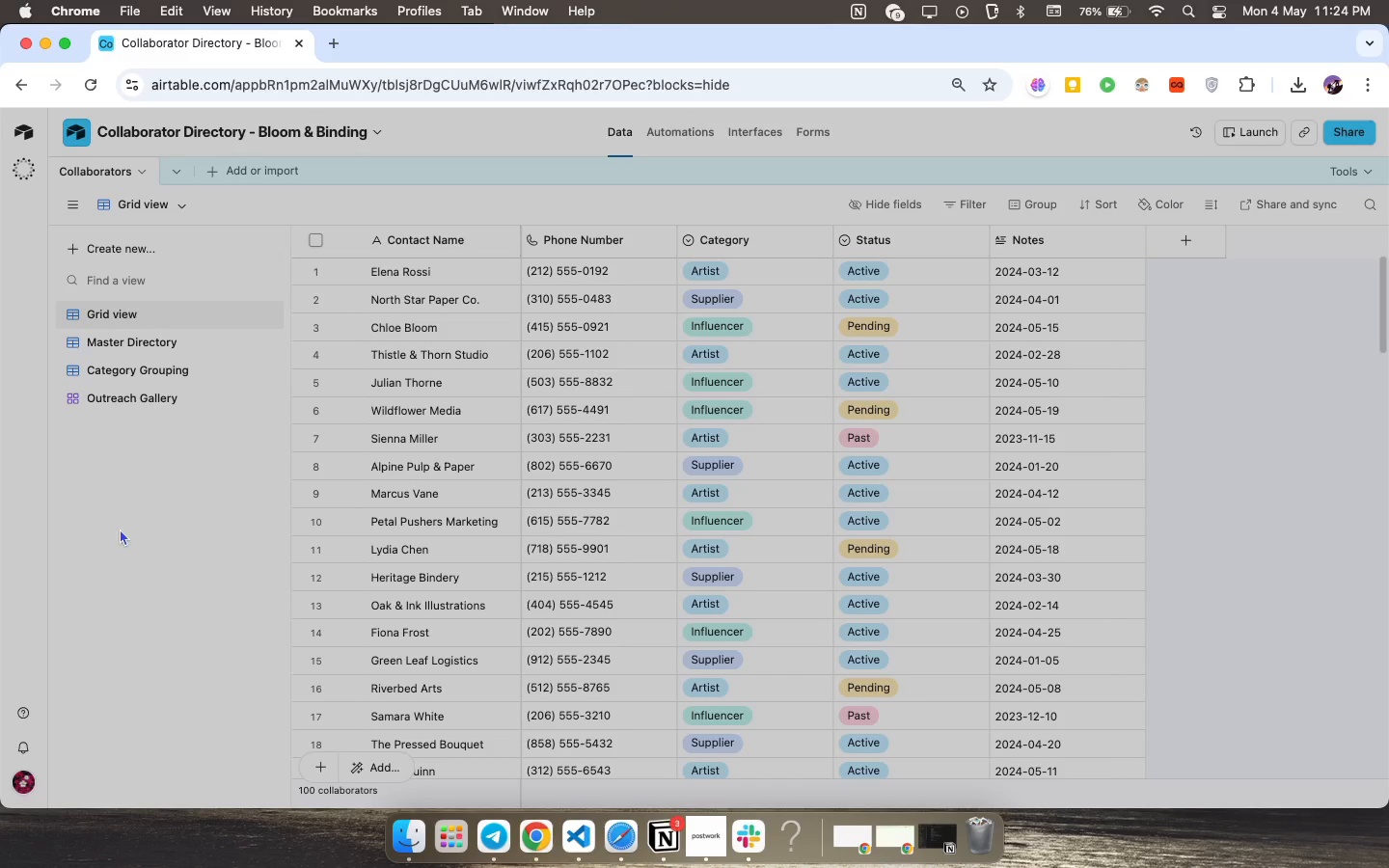 
left_click([847, 379])
 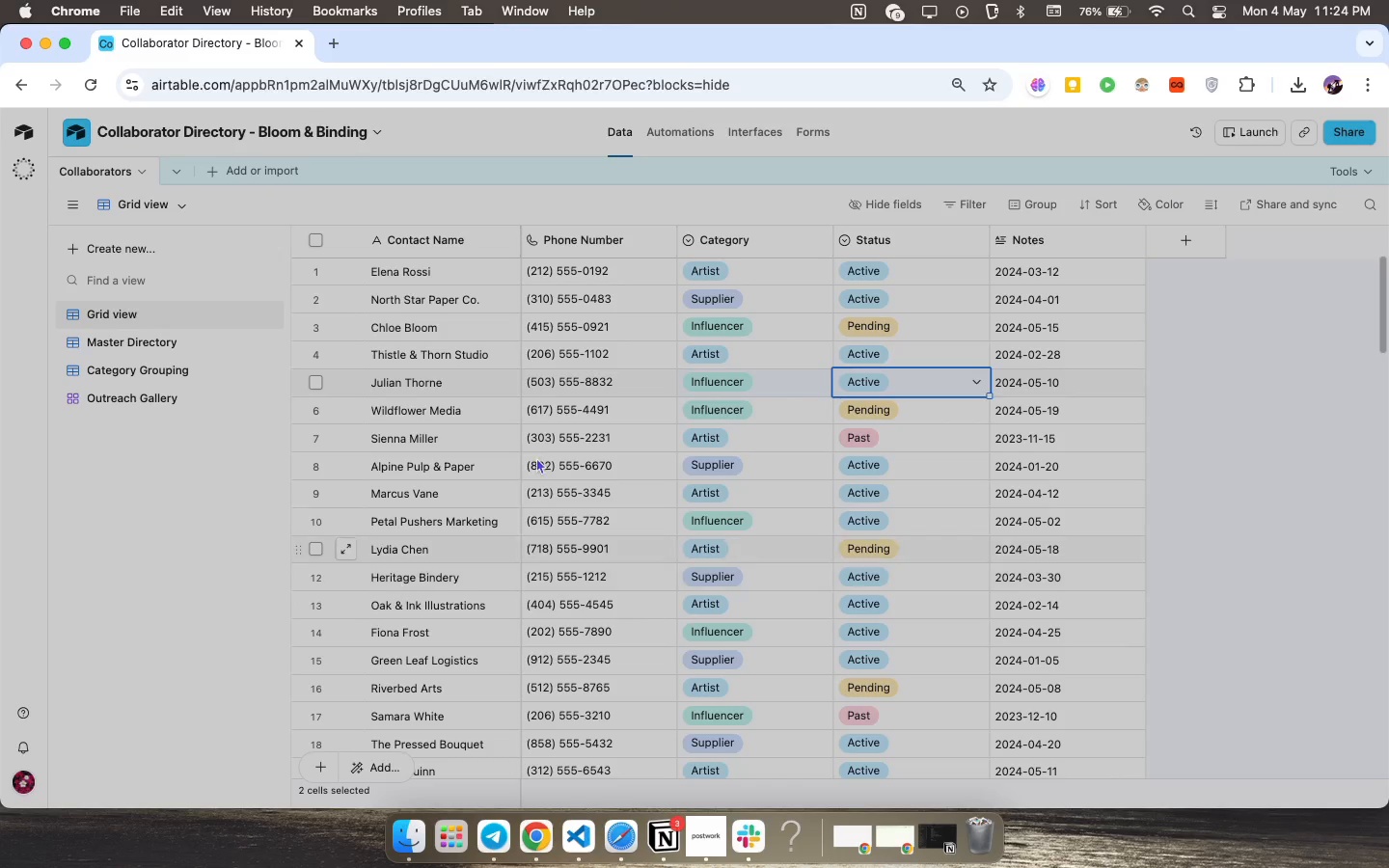 
scroll: coordinate [672, 425], scroll_direction: up, amount: 94.0
 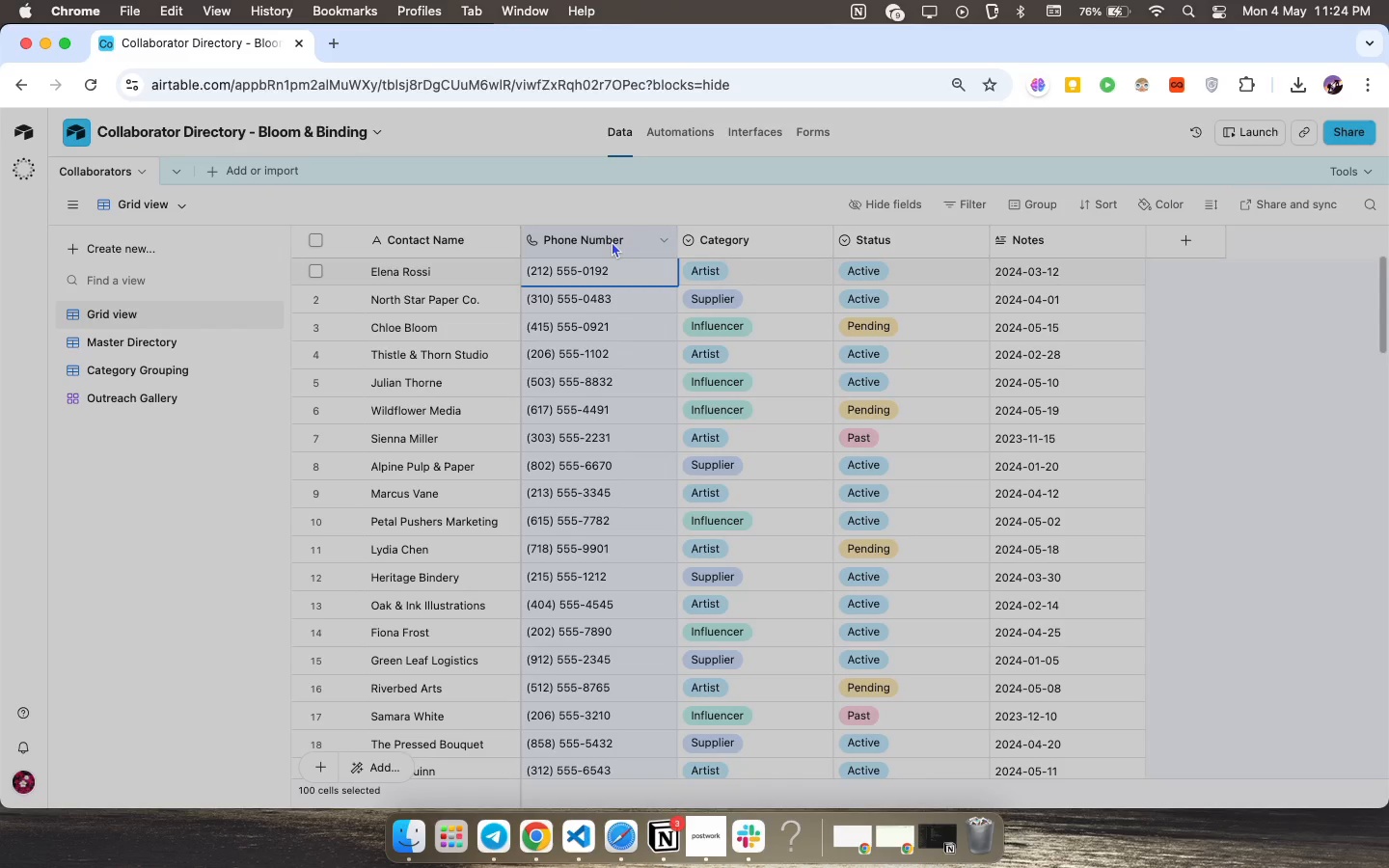 
double_click([612, 241])
 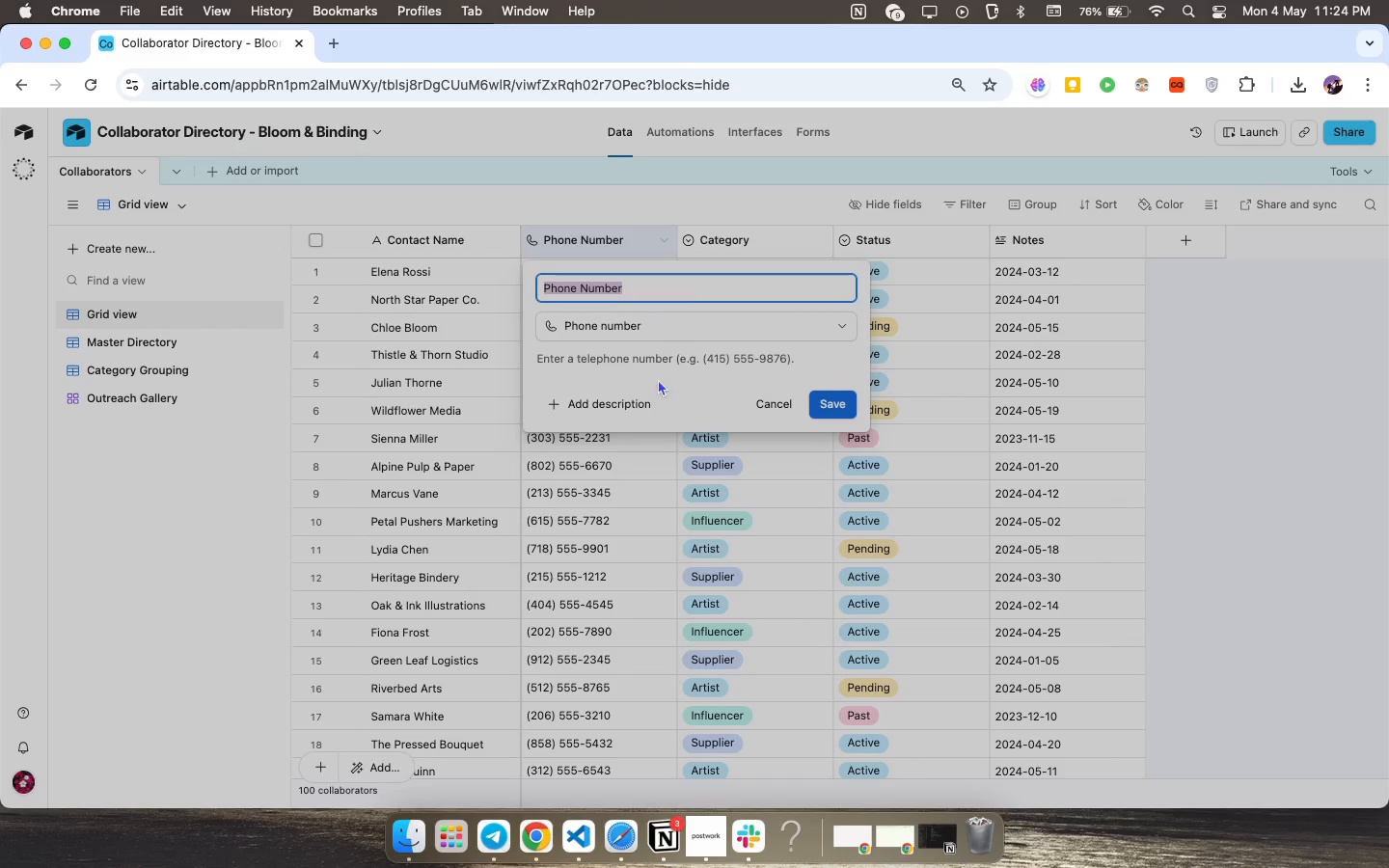 
left_click([651, 519])
 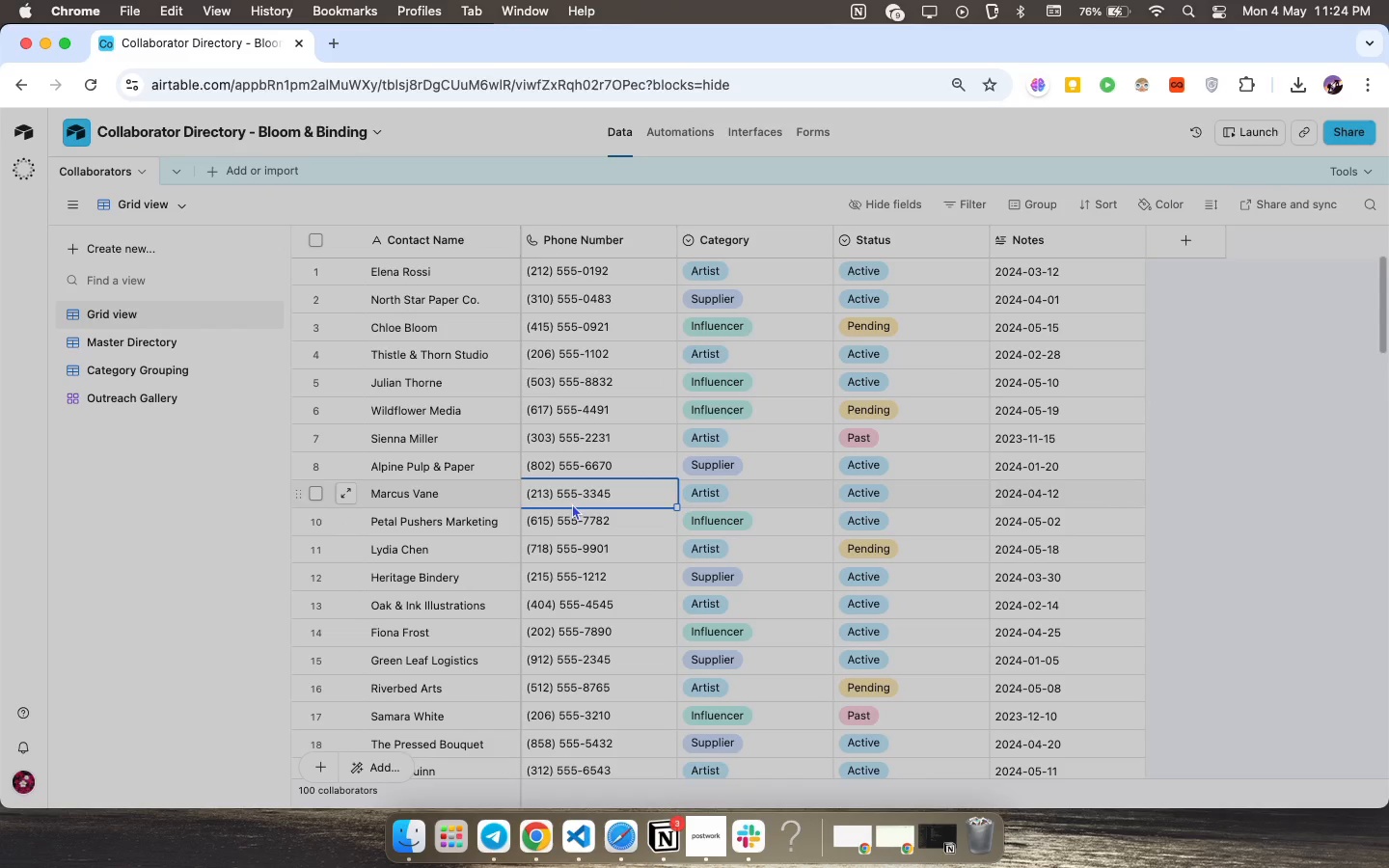 
double_click([572, 503])
 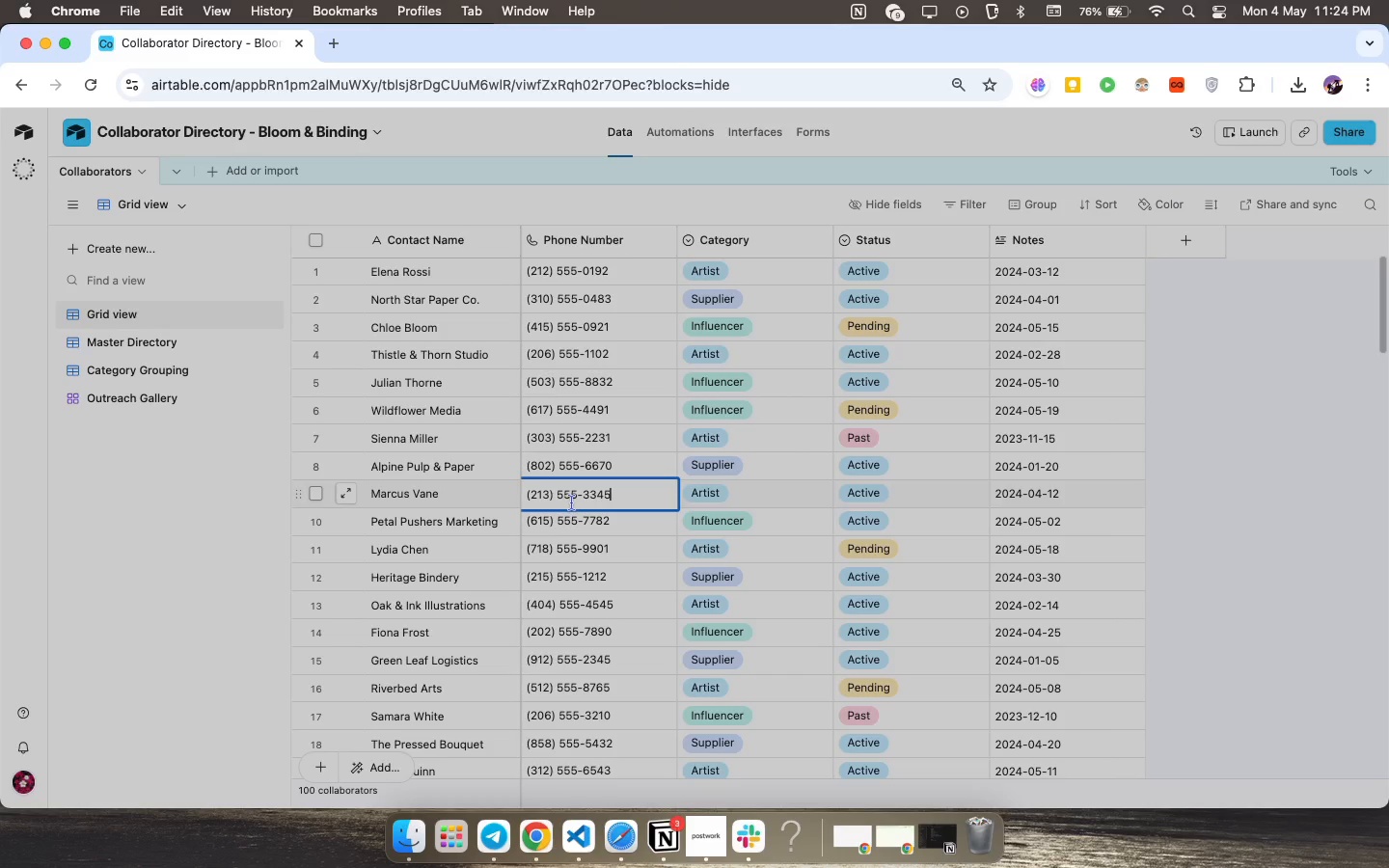 
hold_key(key=VolumeUp, duration=1.11)
 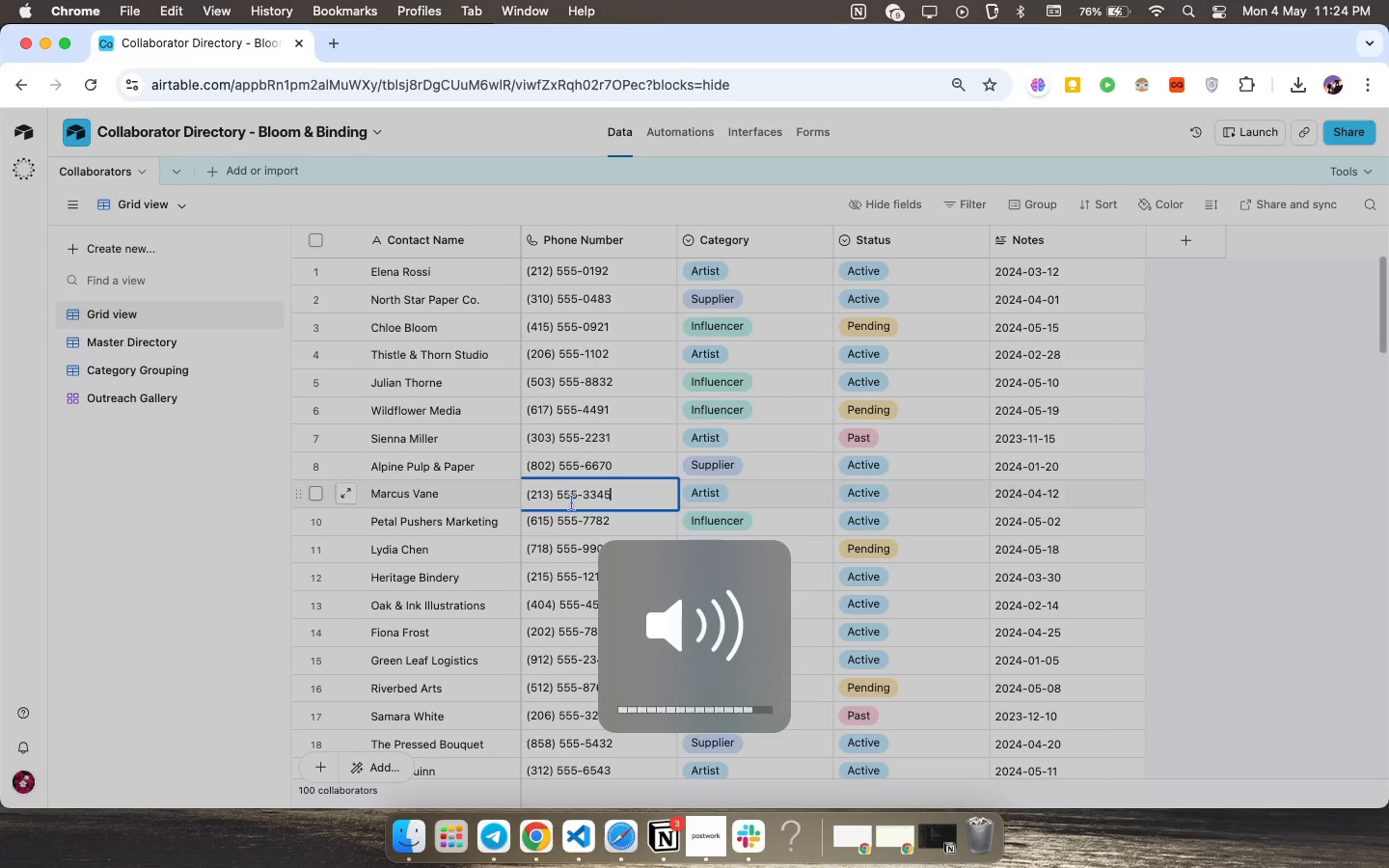 
key(VolumeDown)
 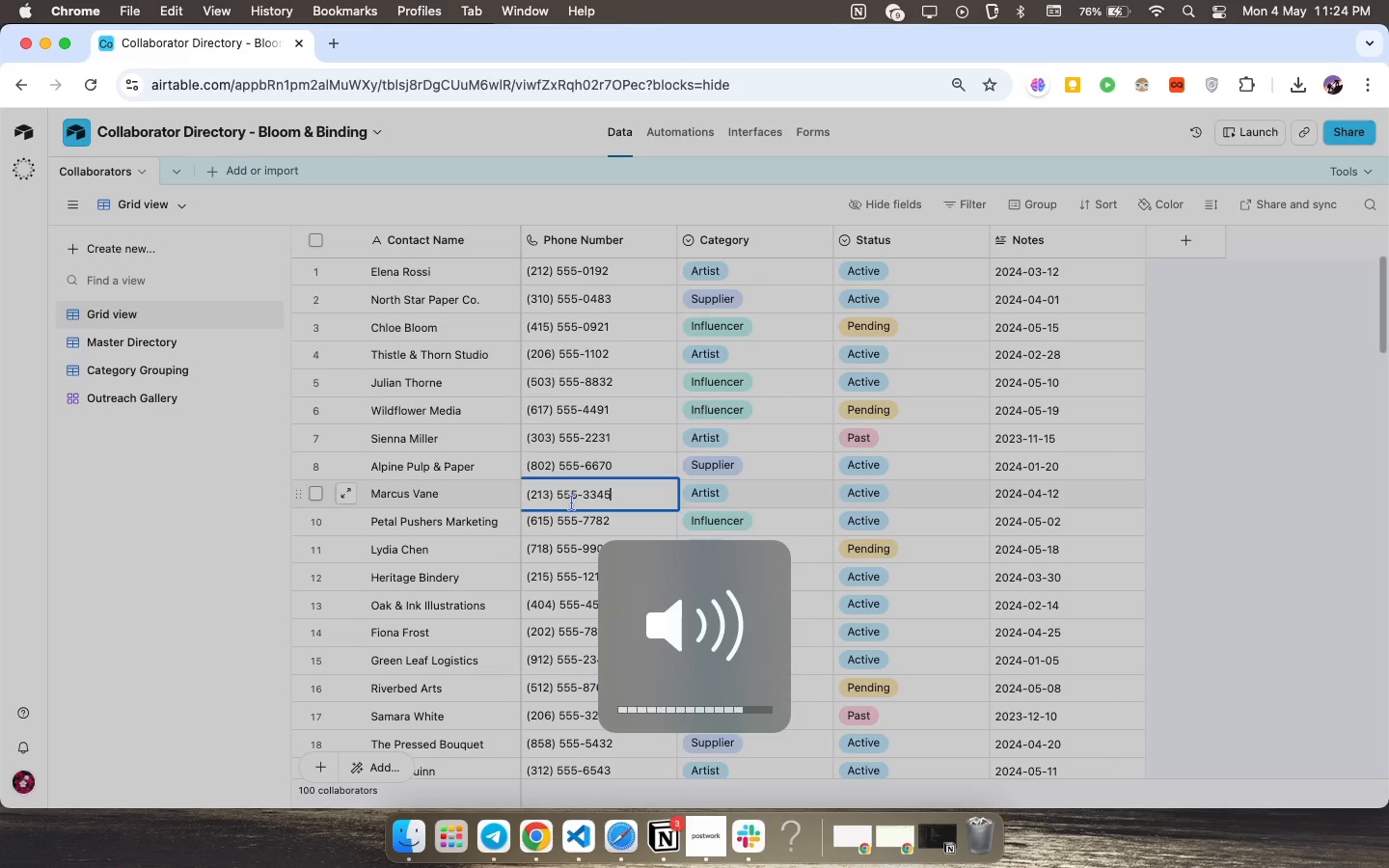 
key(VolumeDown)
 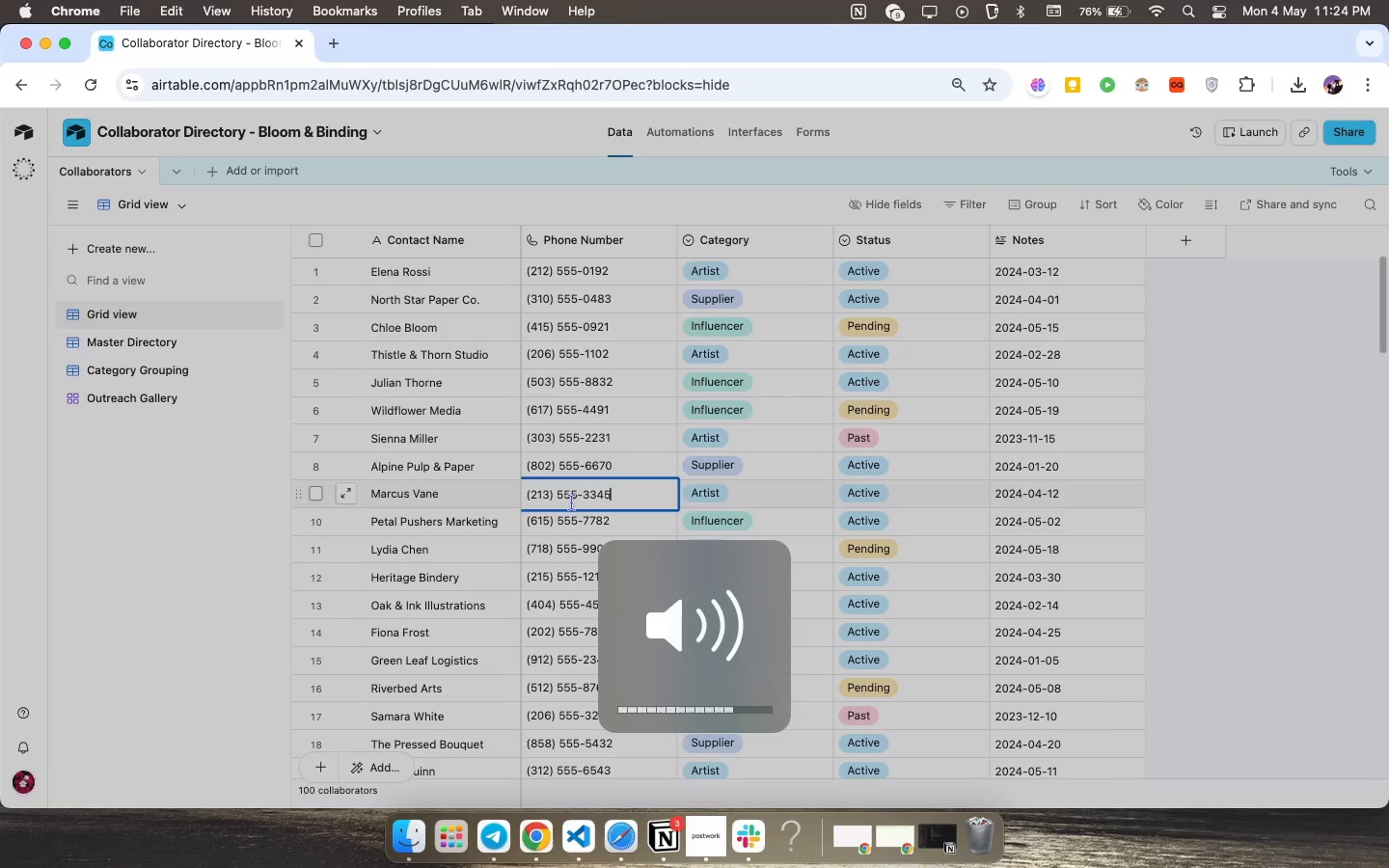 
key(VolumeDown)
 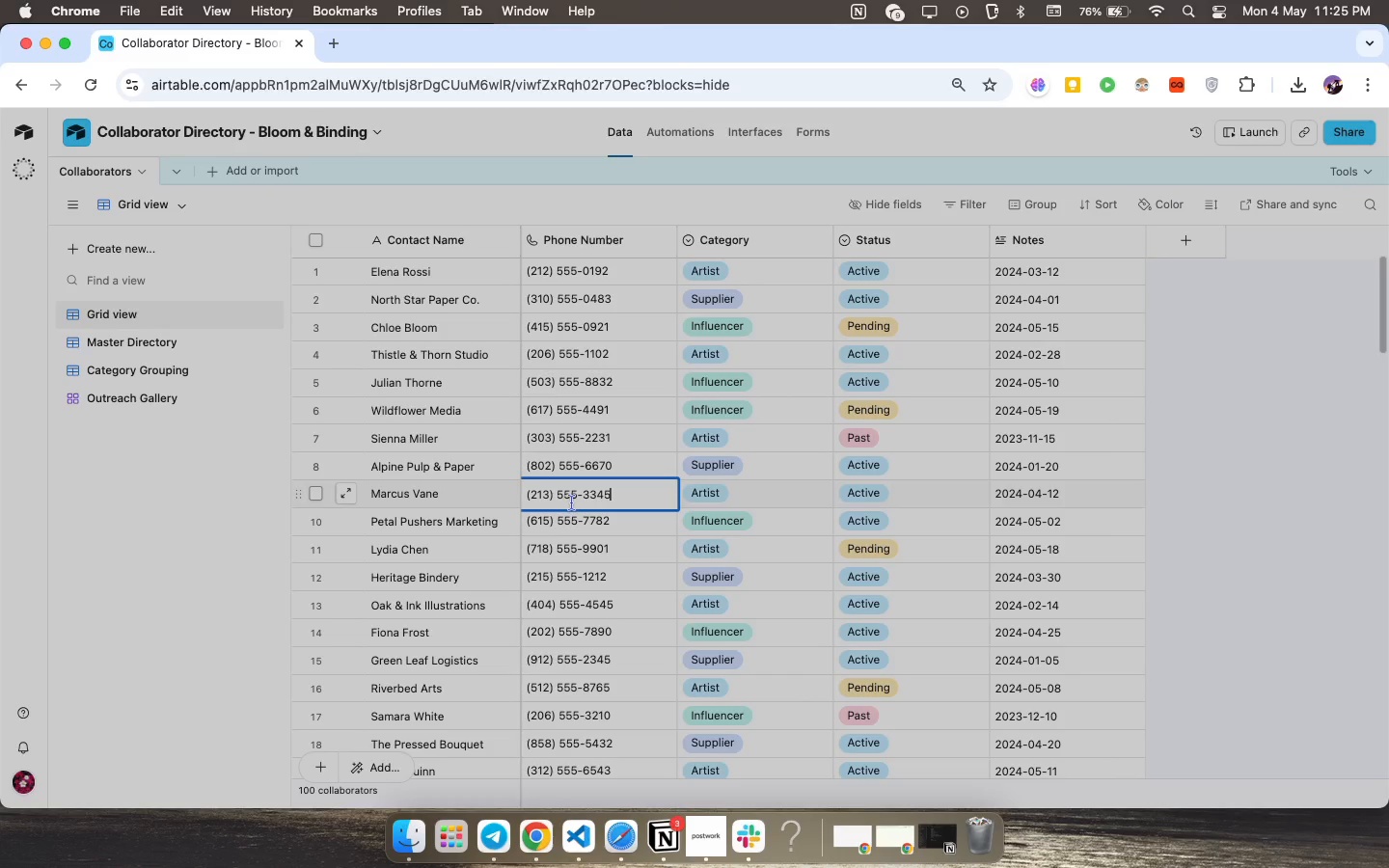 
wait(13.64)
 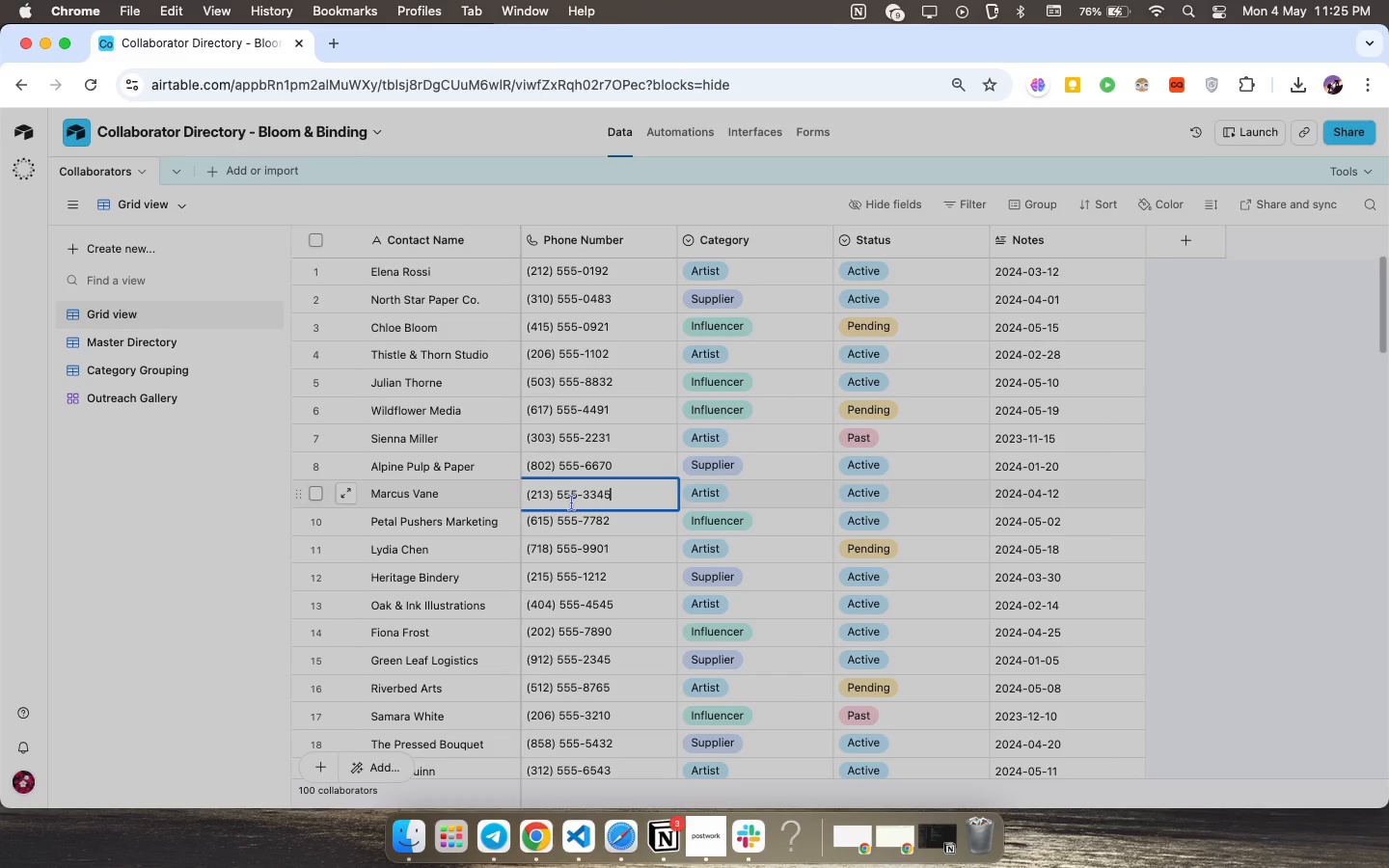 
left_click([563, 370])
 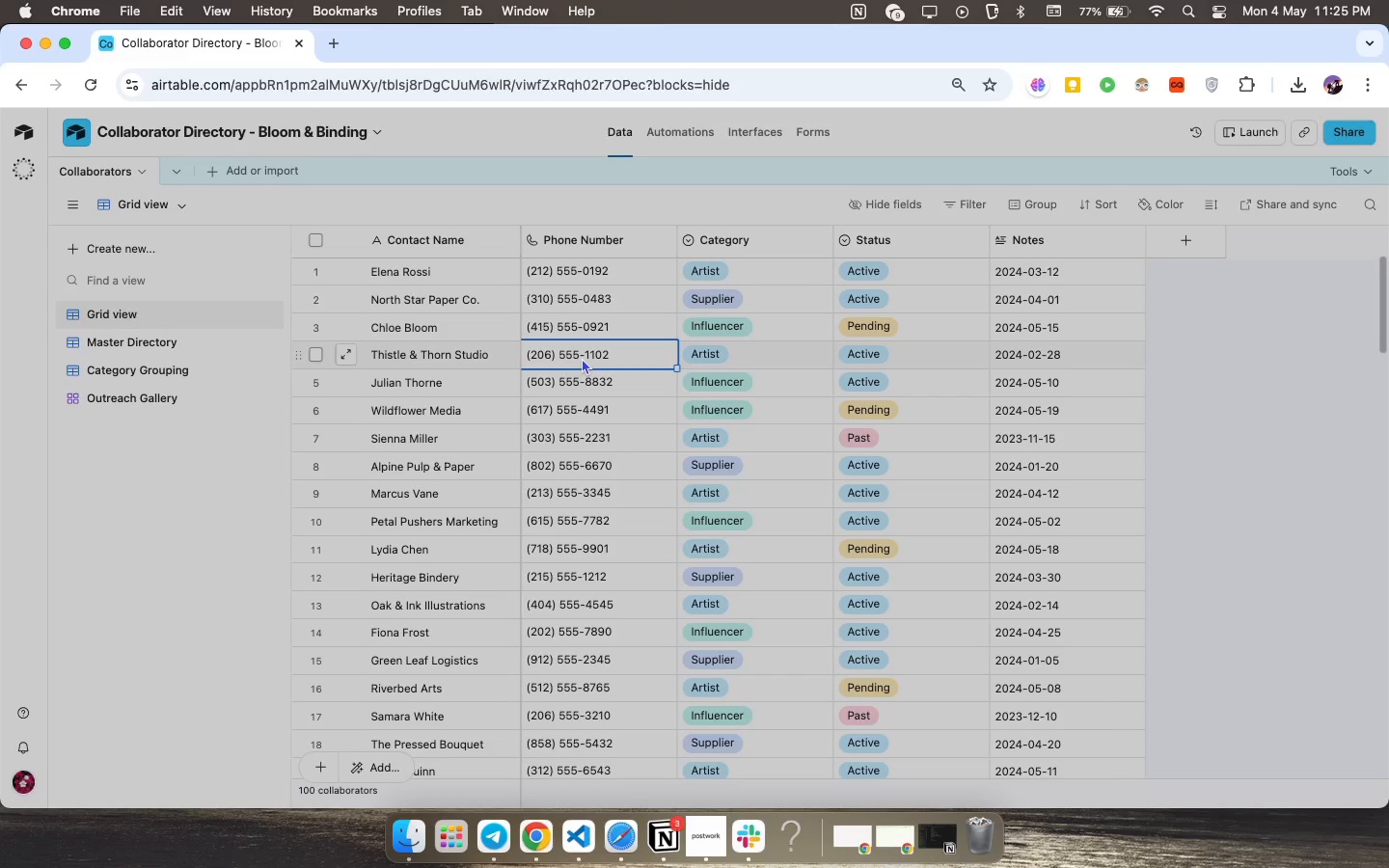 
double_click([582, 358])
 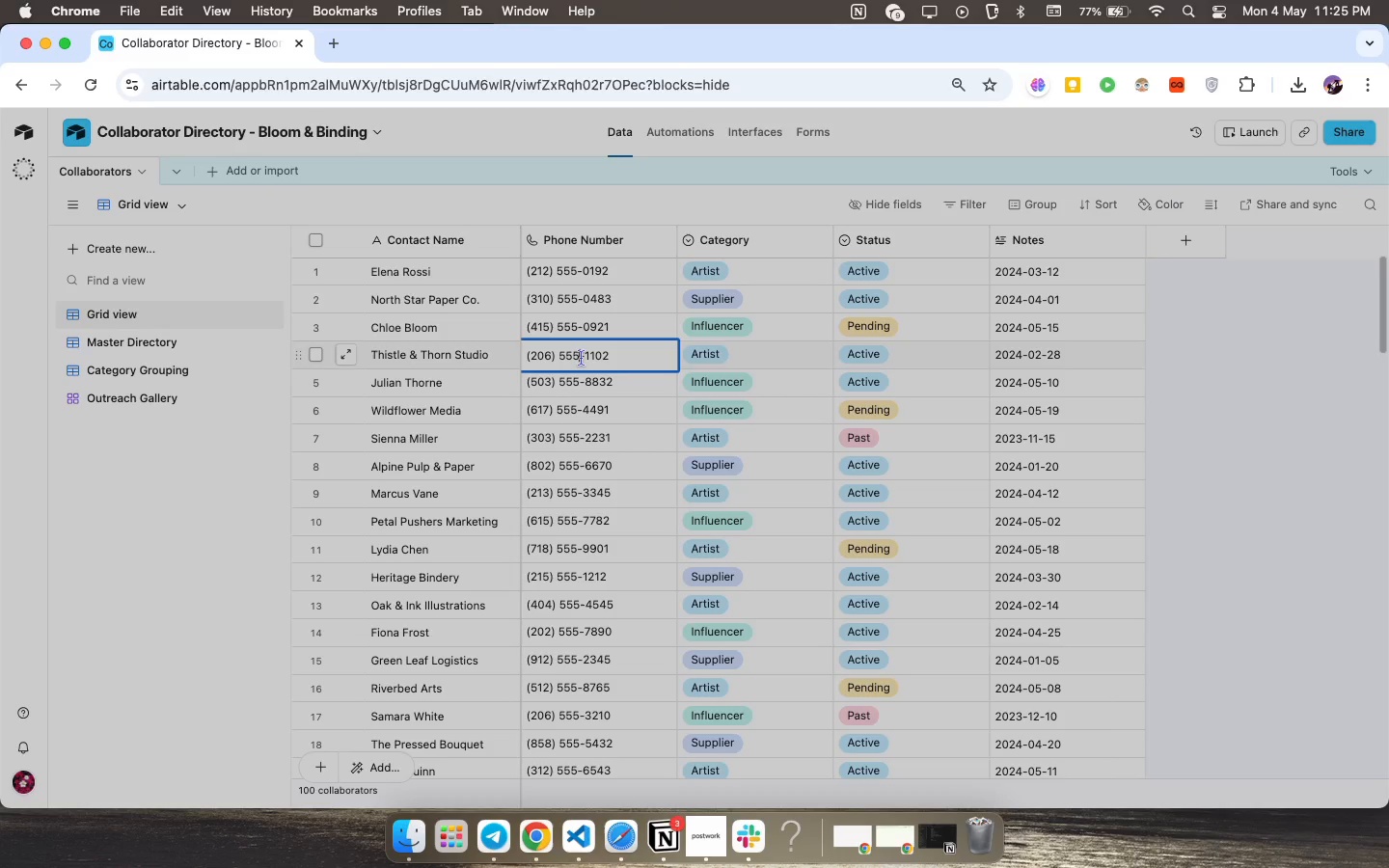 
left_click([582, 358])
 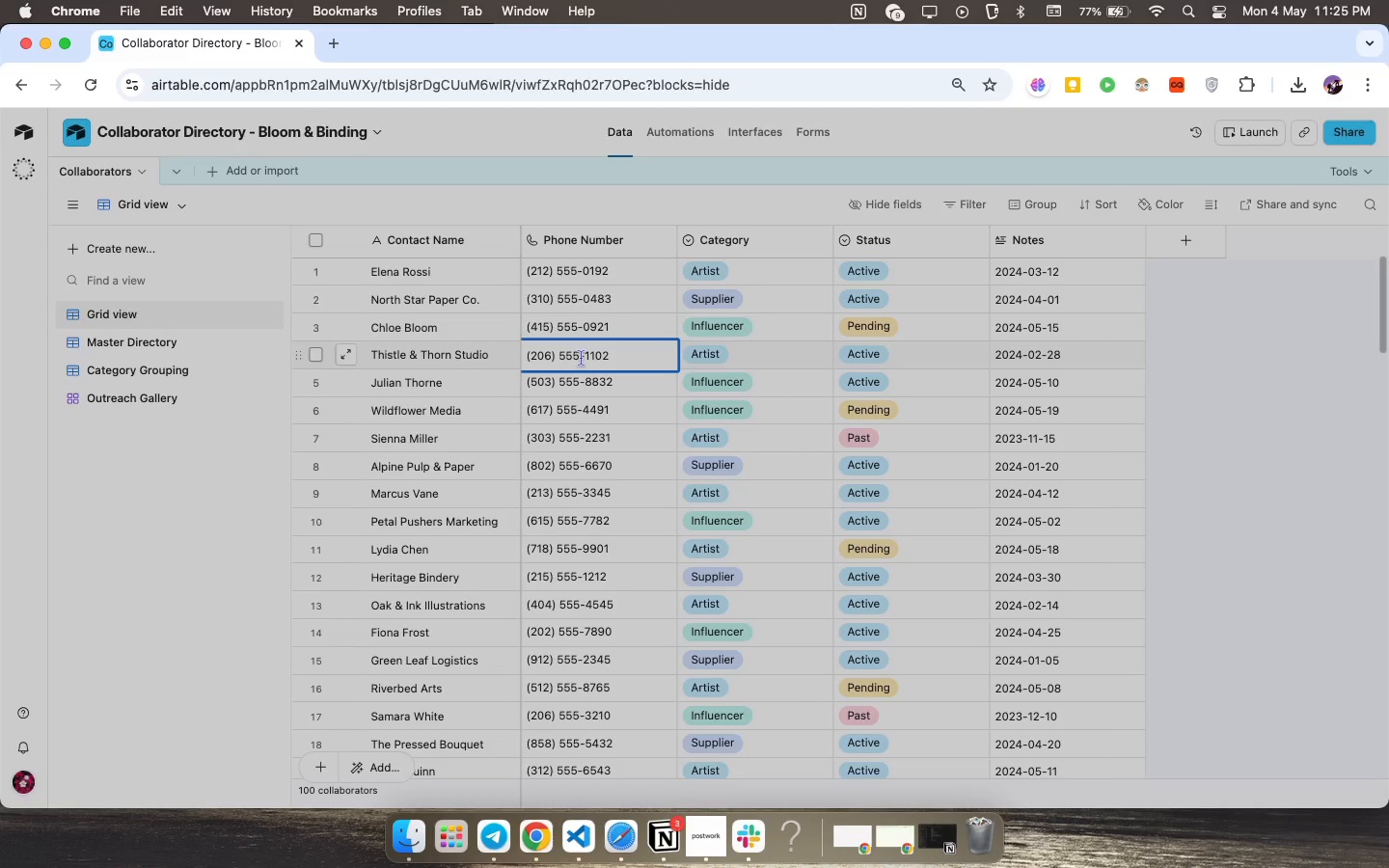 
wait(23.3)
 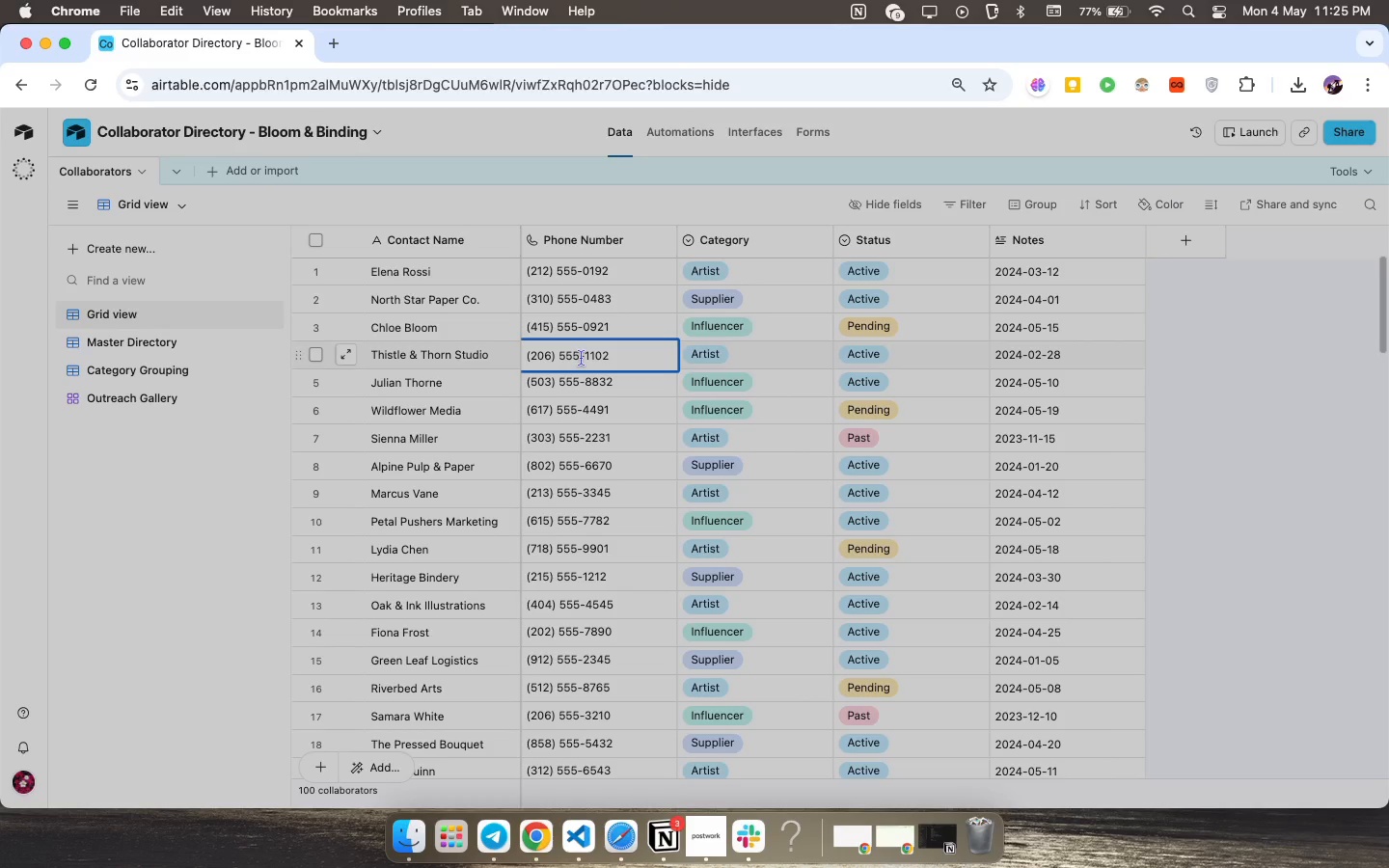 
left_click([582, 358])
 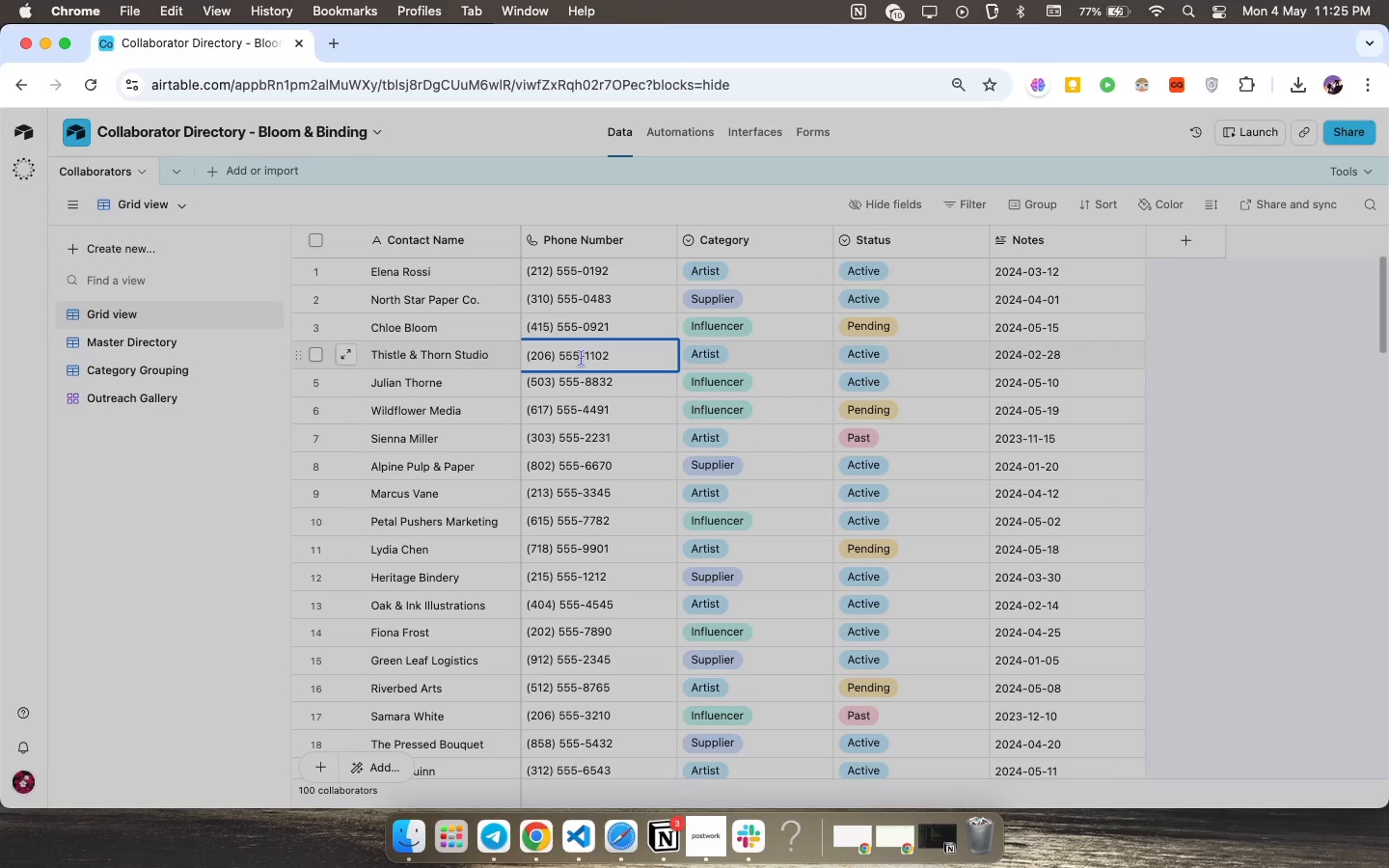 
wait(14.39)
 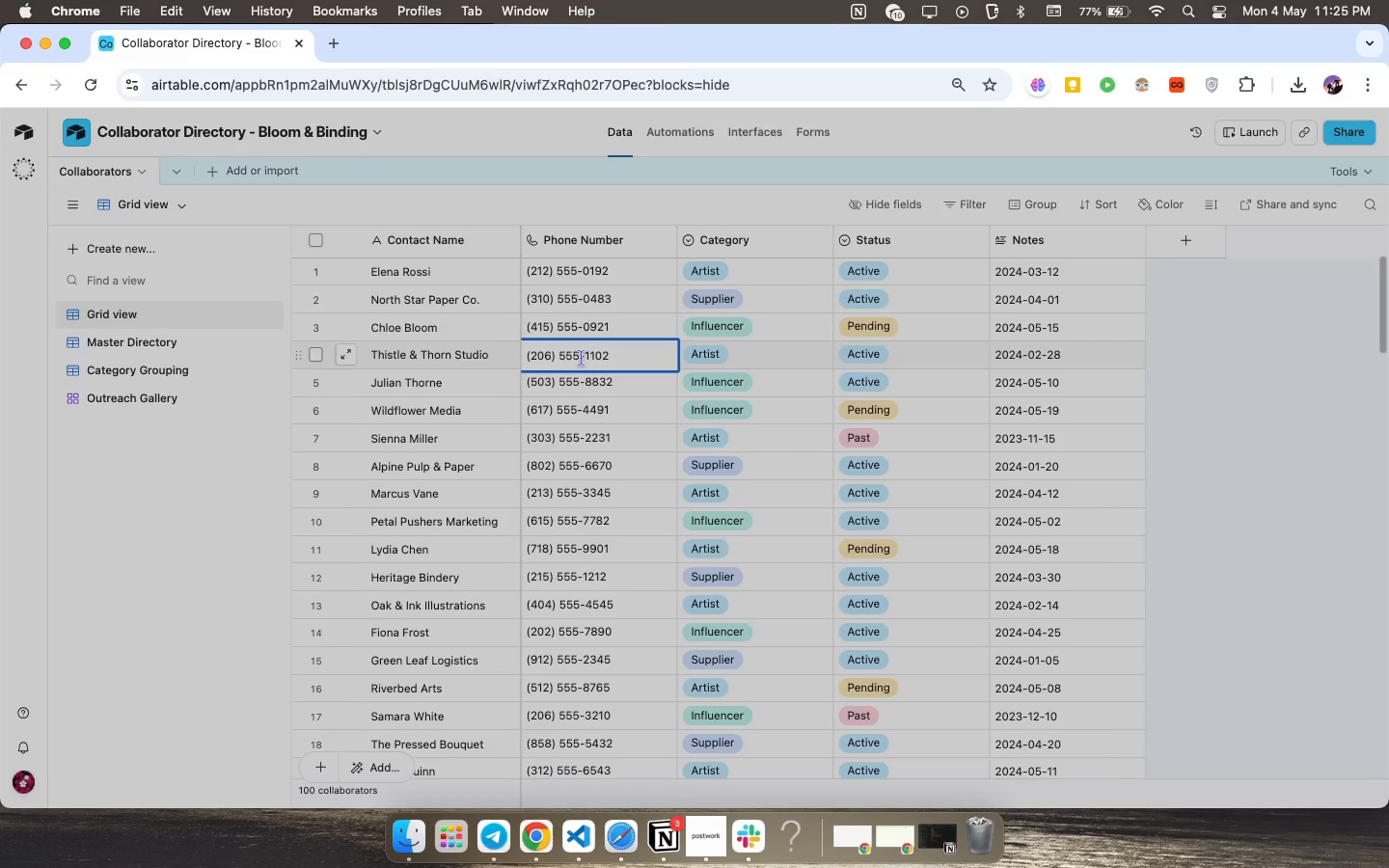 
left_click([546, 498])
 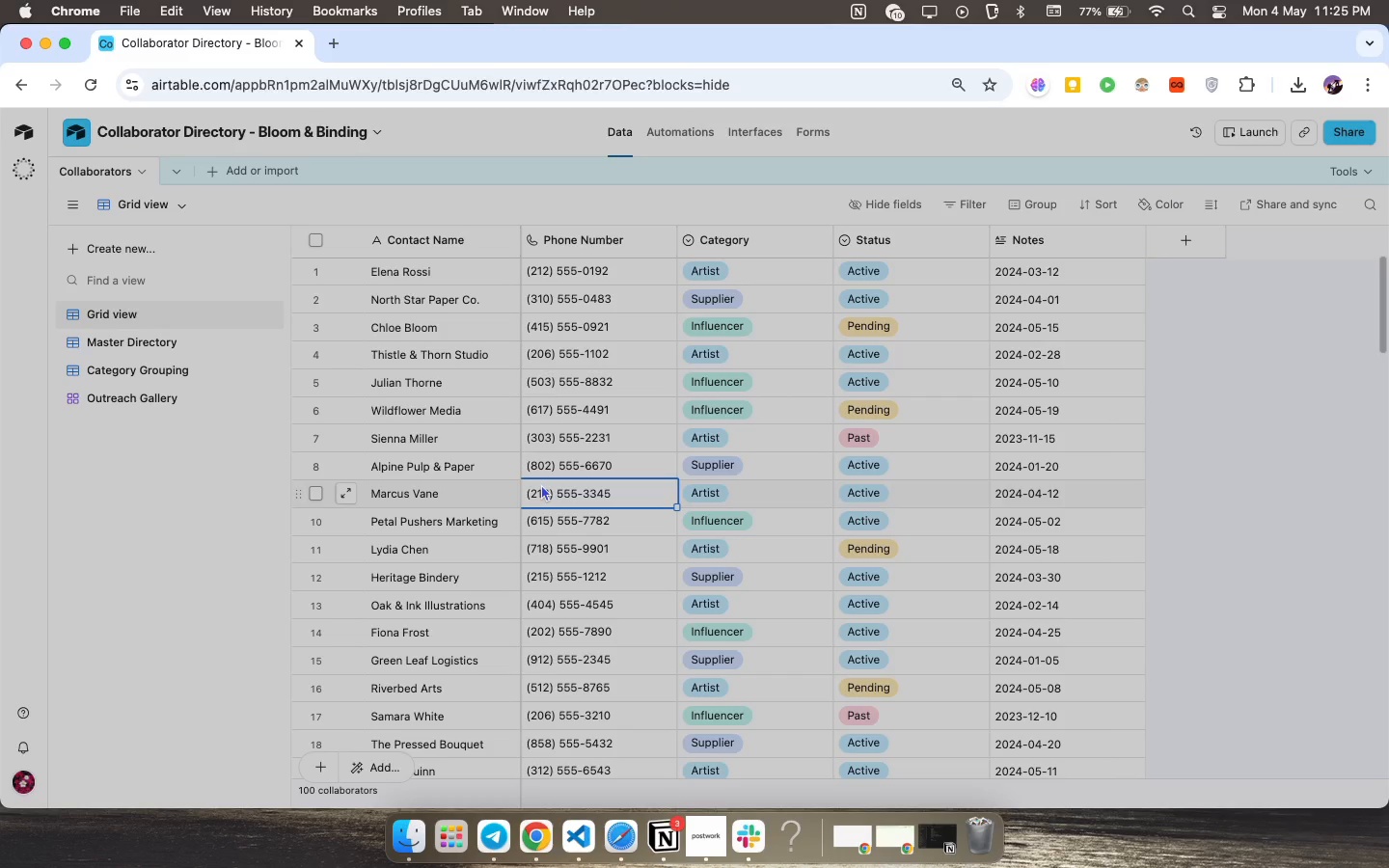 
wait(19.16)
 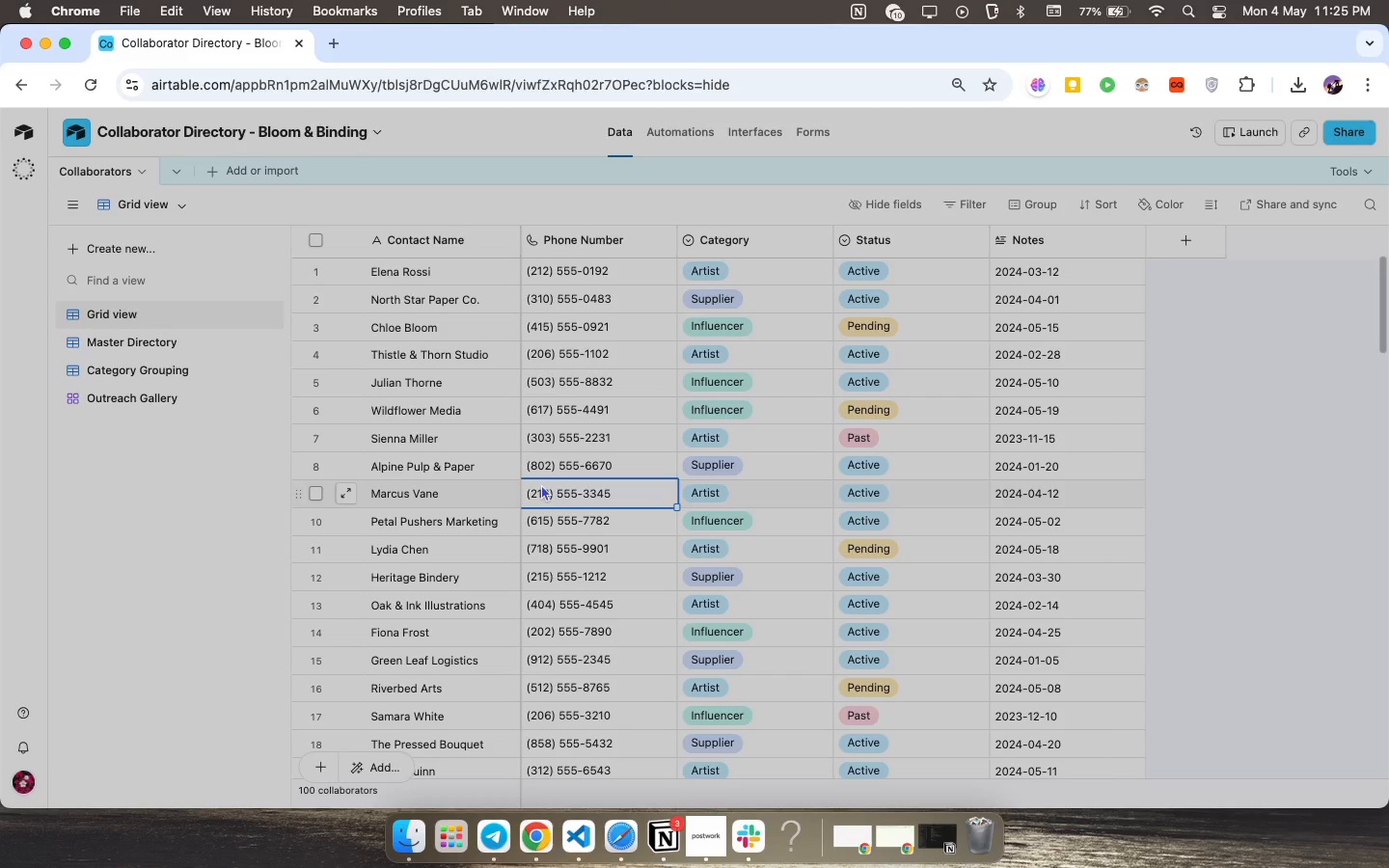 
left_click_drag(start_coordinate=[123, 753], to_coordinate=[118, 817])
 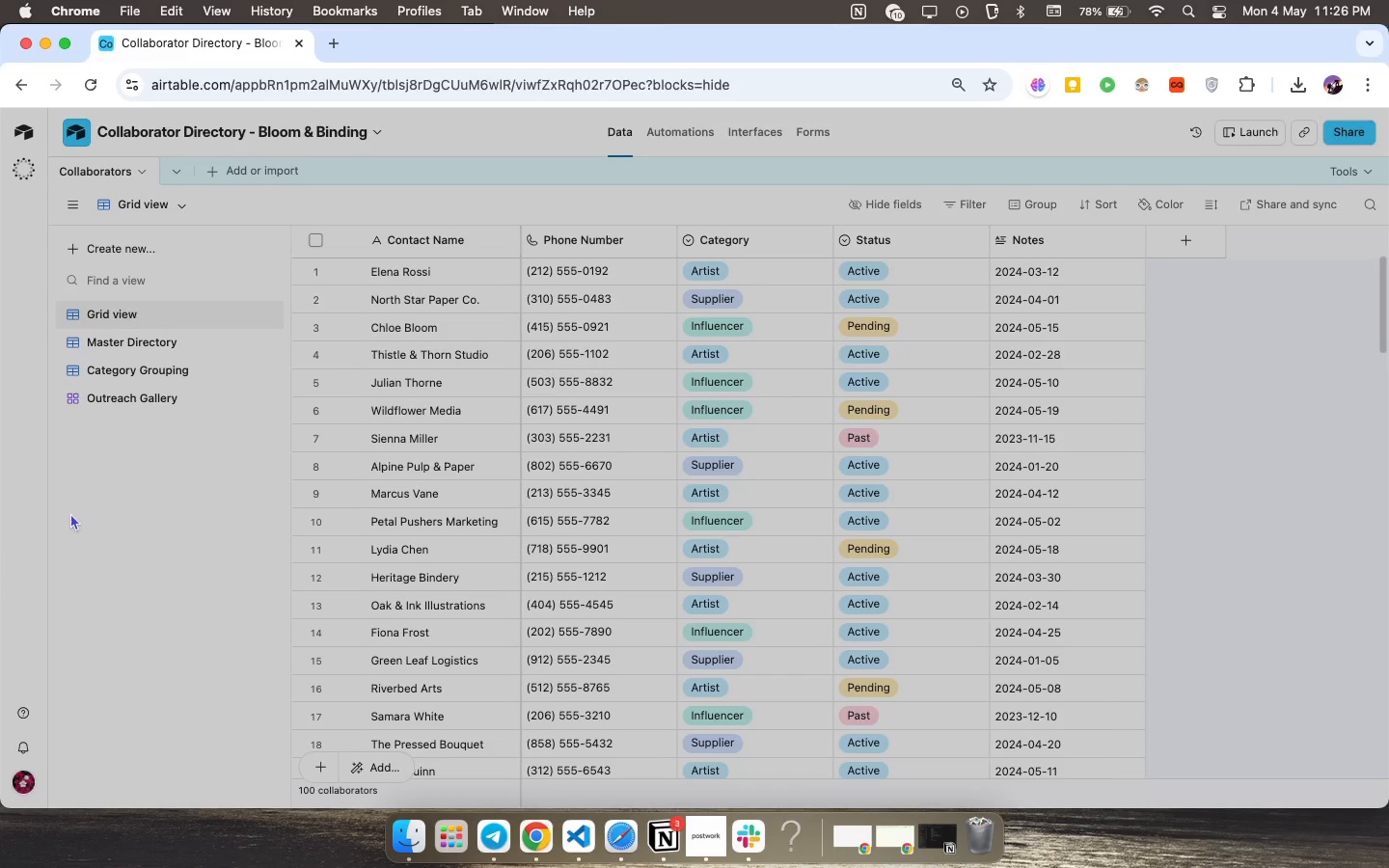 
wait(7.56)
 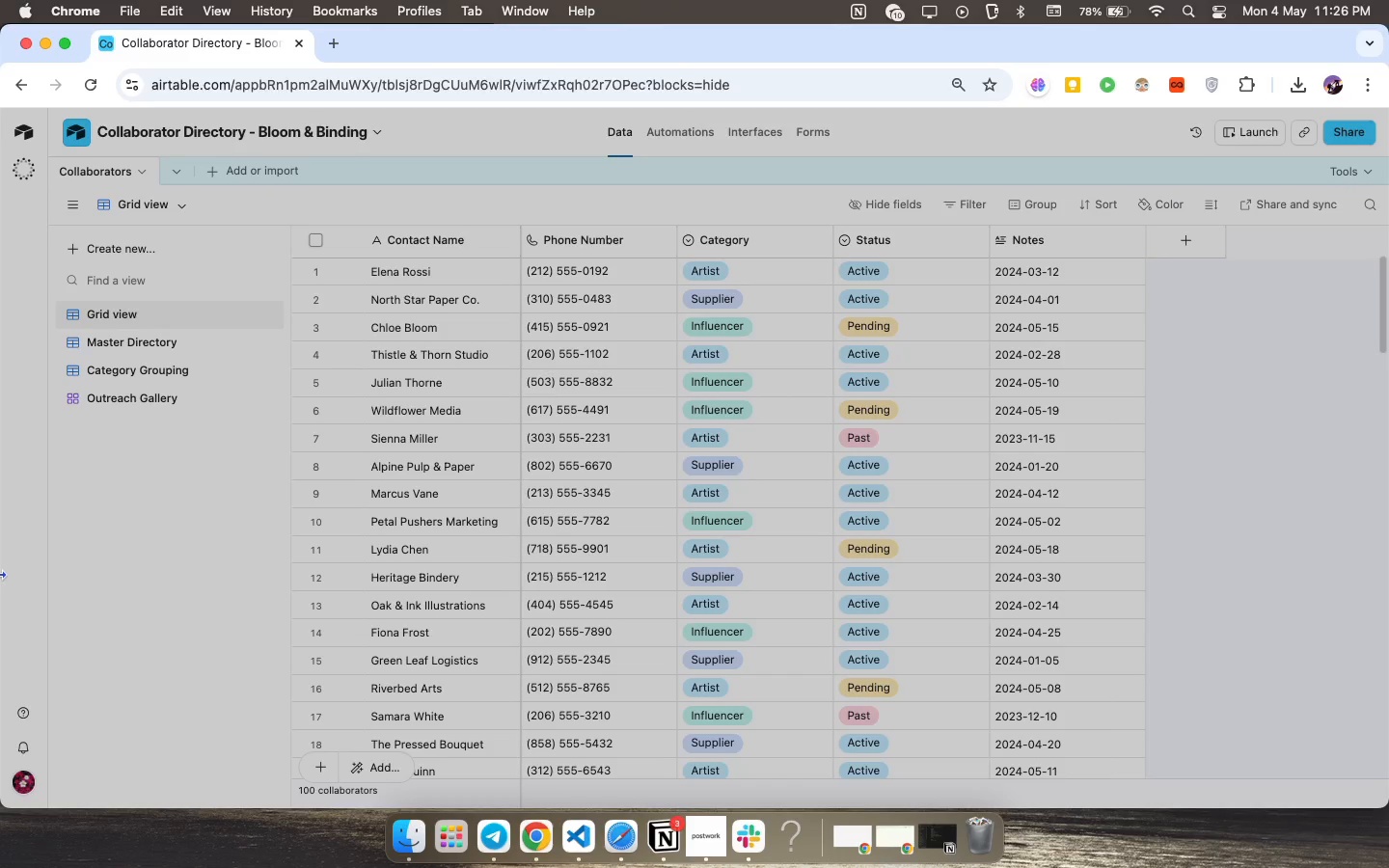 
left_click([471, 356])
 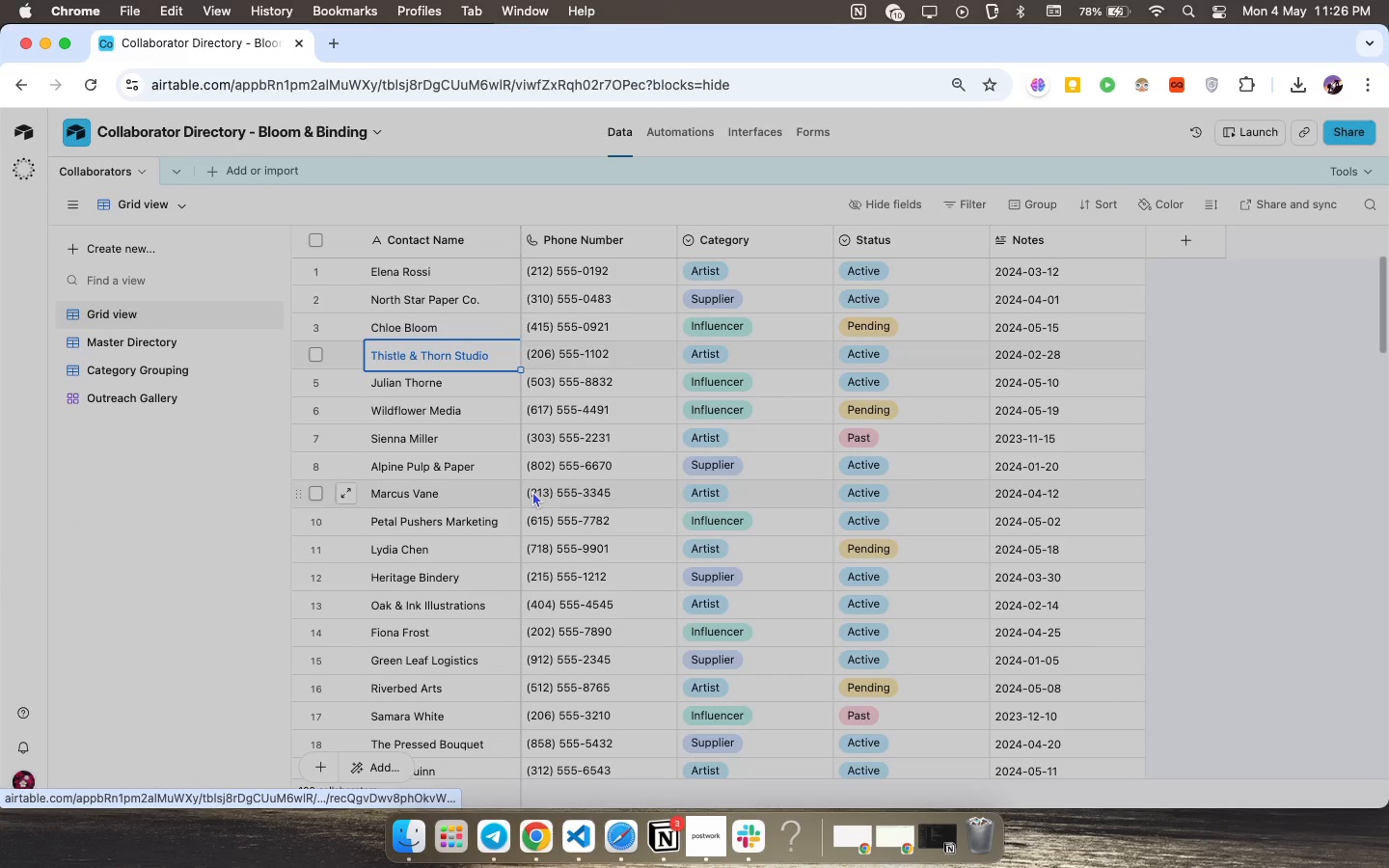 
left_click([532, 491])
 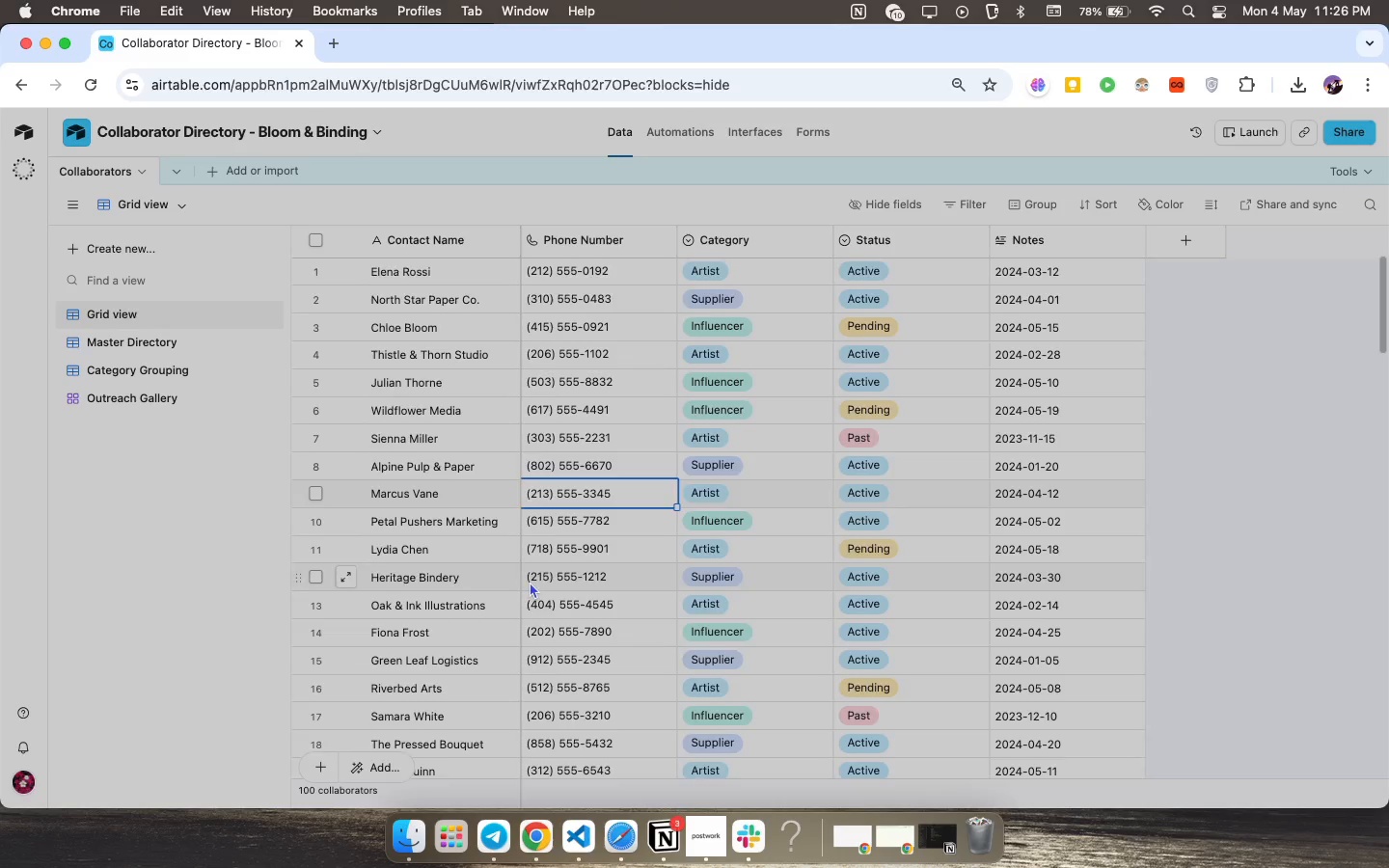 
scroll: coordinate [530, 582], scroll_direction: down, amount: 43.0
 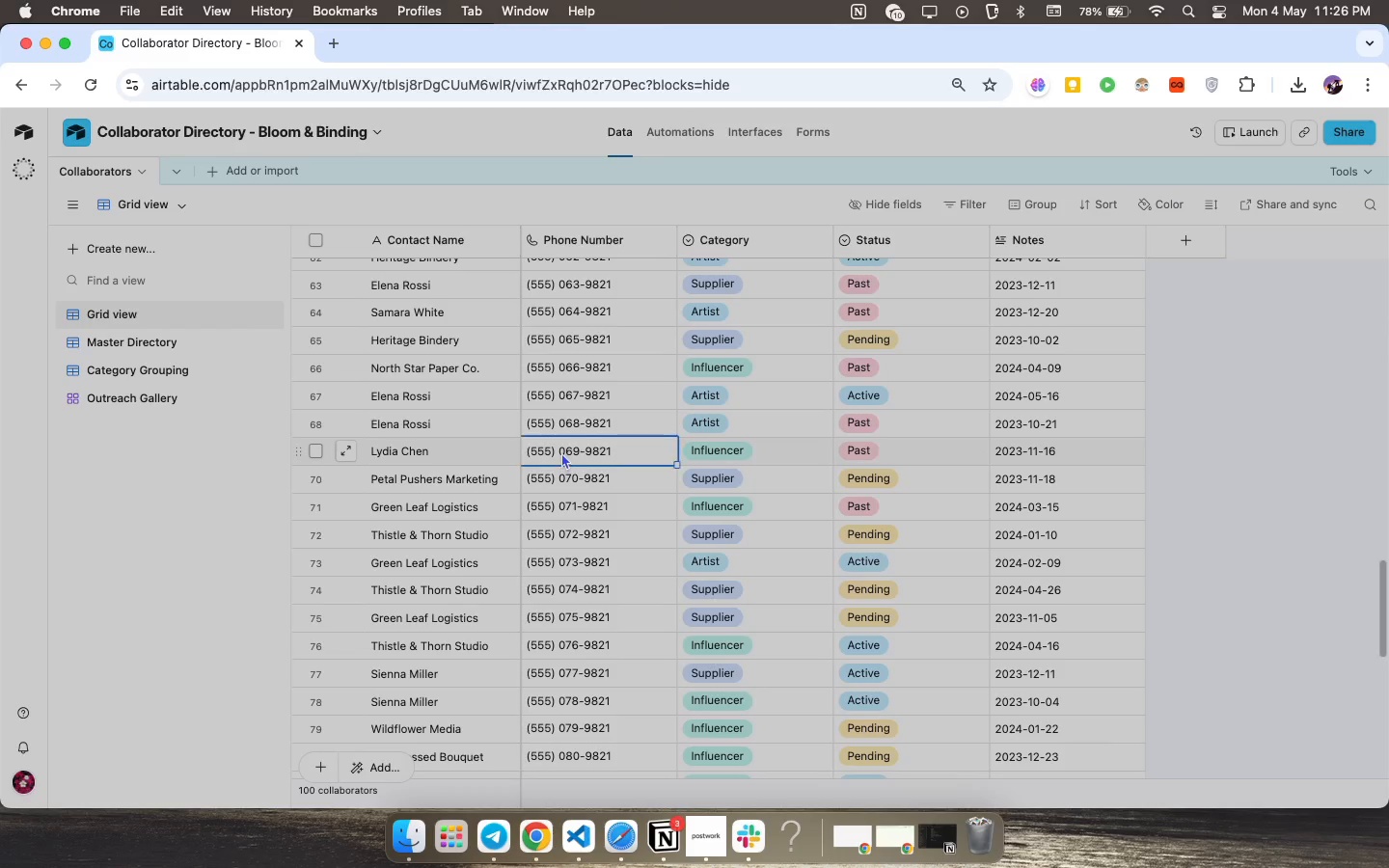 
double_click([561, 452])
 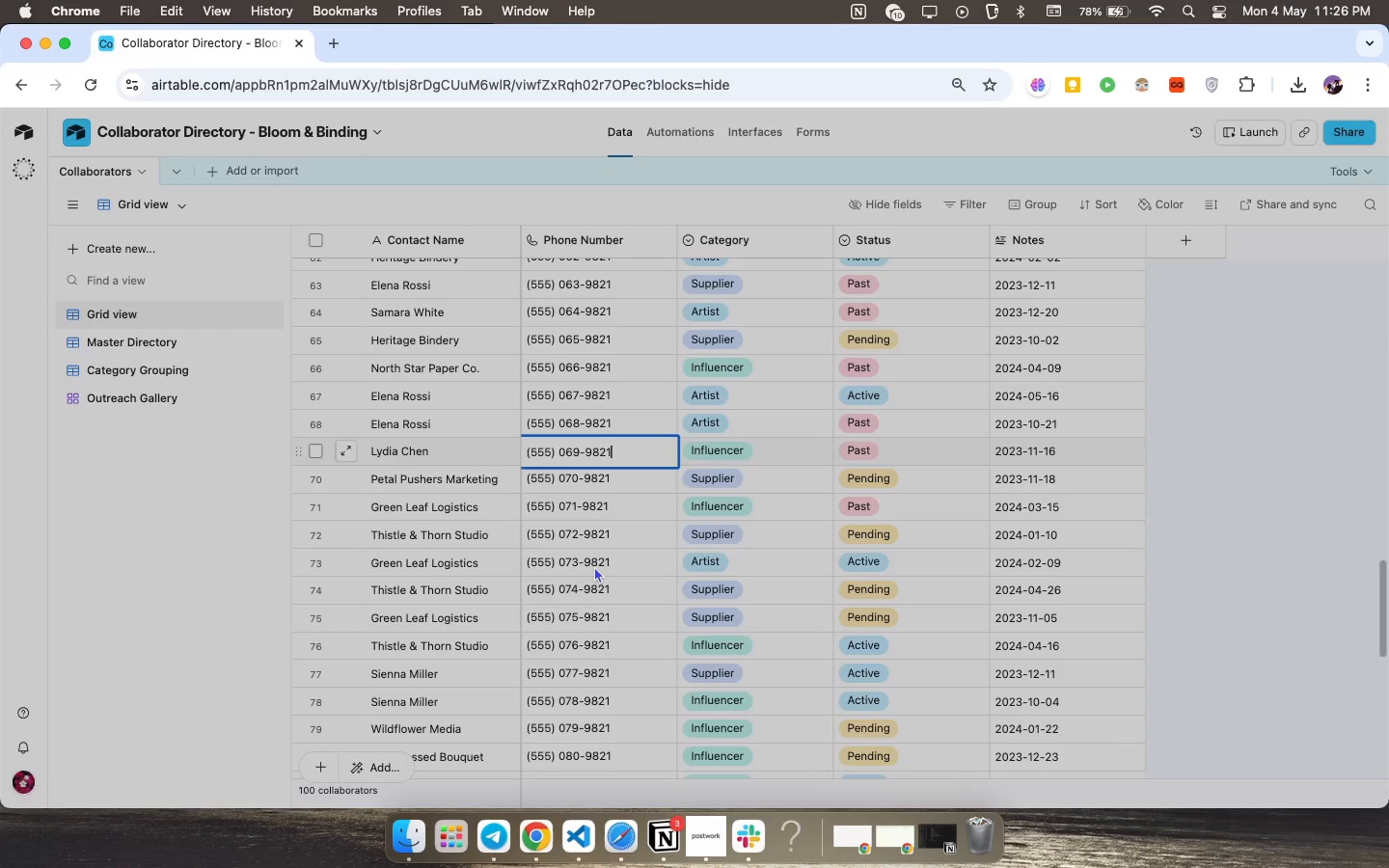 
scroll: coordinate [594, 567], scroll_direction: down, amount: 81.0
 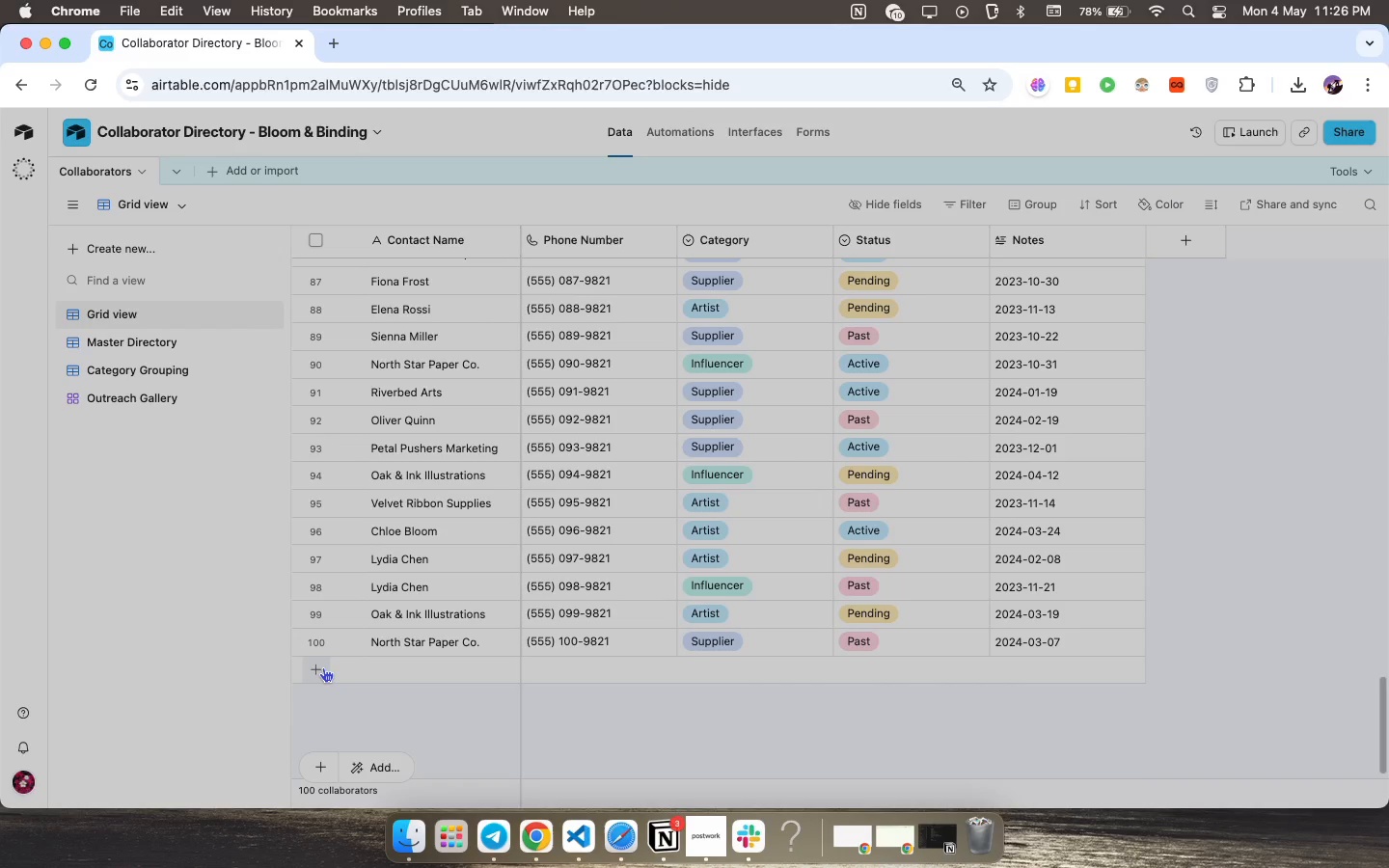 
left_click([323, 667])
 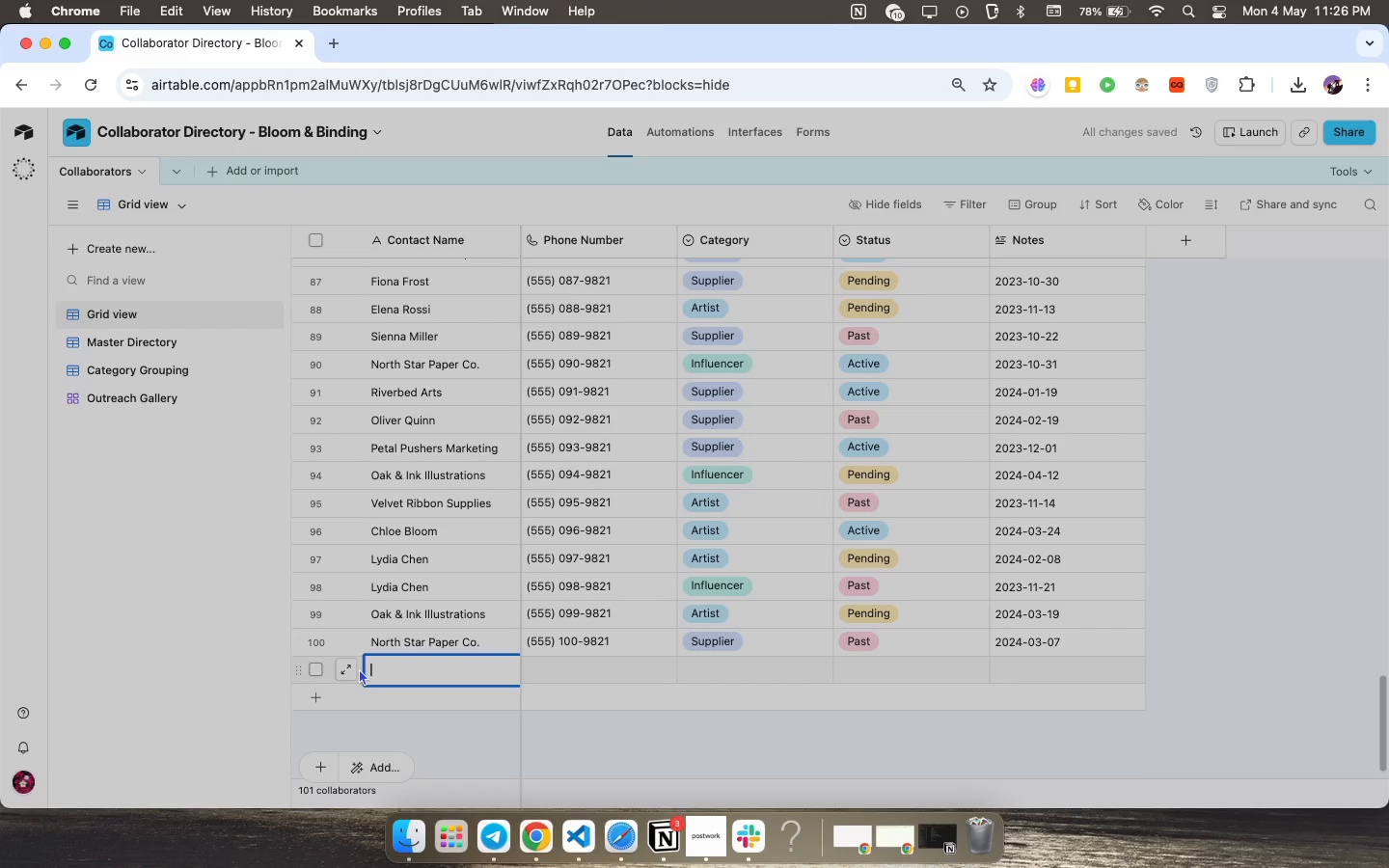 
wait(5.52)
 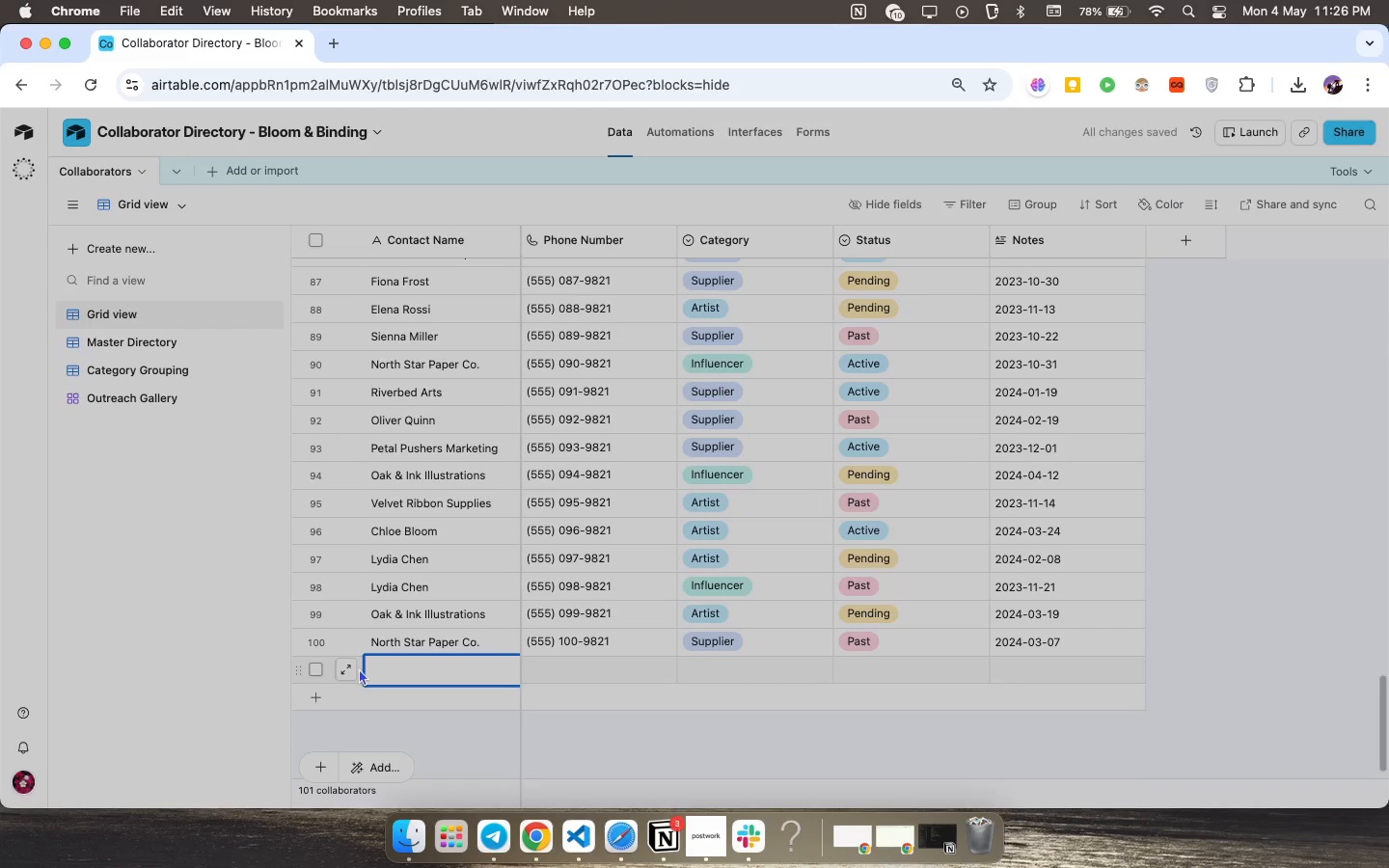 
type(zenebu melkau)
key(Backspace)
key(Backspace)
key(Backspace)
type(akue)
 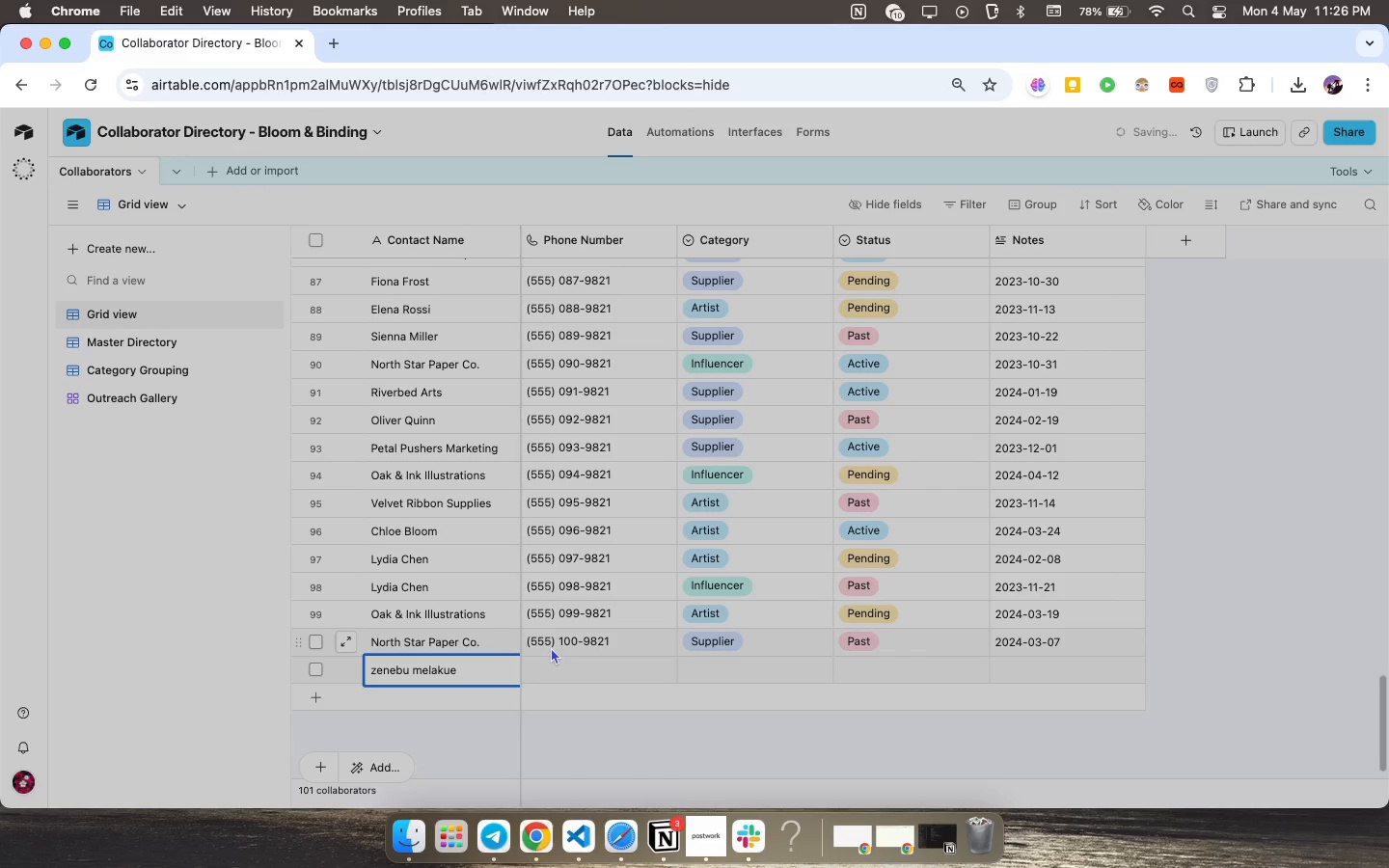 
left_click_drag(start_coordinate=[552, 665], to_coordinate=[553, 669])
 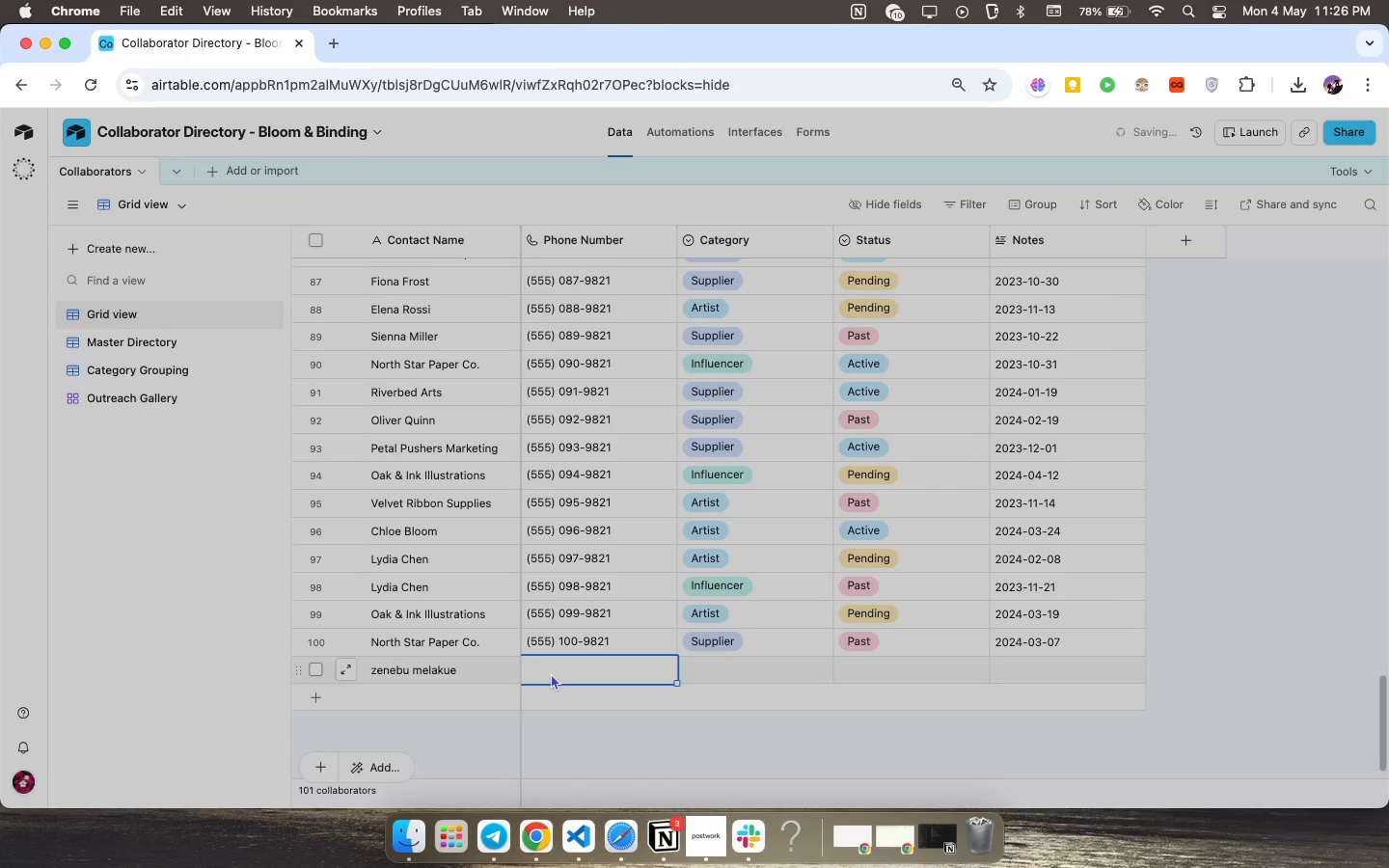 
type((555))
 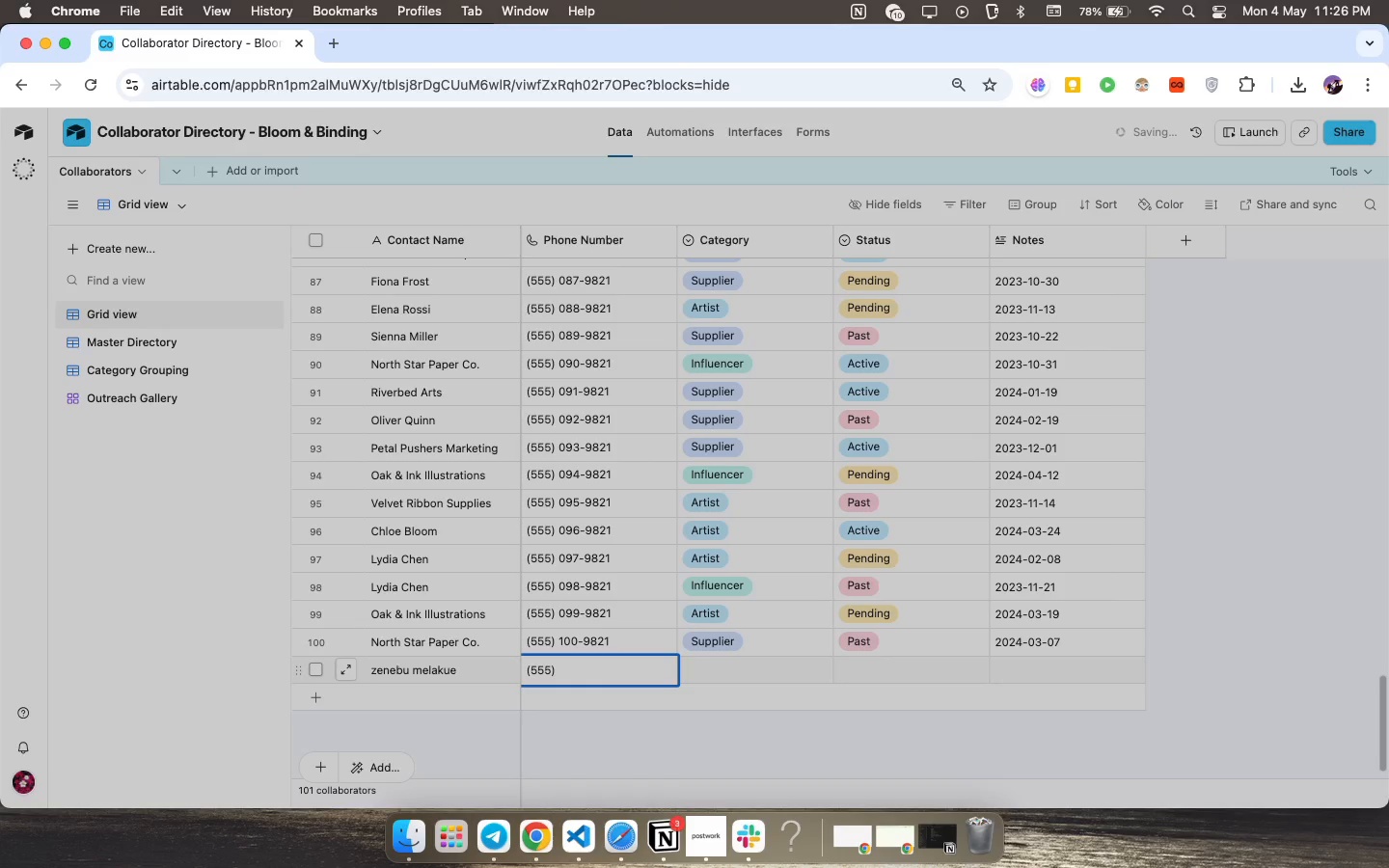 
wait(12.22)
 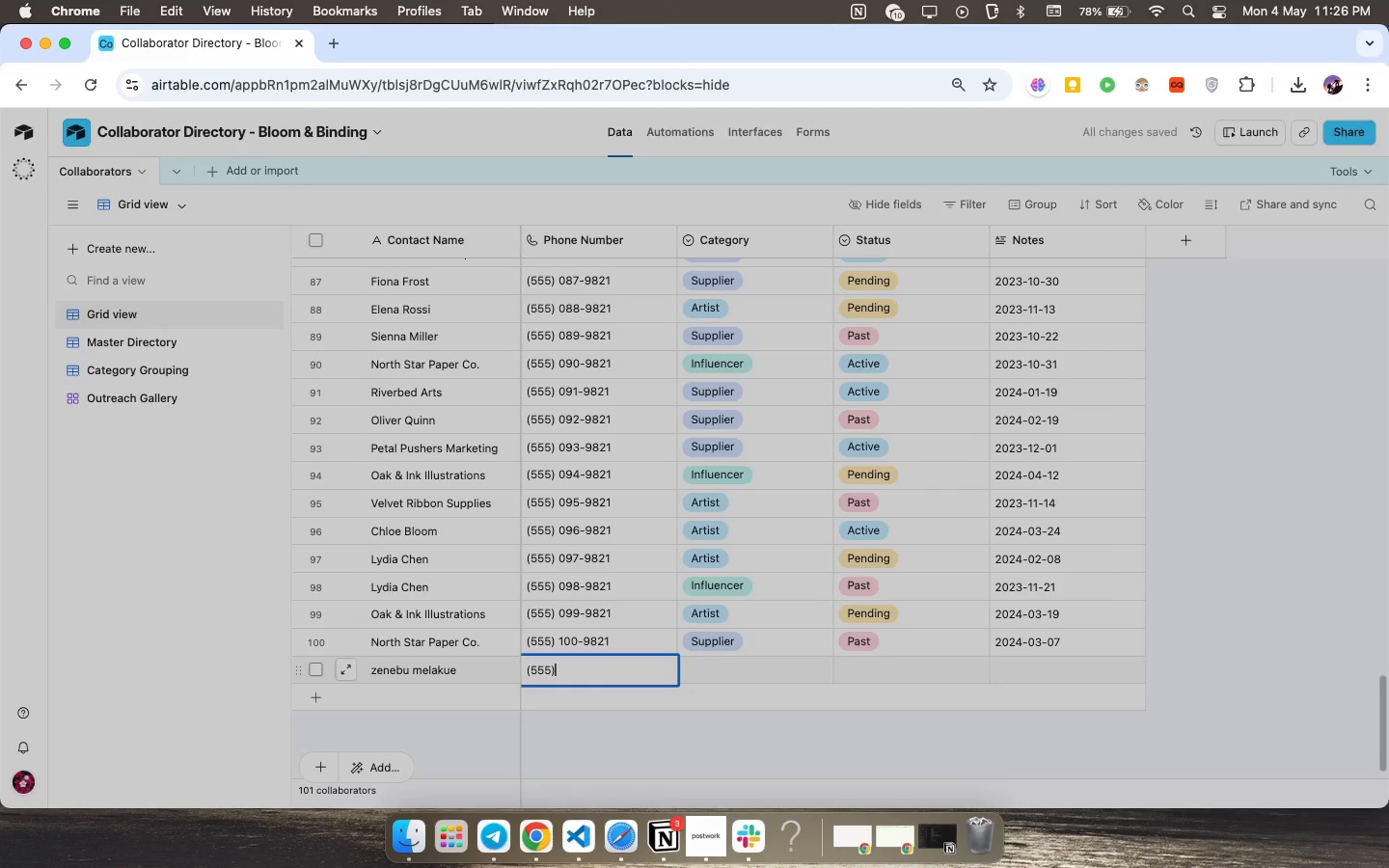 
type( 100 )
key(Backspace)
type(-432)
 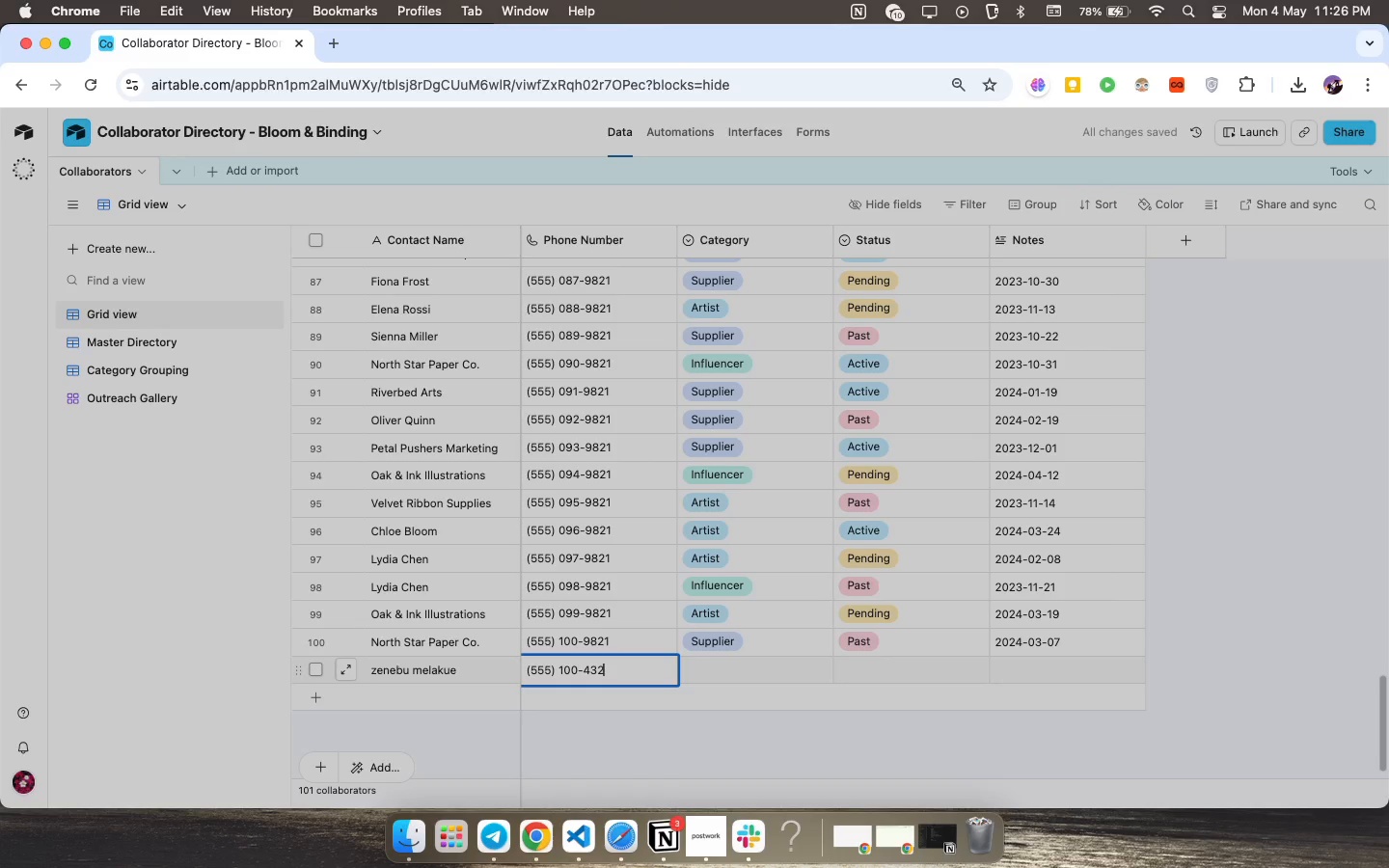 
key(ArrowRight)
 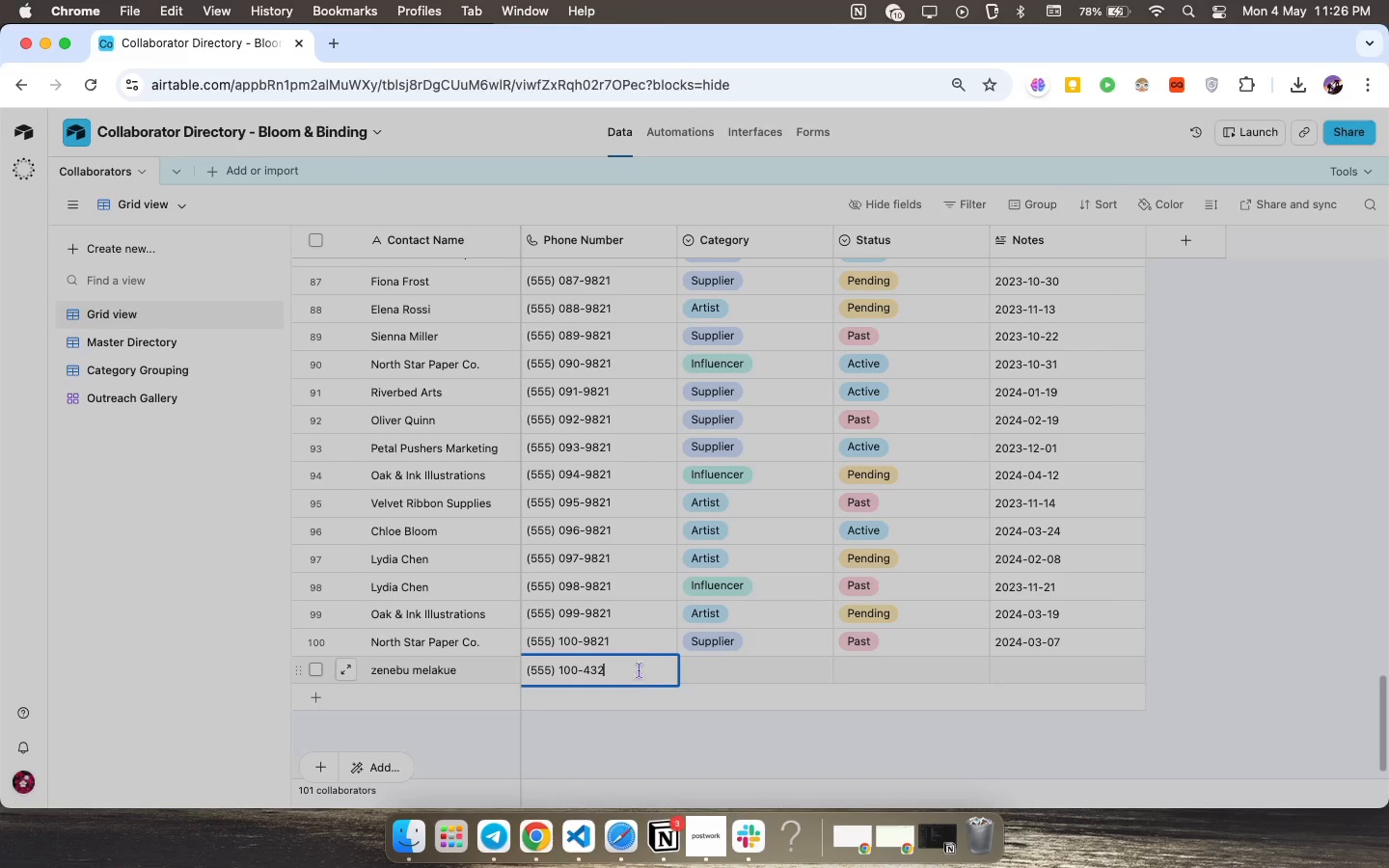 
left_click([698, 678])
 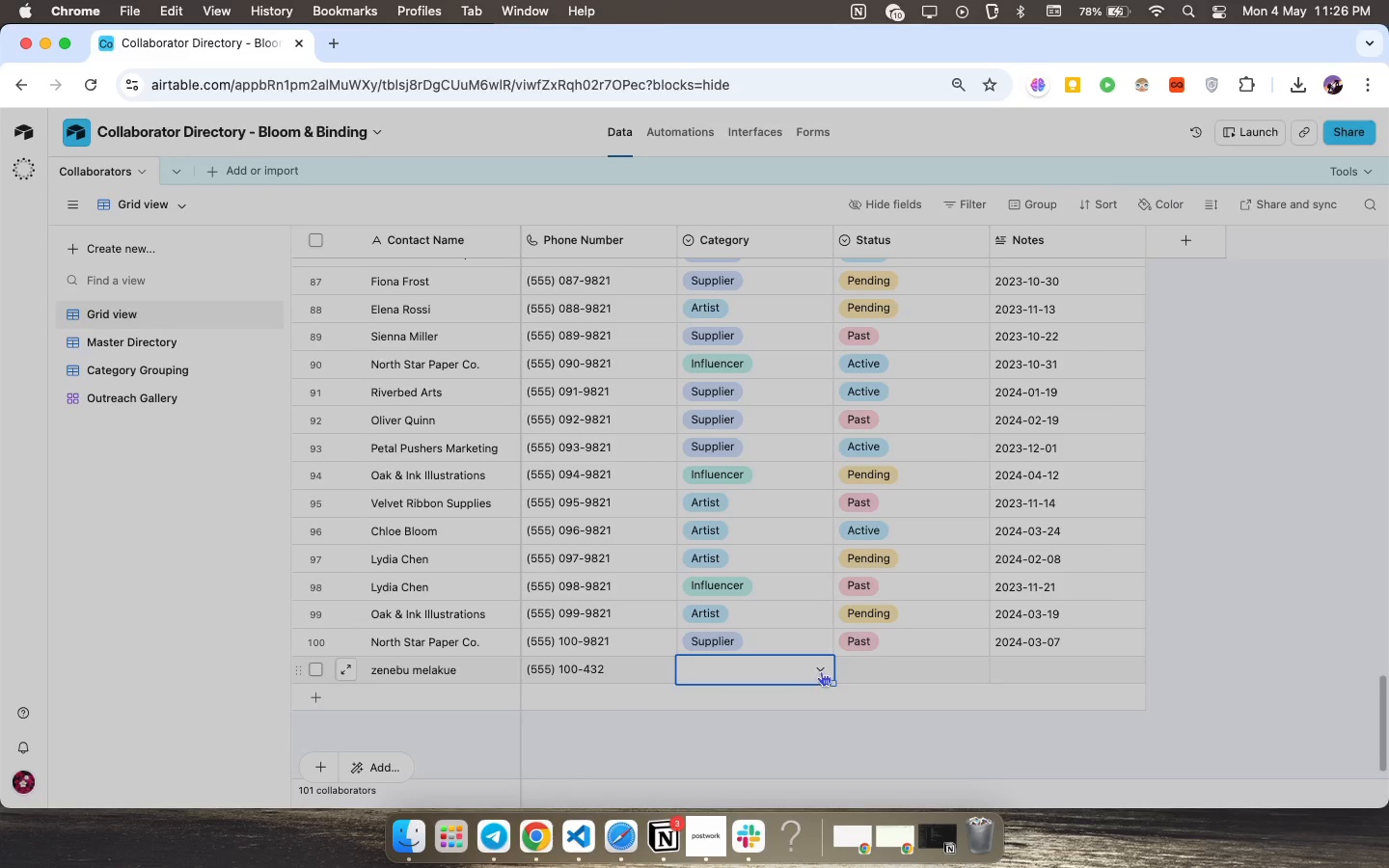 
left_click([823, 669])
 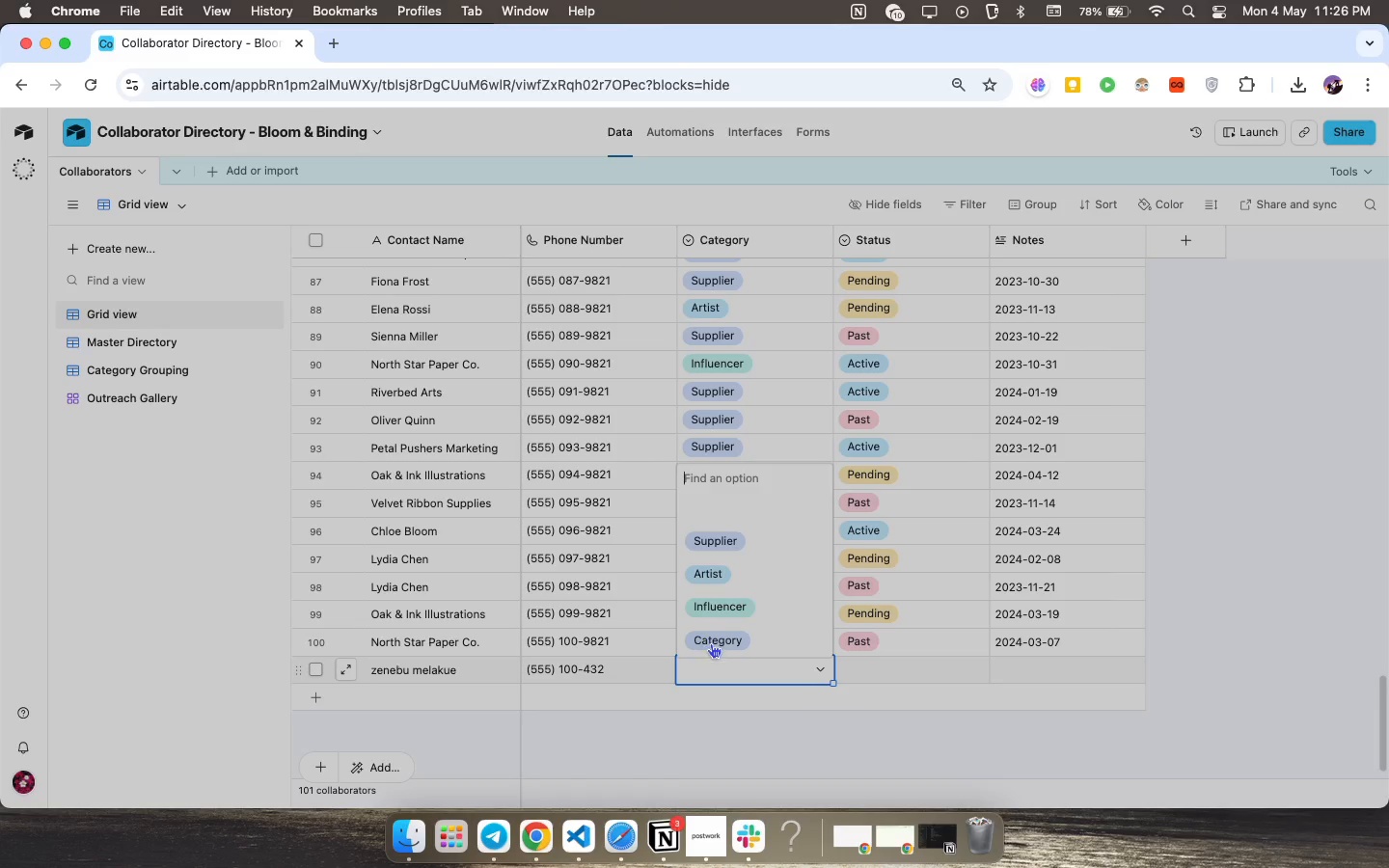 
left_click_drag(start_coordinate=[712, 643], to_coordinate=[715, 572])
 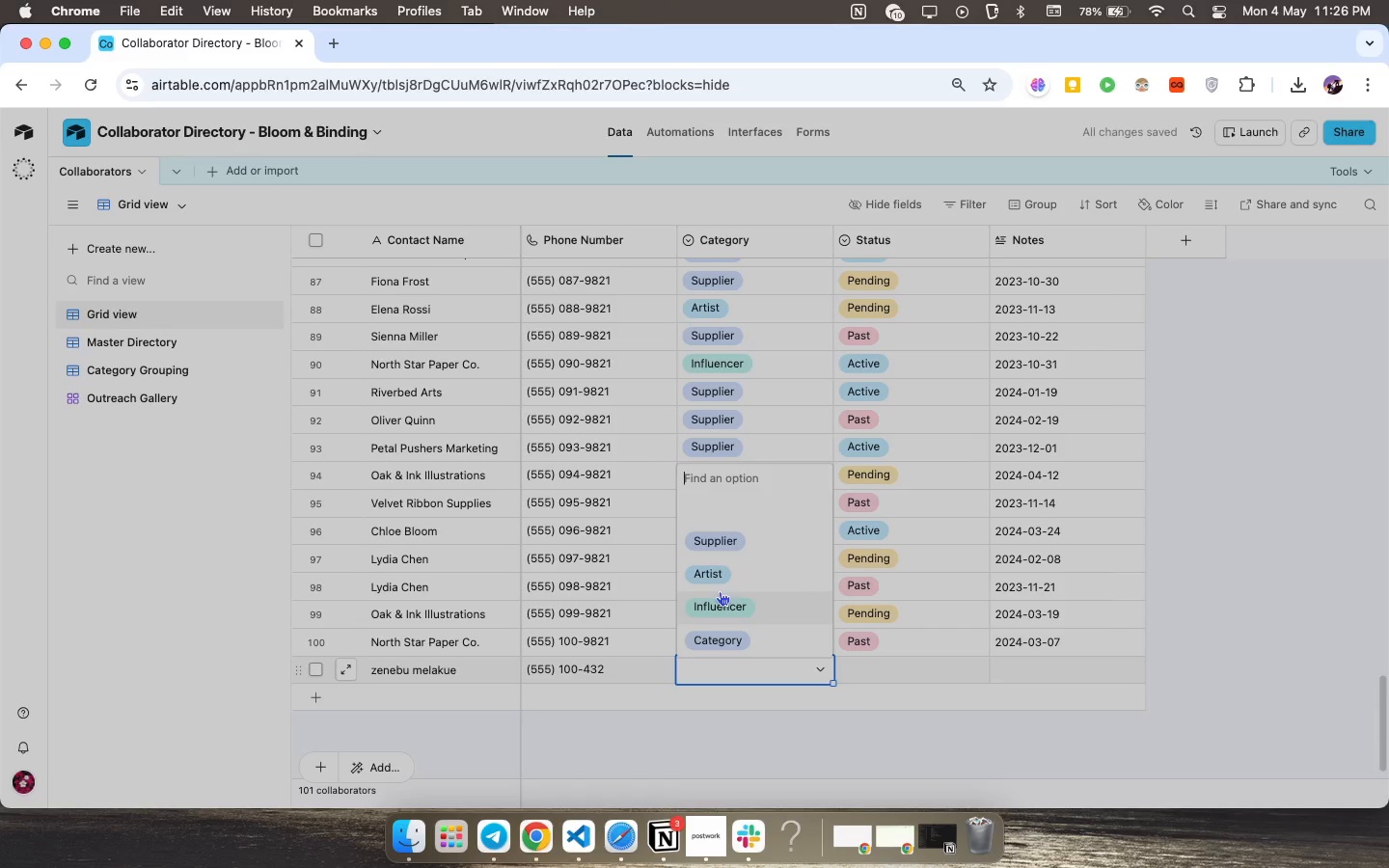 
left_click([720, 591])
 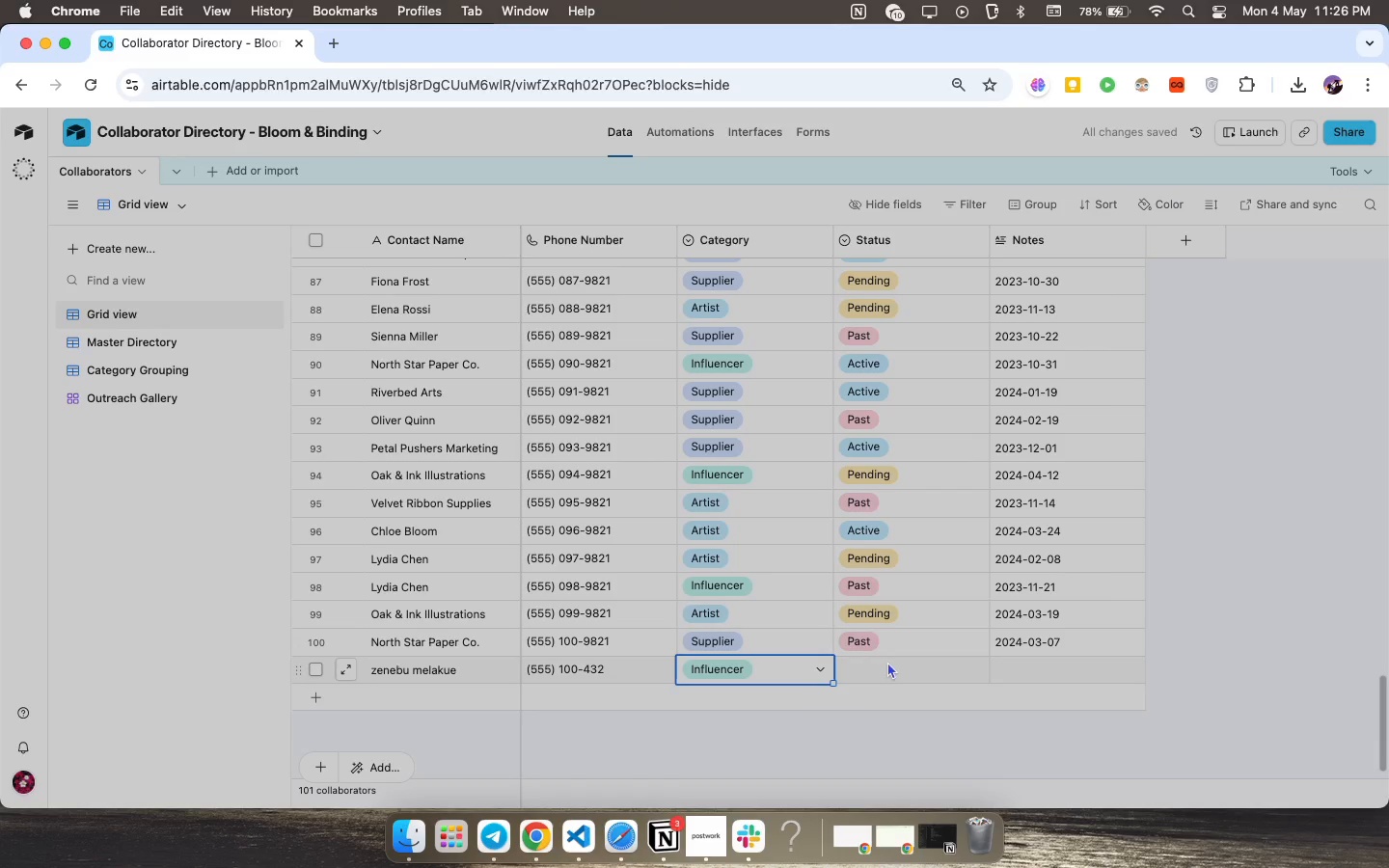 
left_click([890, 666])
 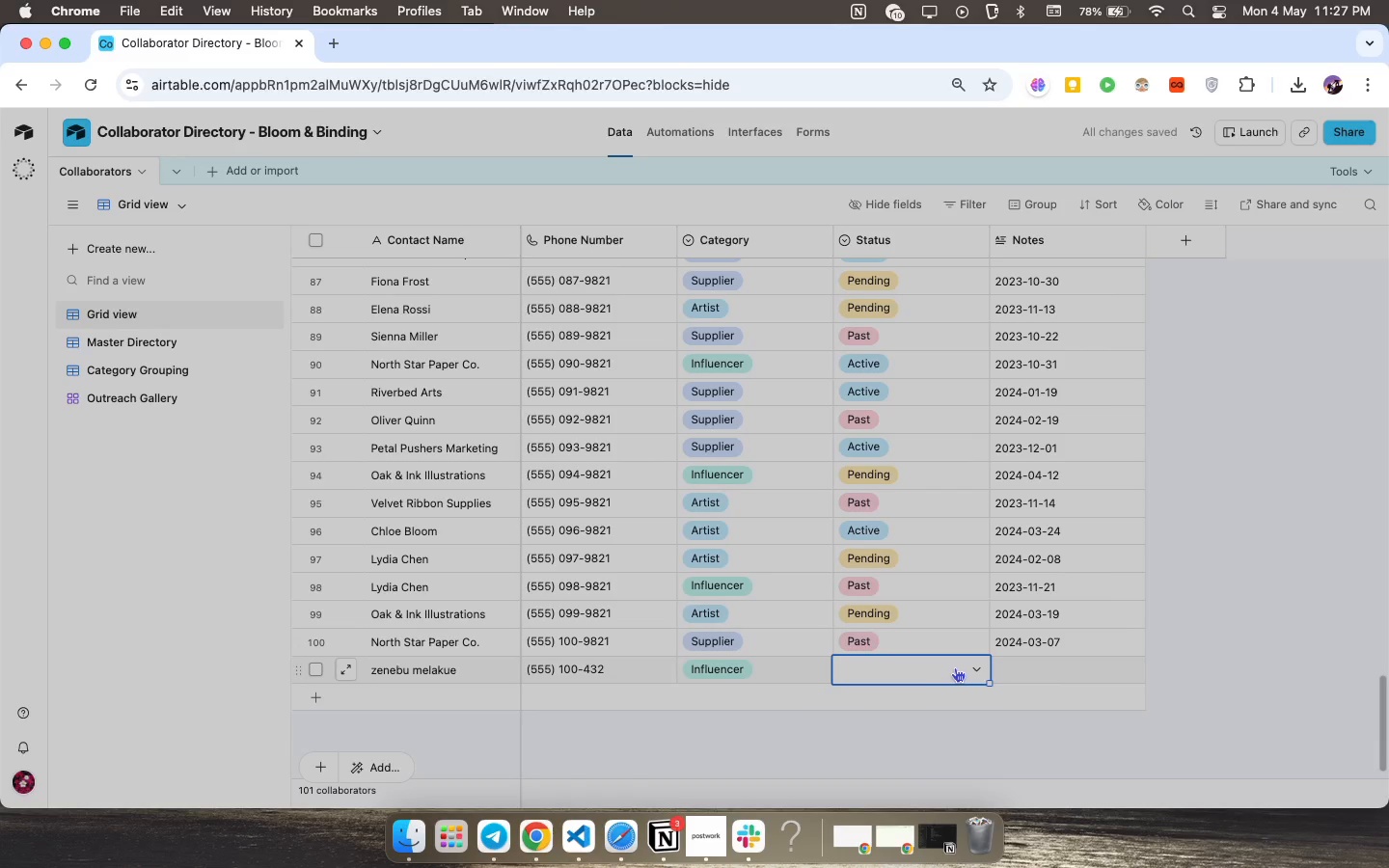 
left_click([955, 667])
 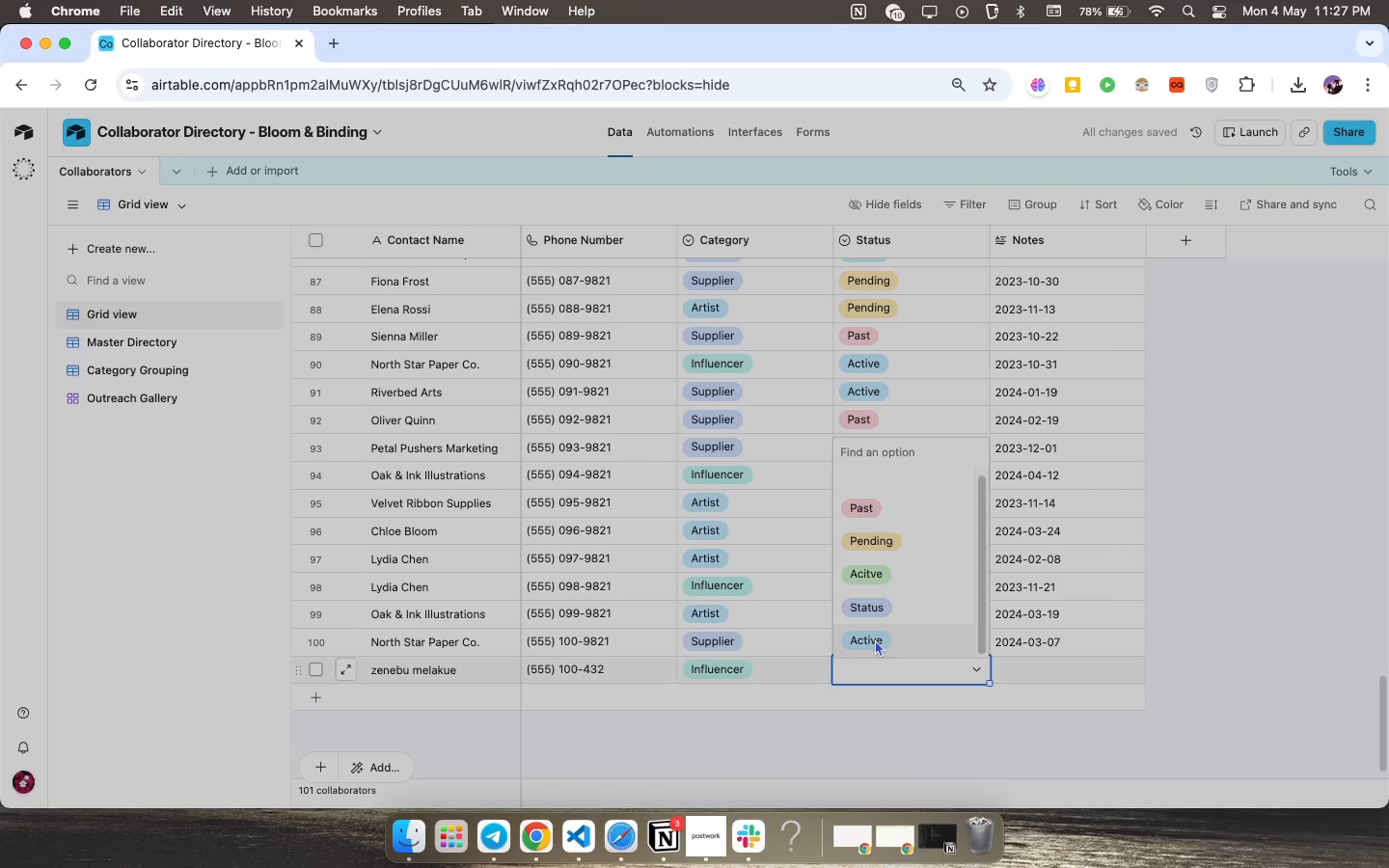 
left_click([875, 643])
 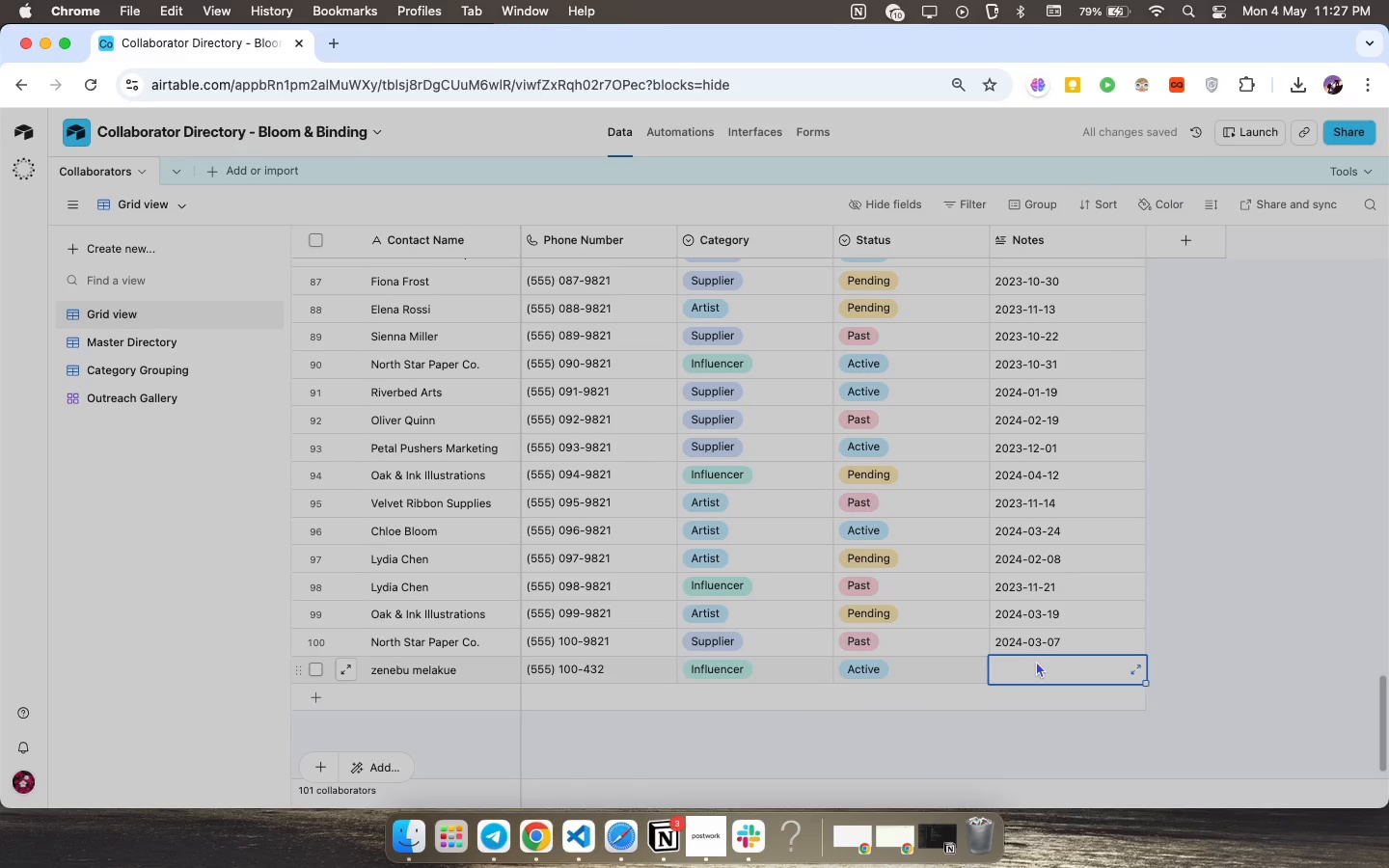 
double_click([1032, 665])
 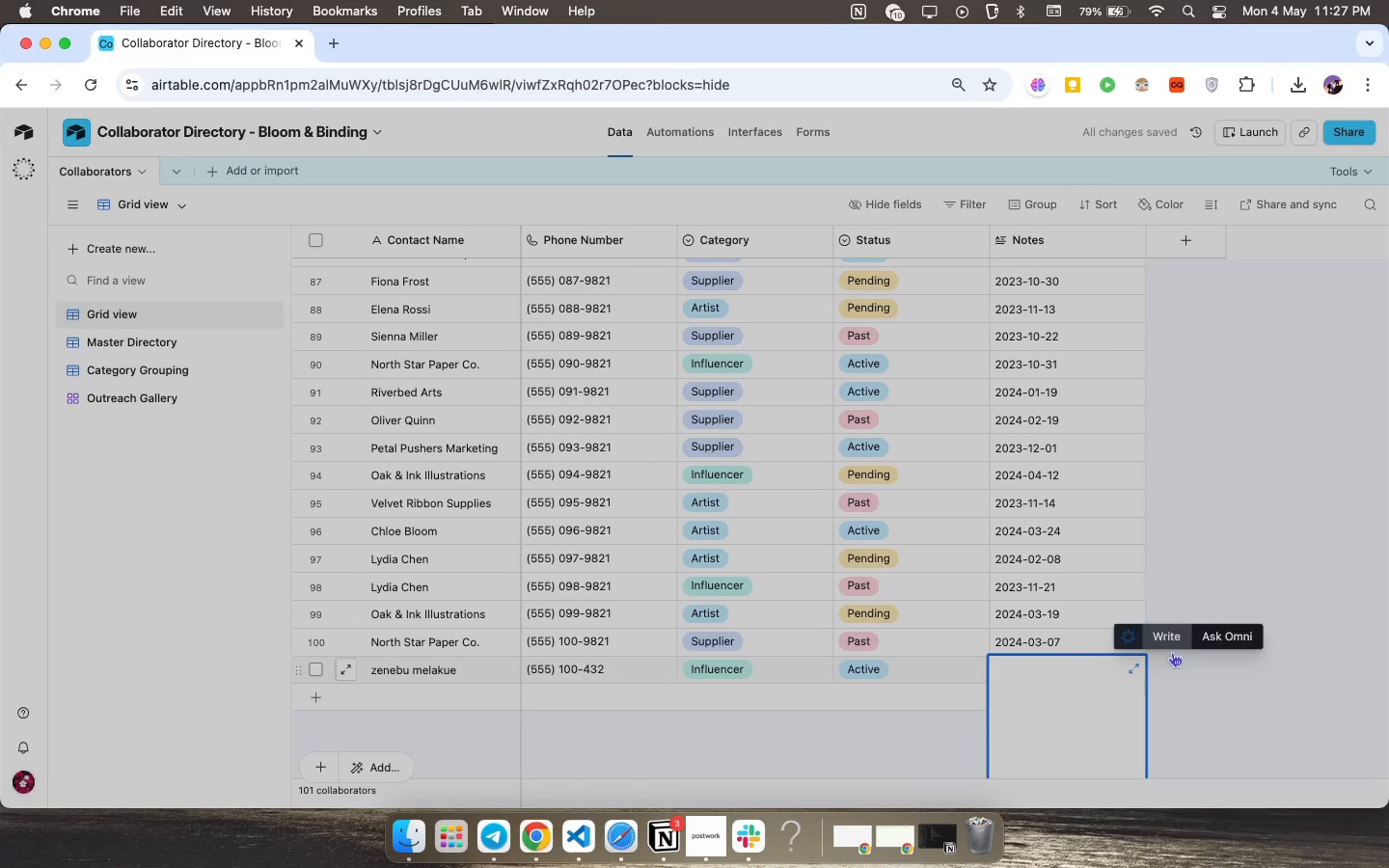 
left_click([1185, 668])
 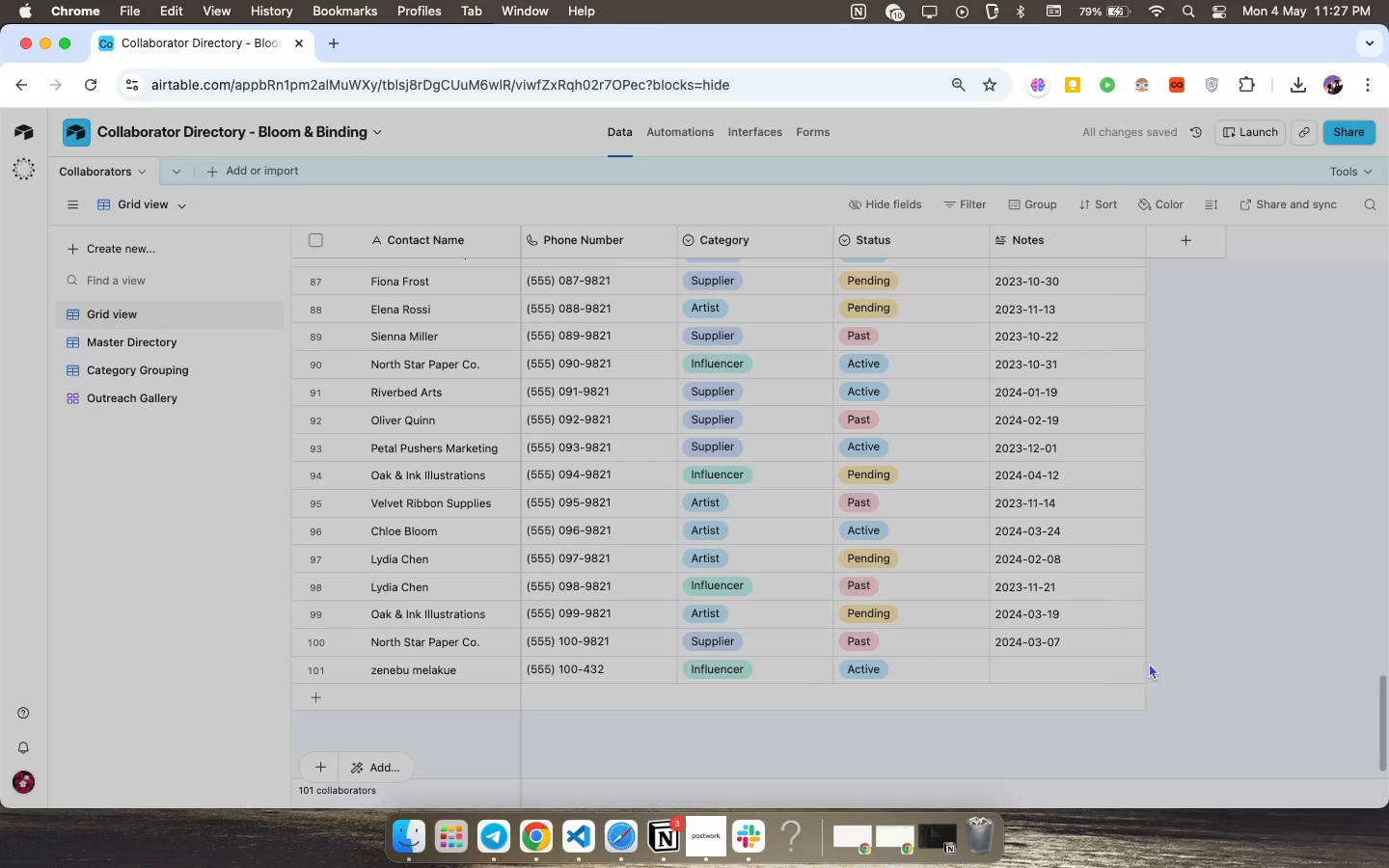 
mouse_move([1117, 671])
 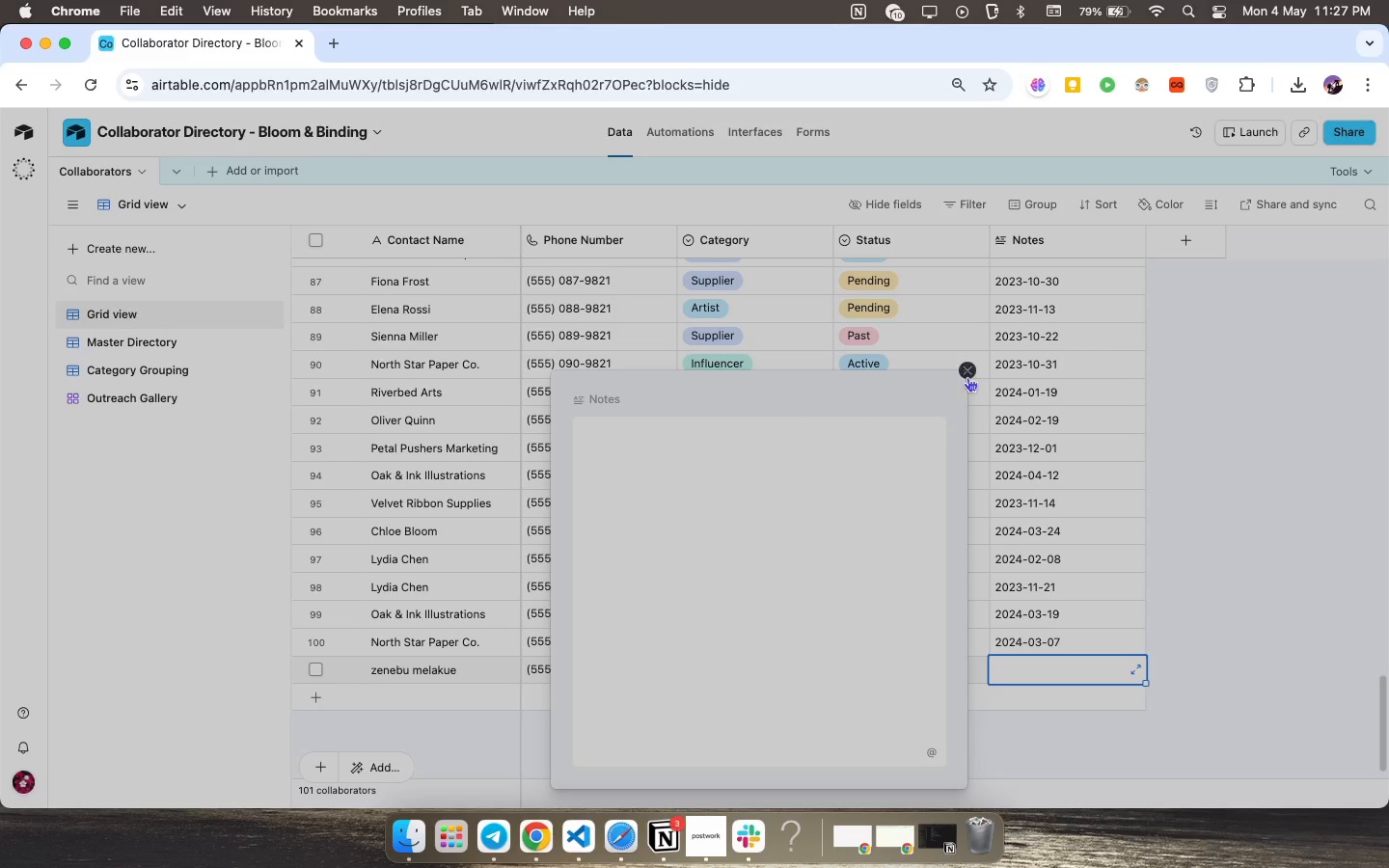 
left_click([967, 377])
 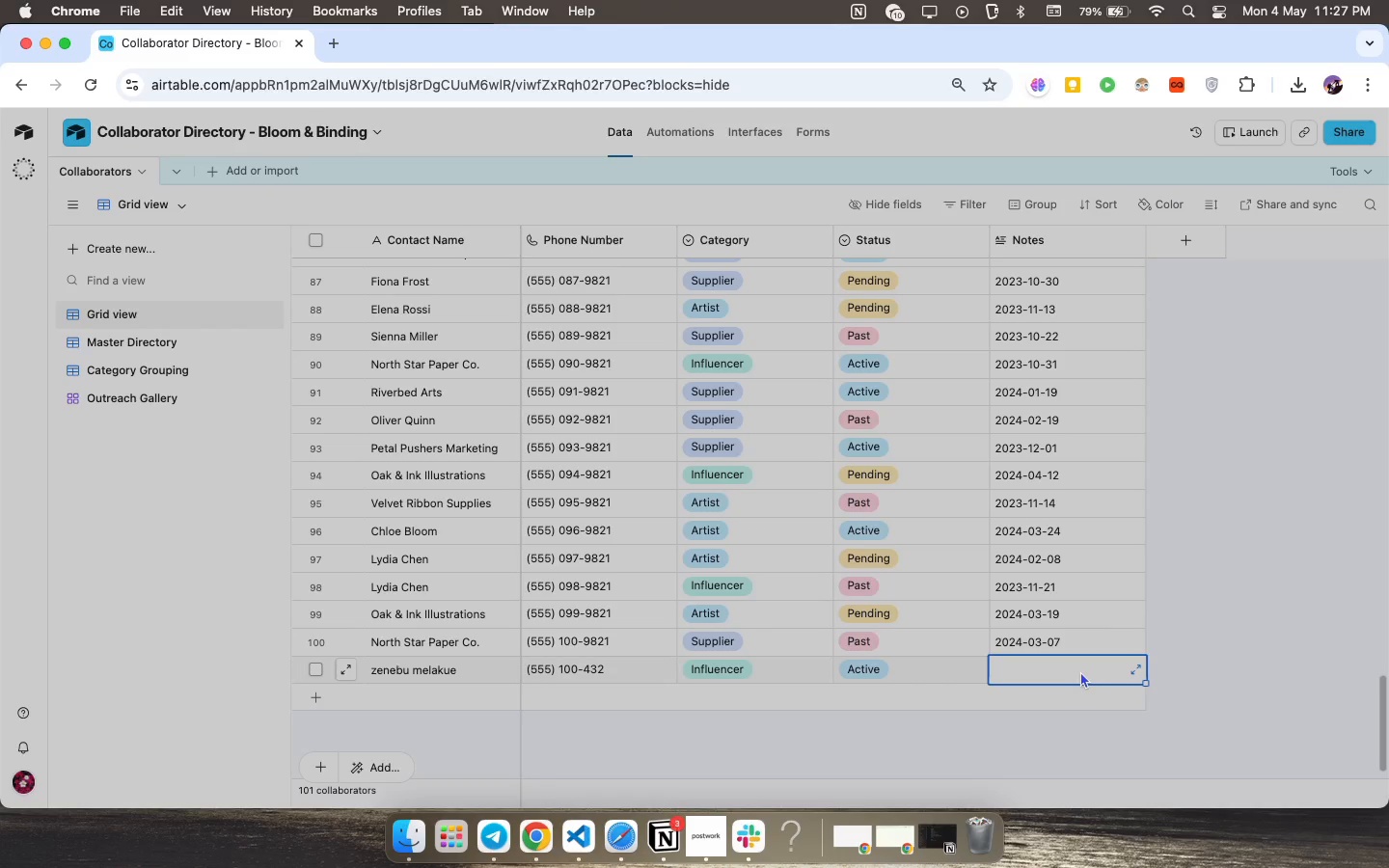 
left_click([1080, 671])
 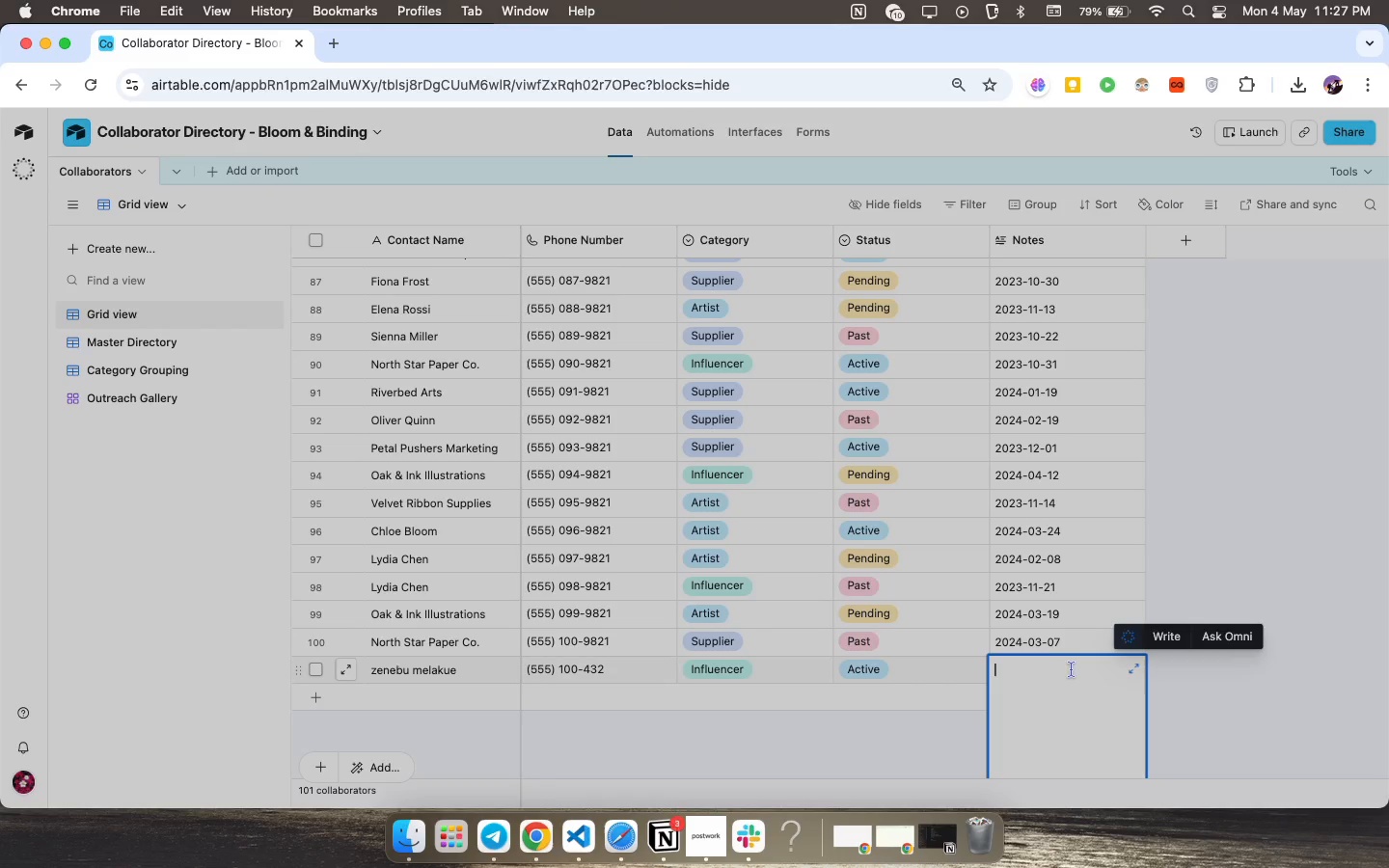 
scroll: coordinate [1075, 667], scroll_direction: down, amount: 17.0
 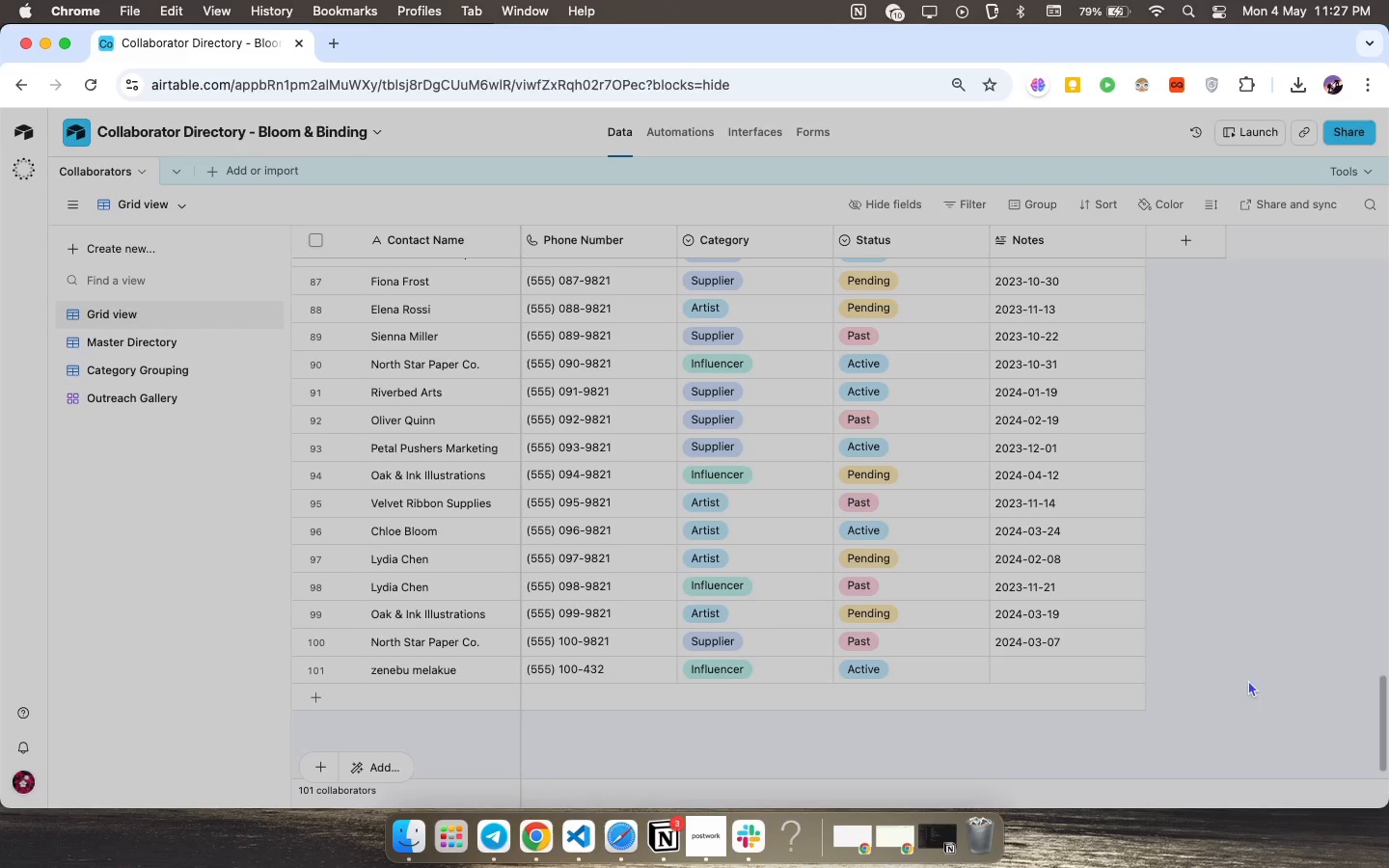 
left_click([1249, 680])
 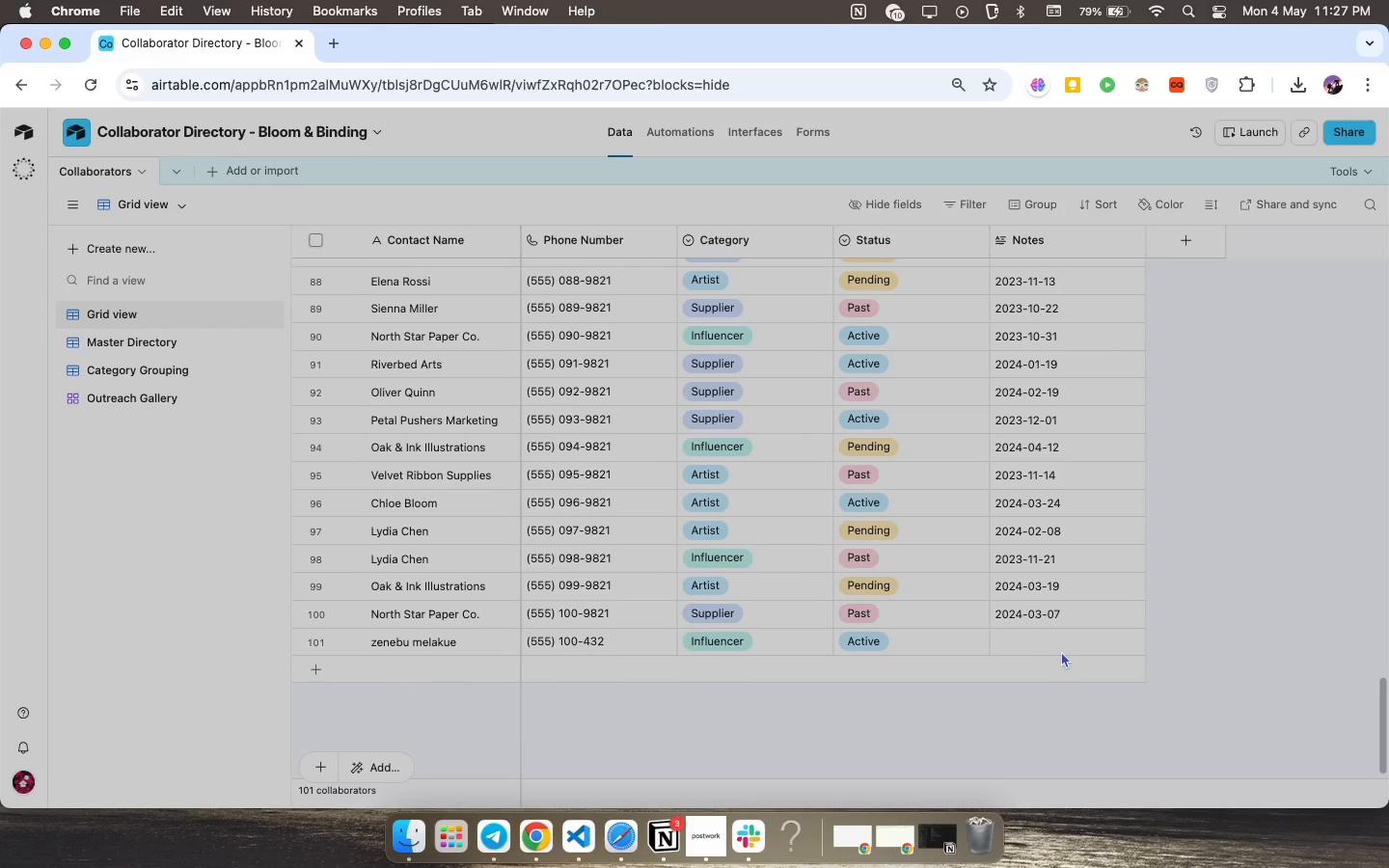 
scroll: coordinate [1061, 651], scroll_direction: down, amount: 15.0
 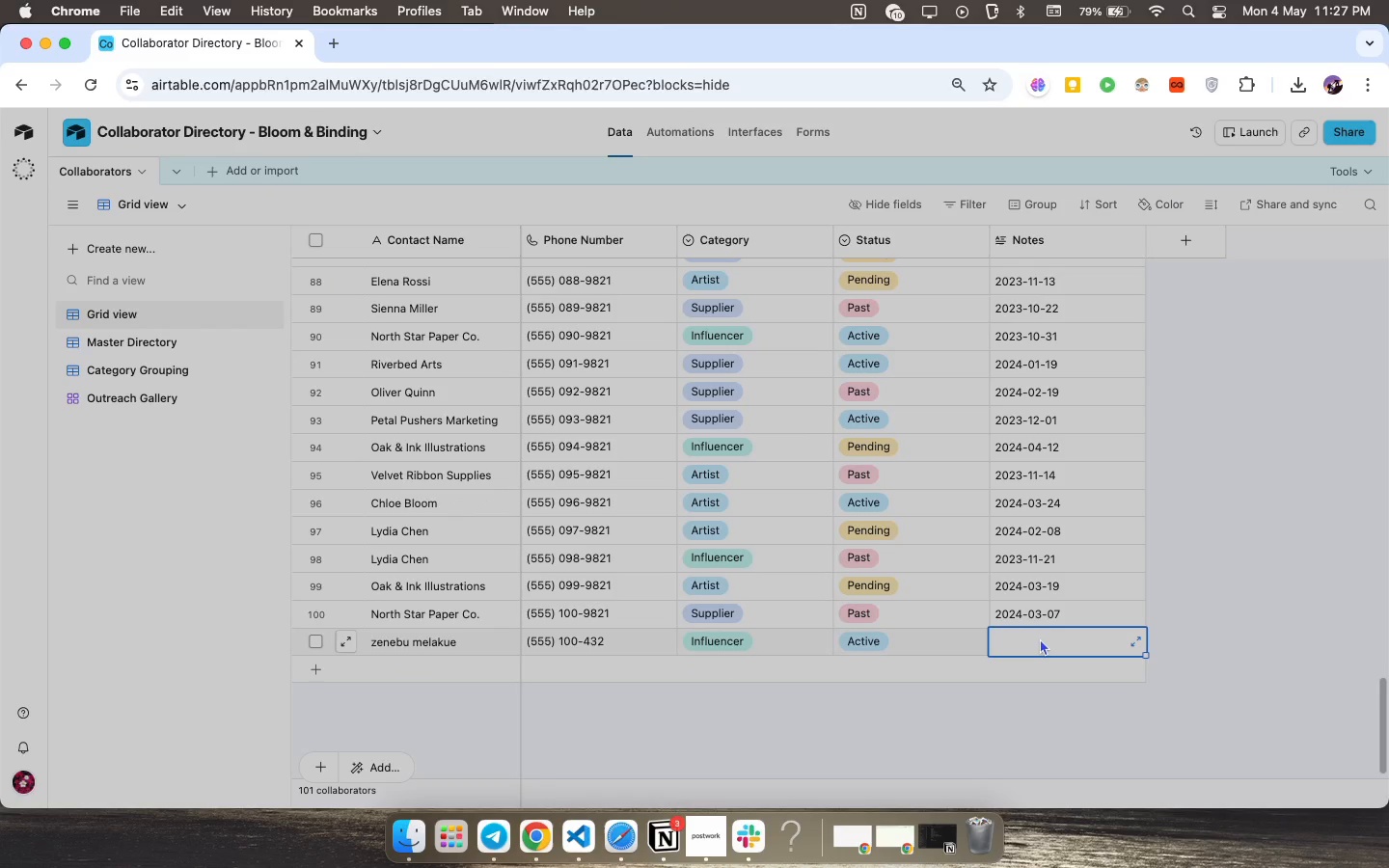 
left_click([1040, 638])
 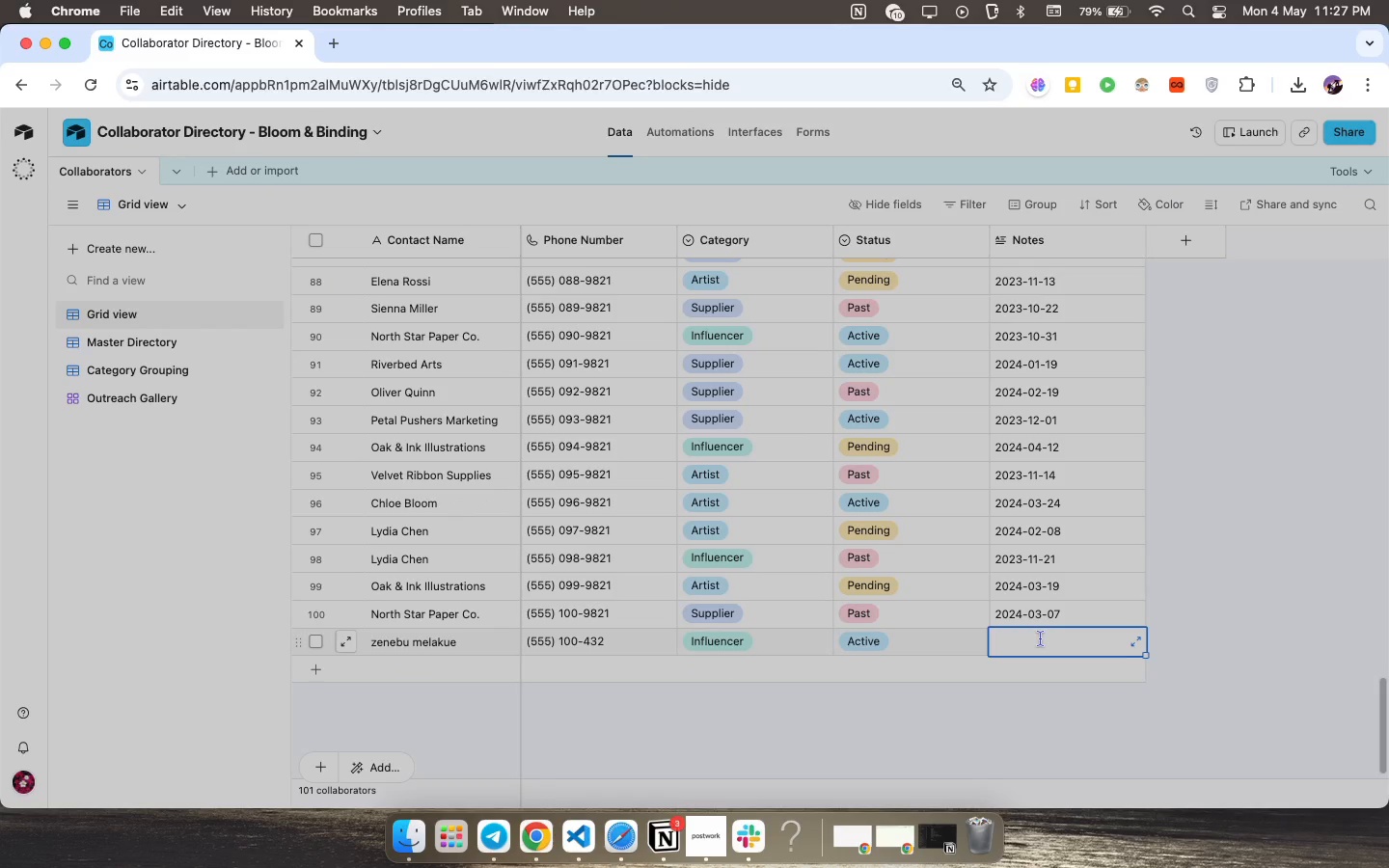 
type(2024-04-03)
 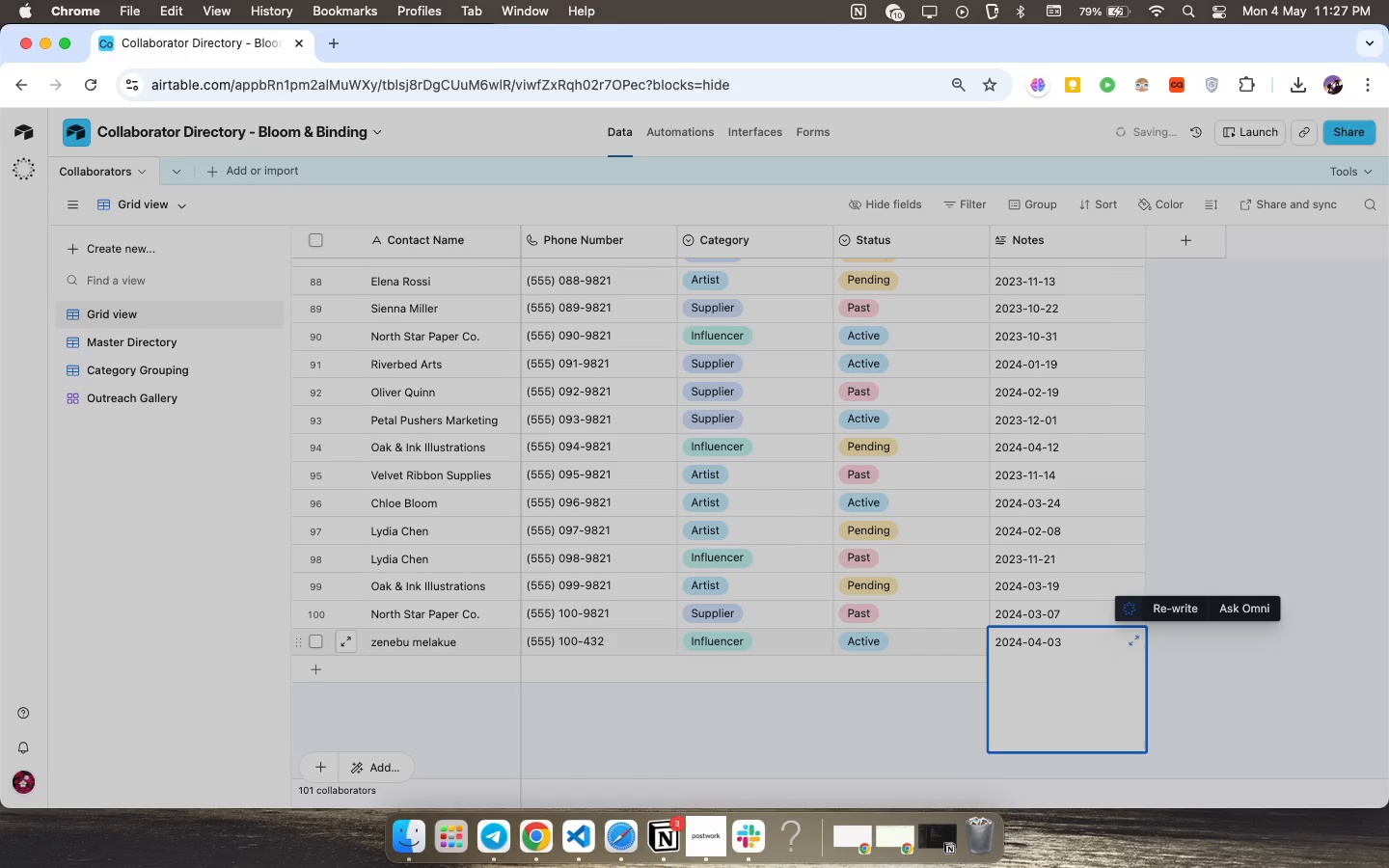 
key(Enter)
 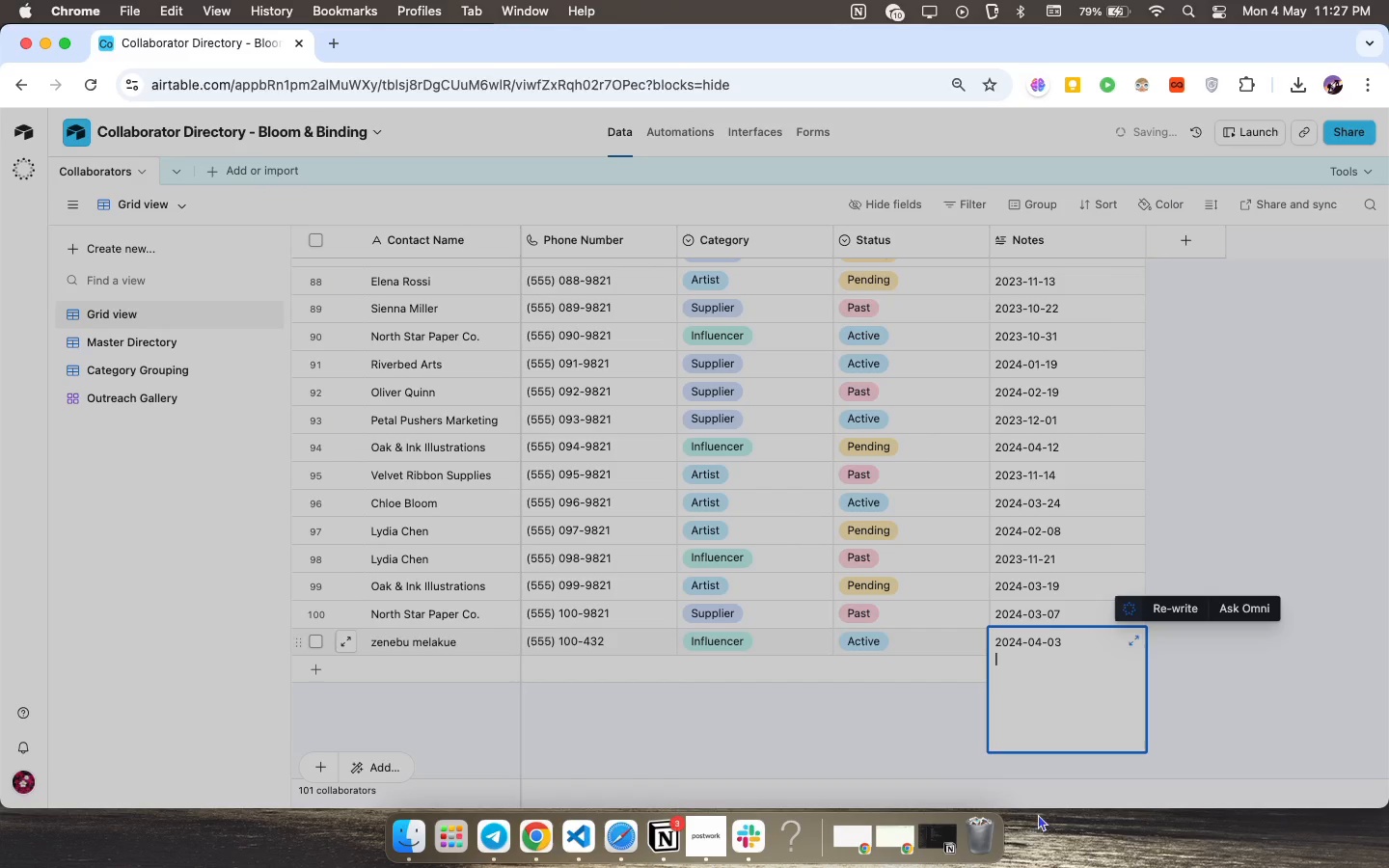 
left_click([892, 794])
 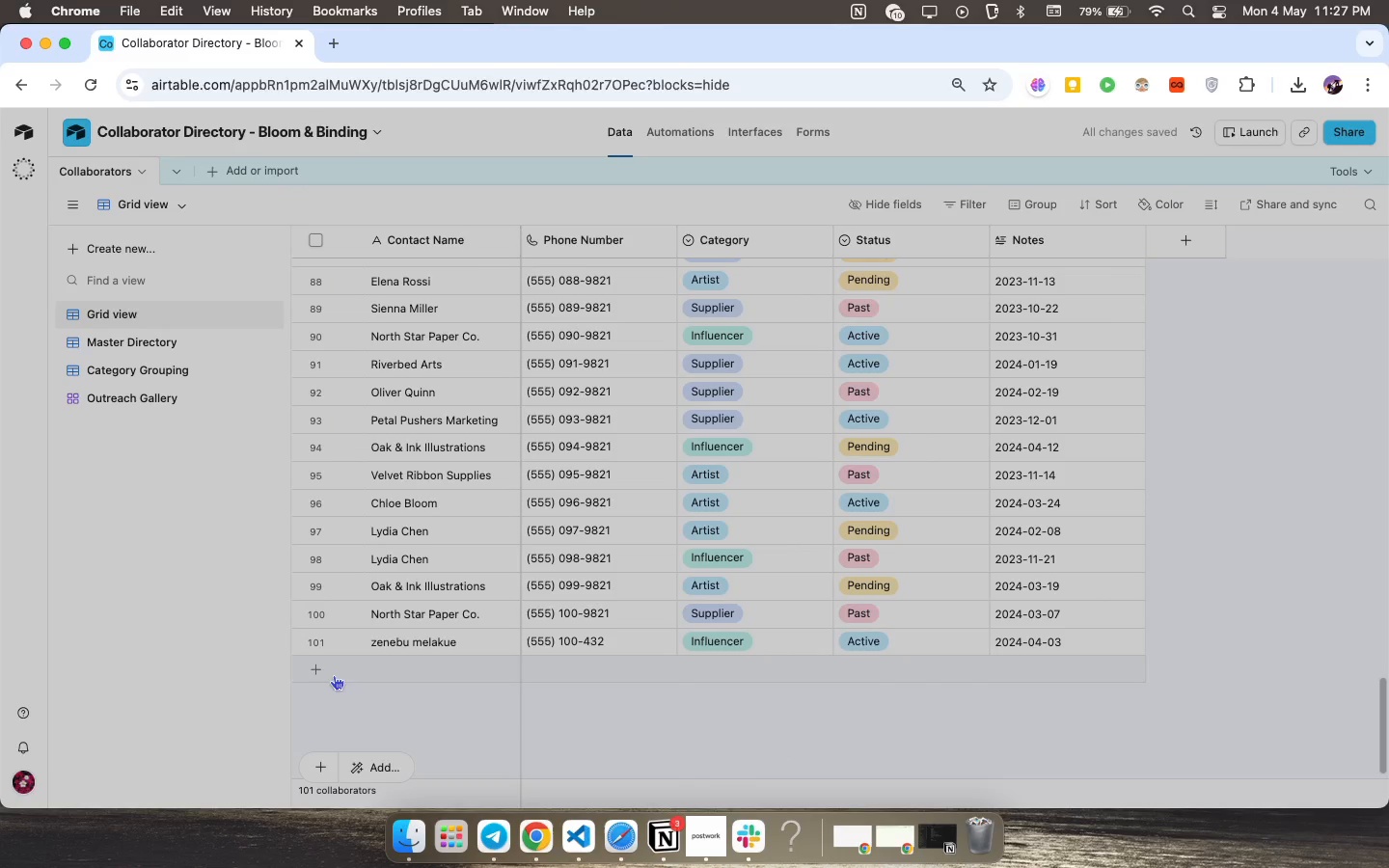 
left_click([311, 642])
 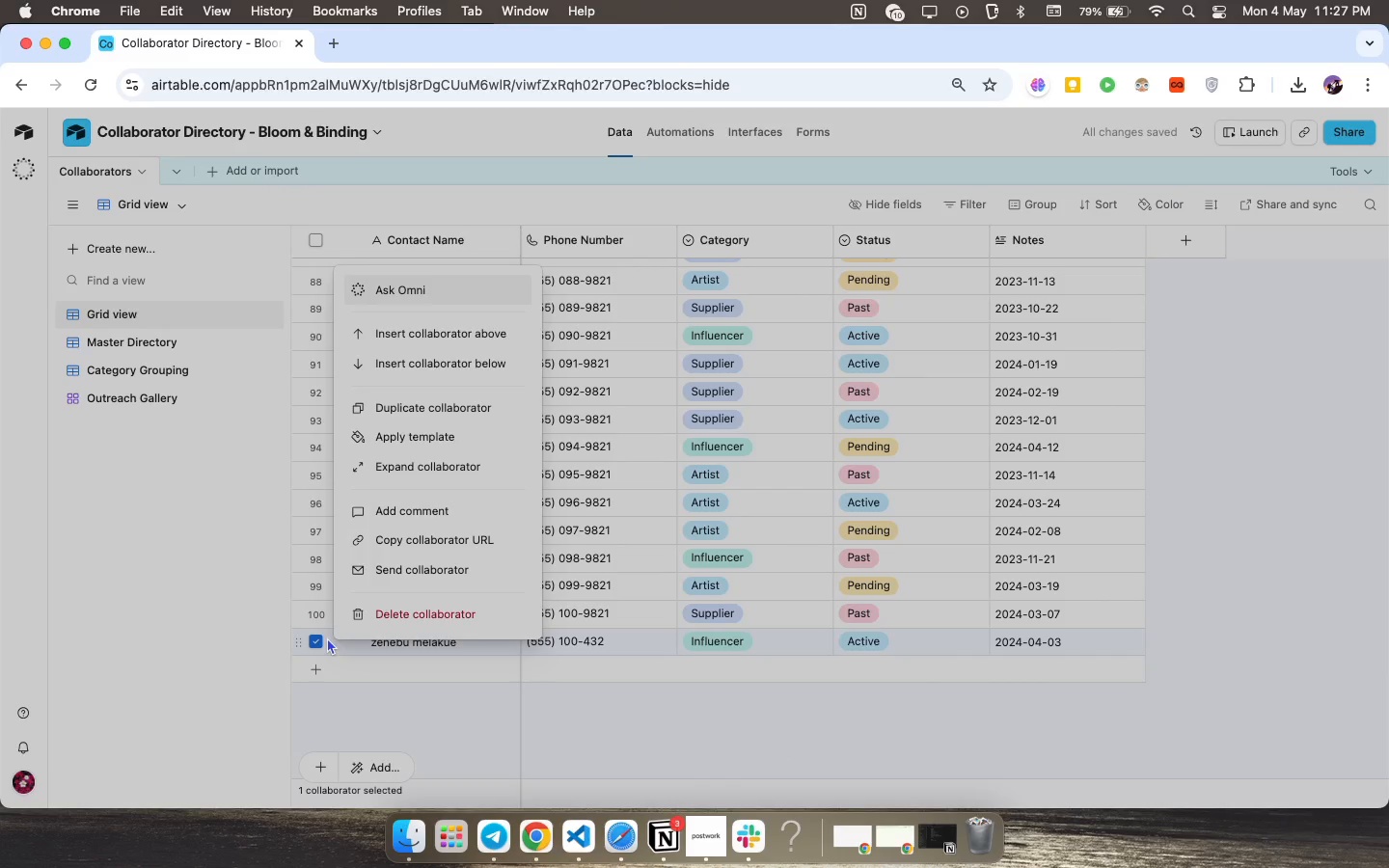 
right_click([327, 637])
 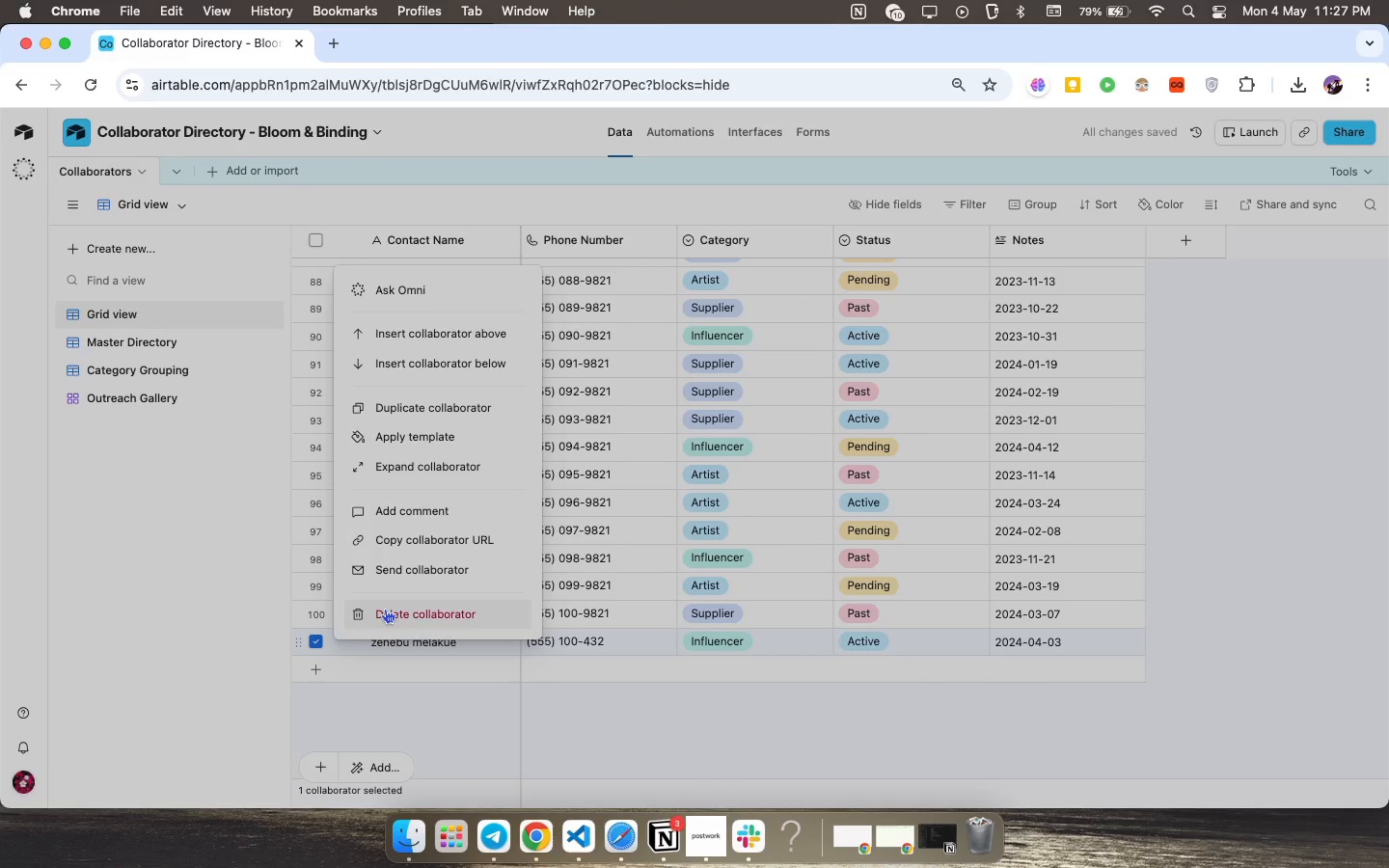 
left_click([385, 609])
 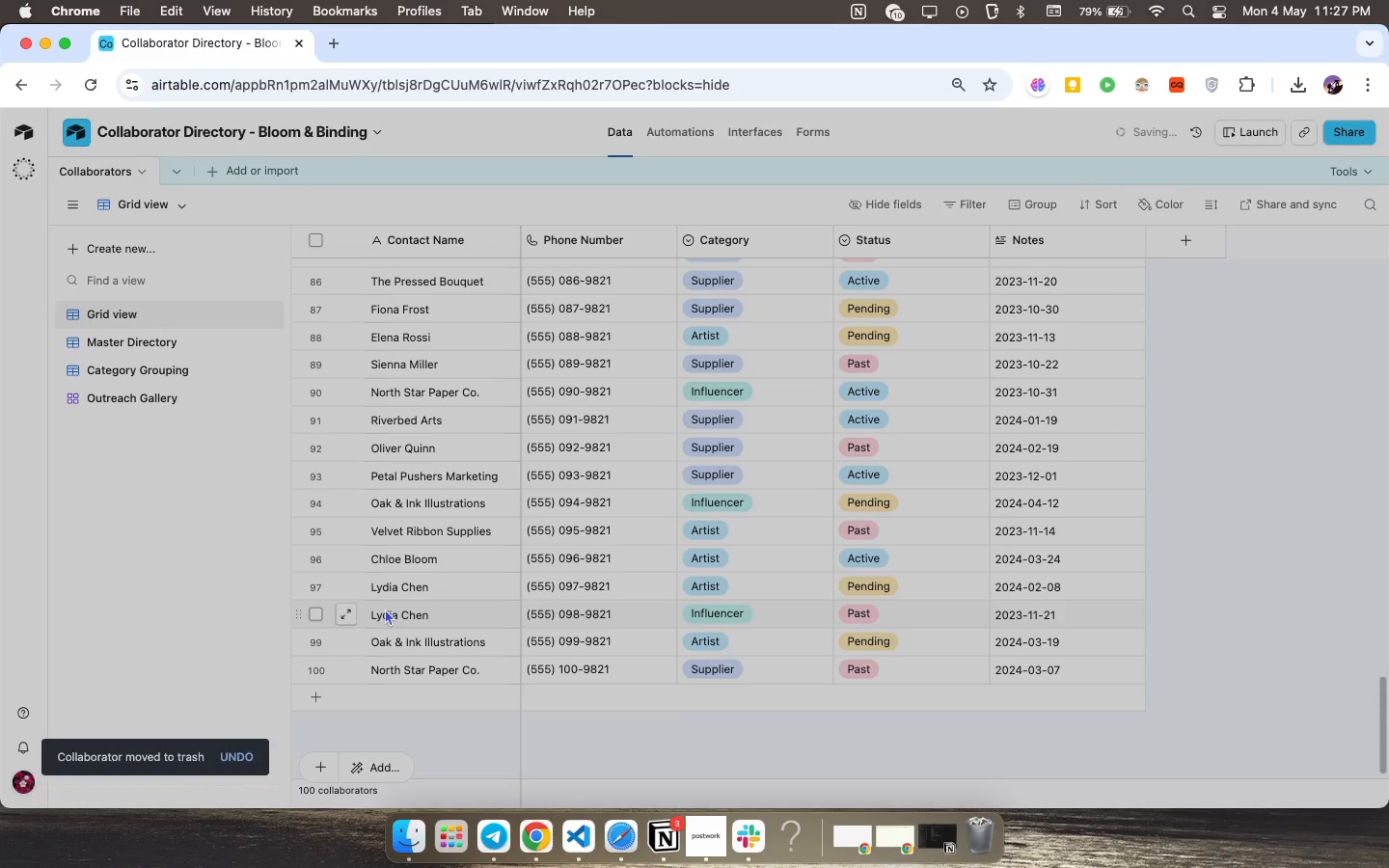 
scroll: coordinate [508, 599], scroll_direction: up, amount: 85.0
 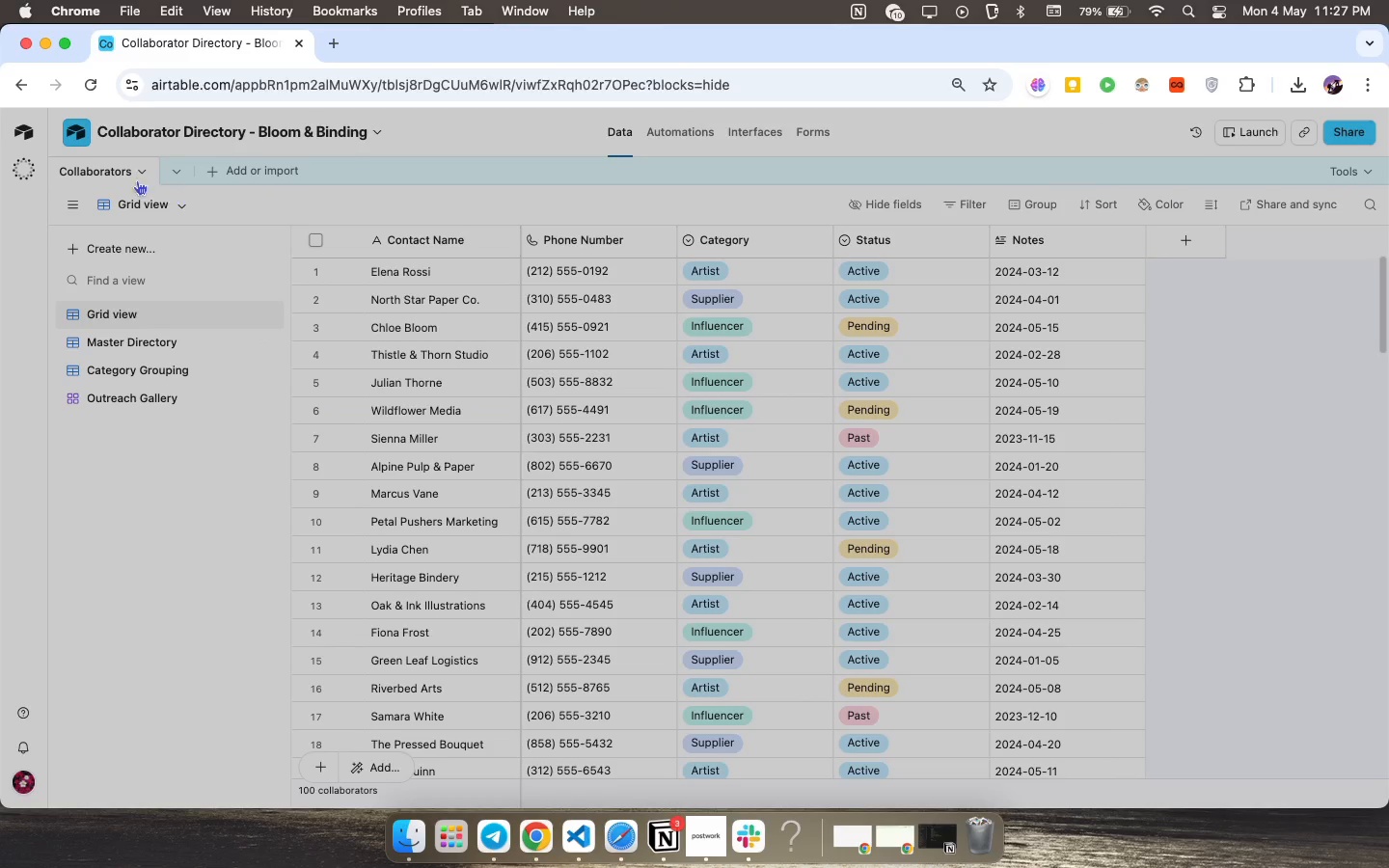 
double_click([155, 129])
 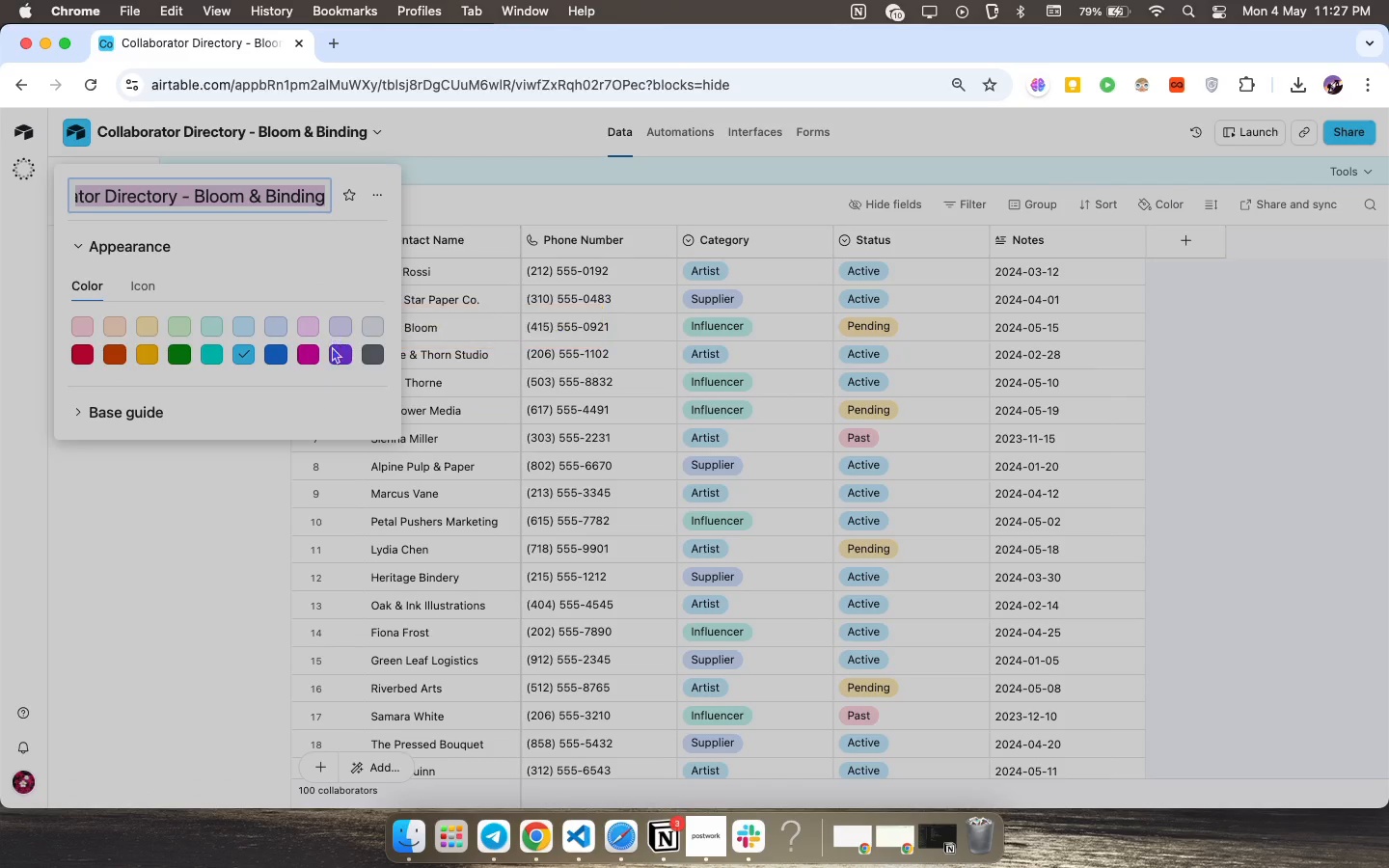 
left_click([332, 351])
 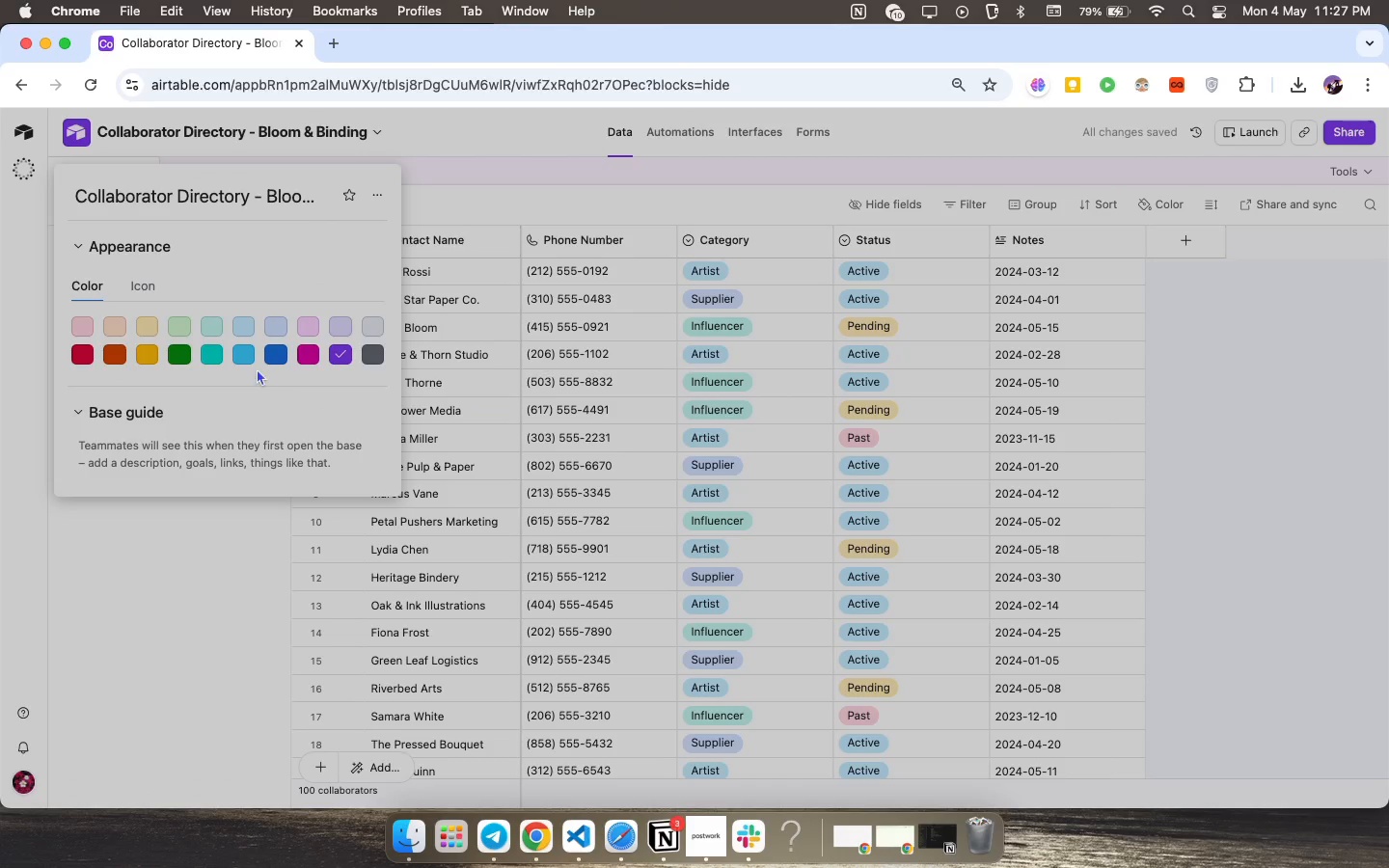 
left_click([215, 351])
 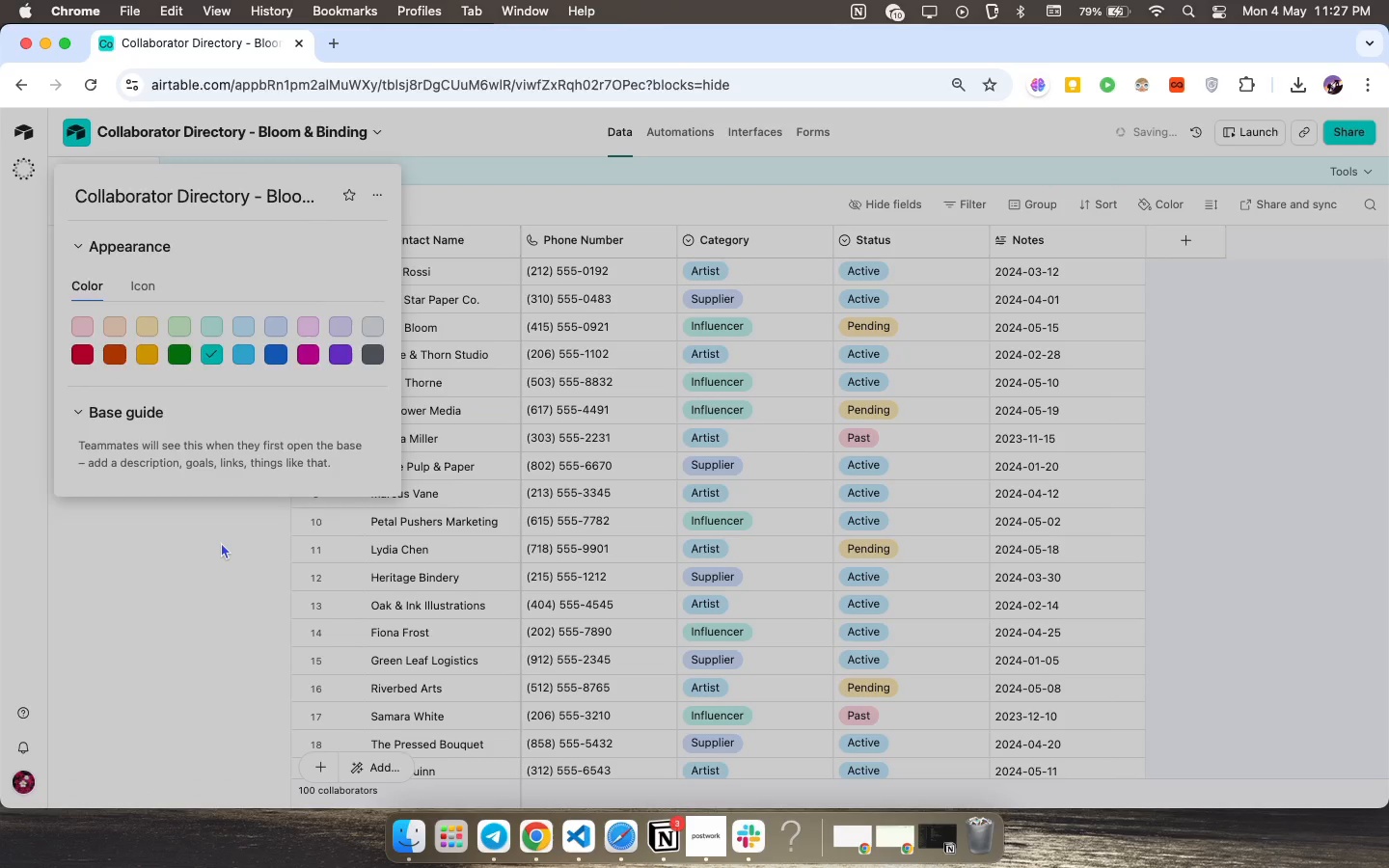 
left_click([221, 542])
 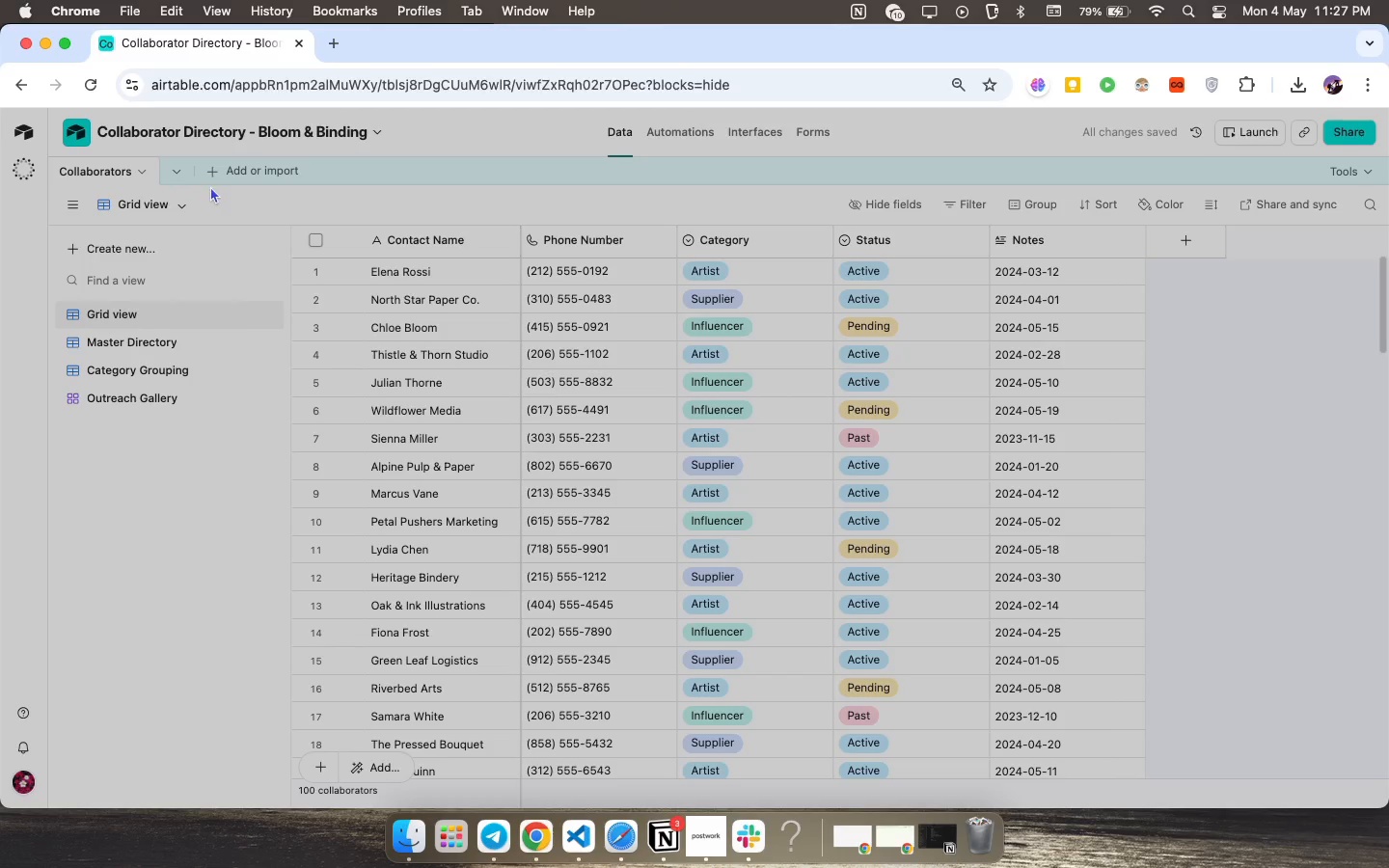 
left_click([71, 205])
 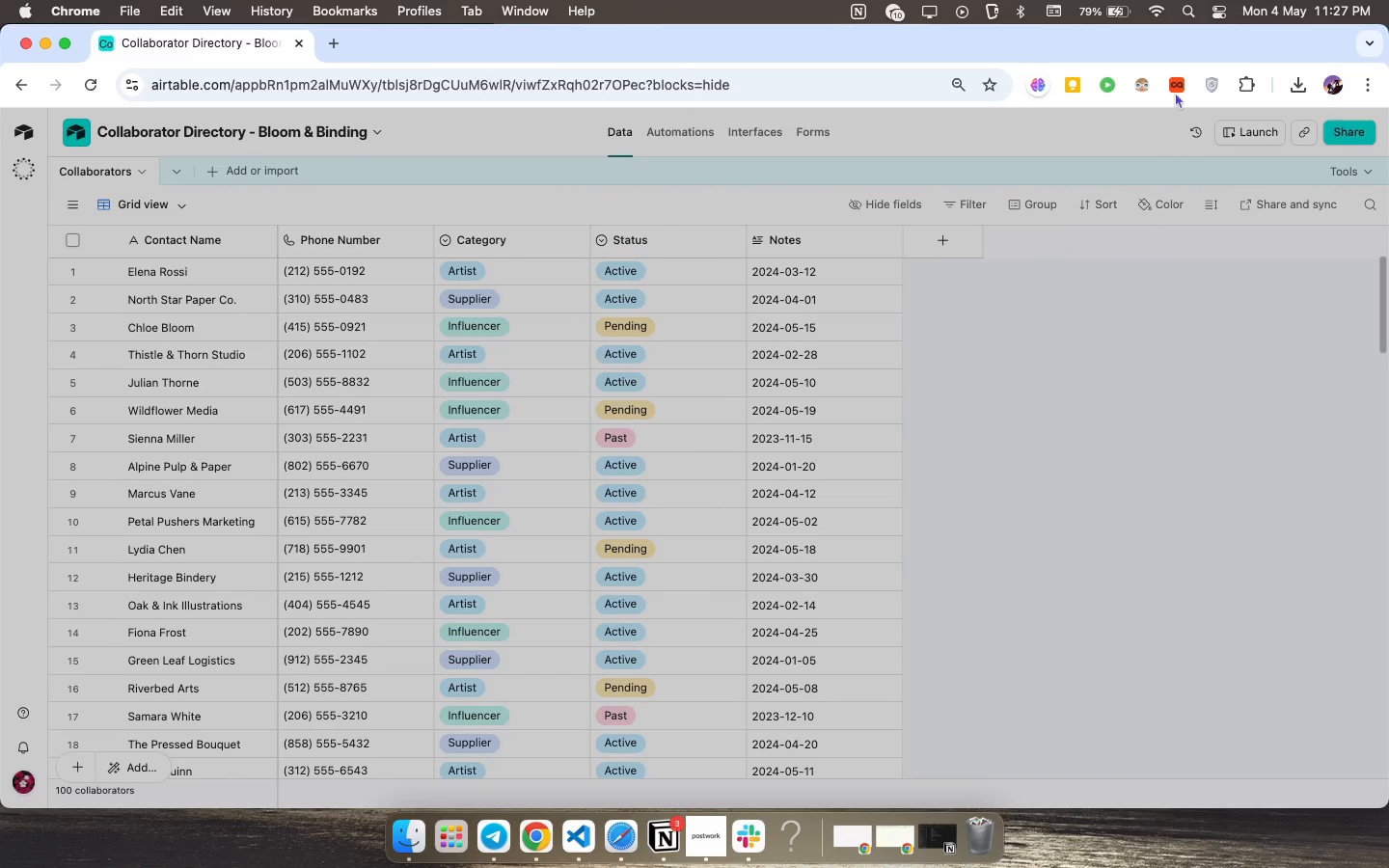 
wait(6.35)
 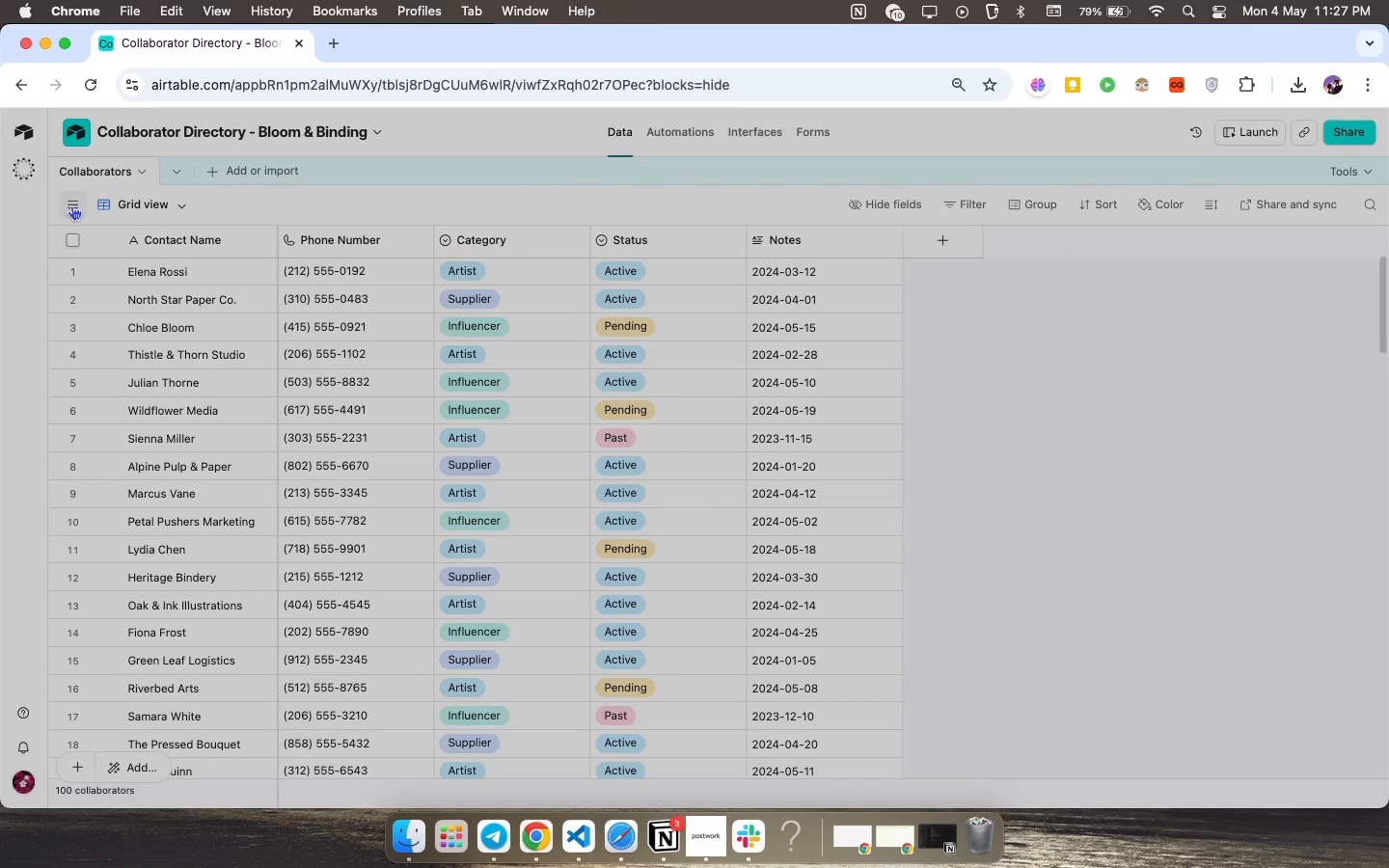 
left_click([1289, 86])
 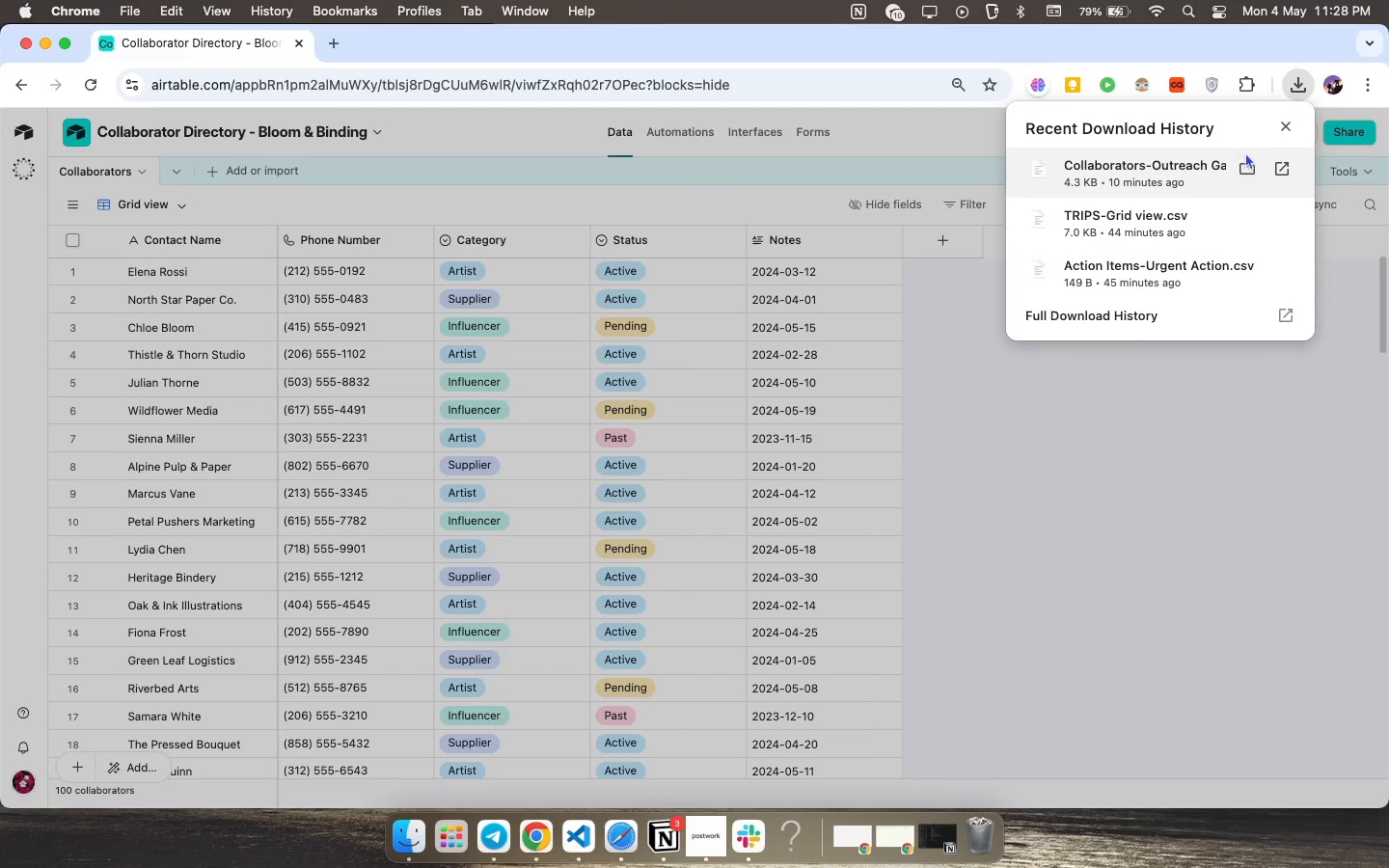 
left_click([1249, 160])
 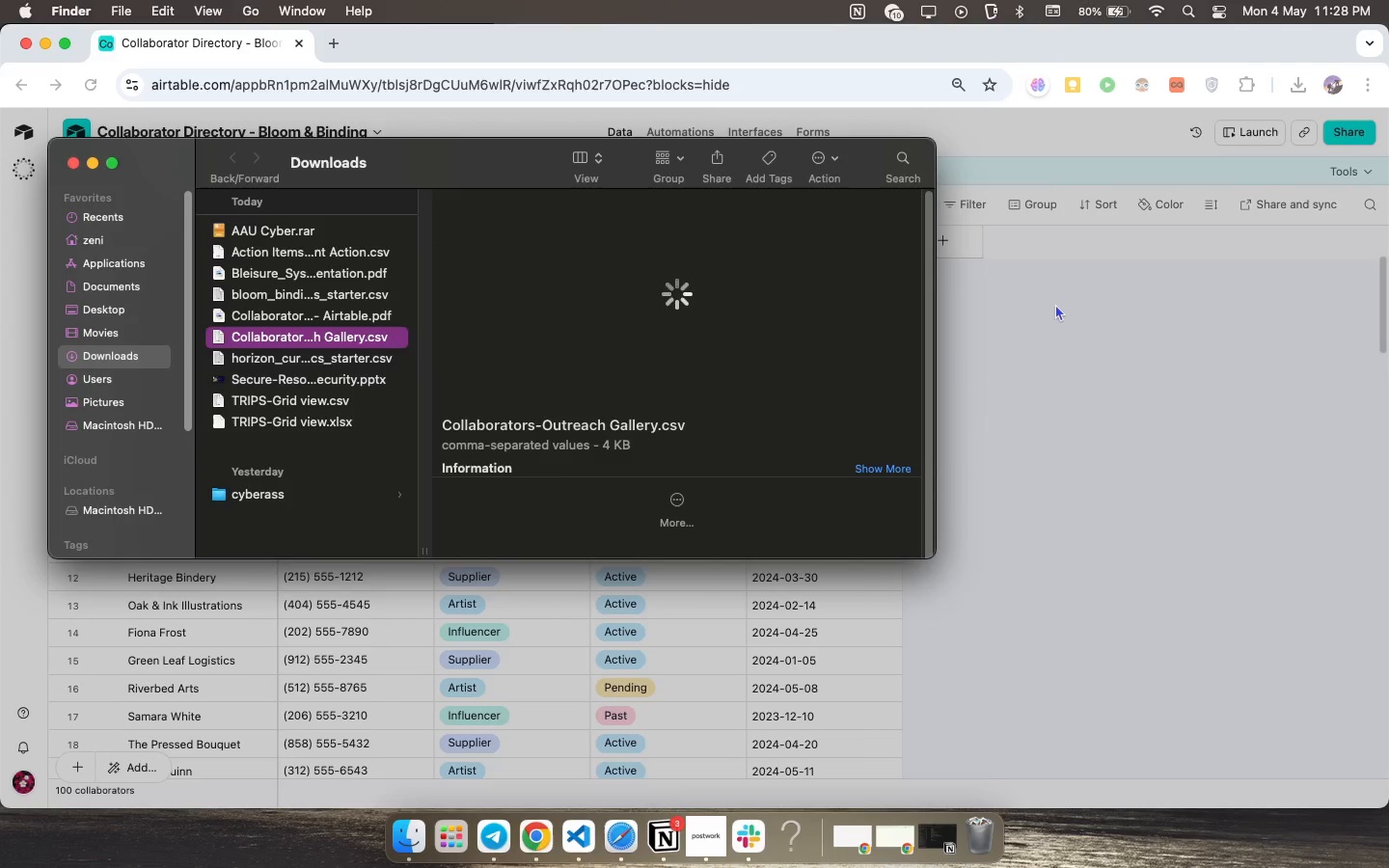 
left_click([1062, 302])
 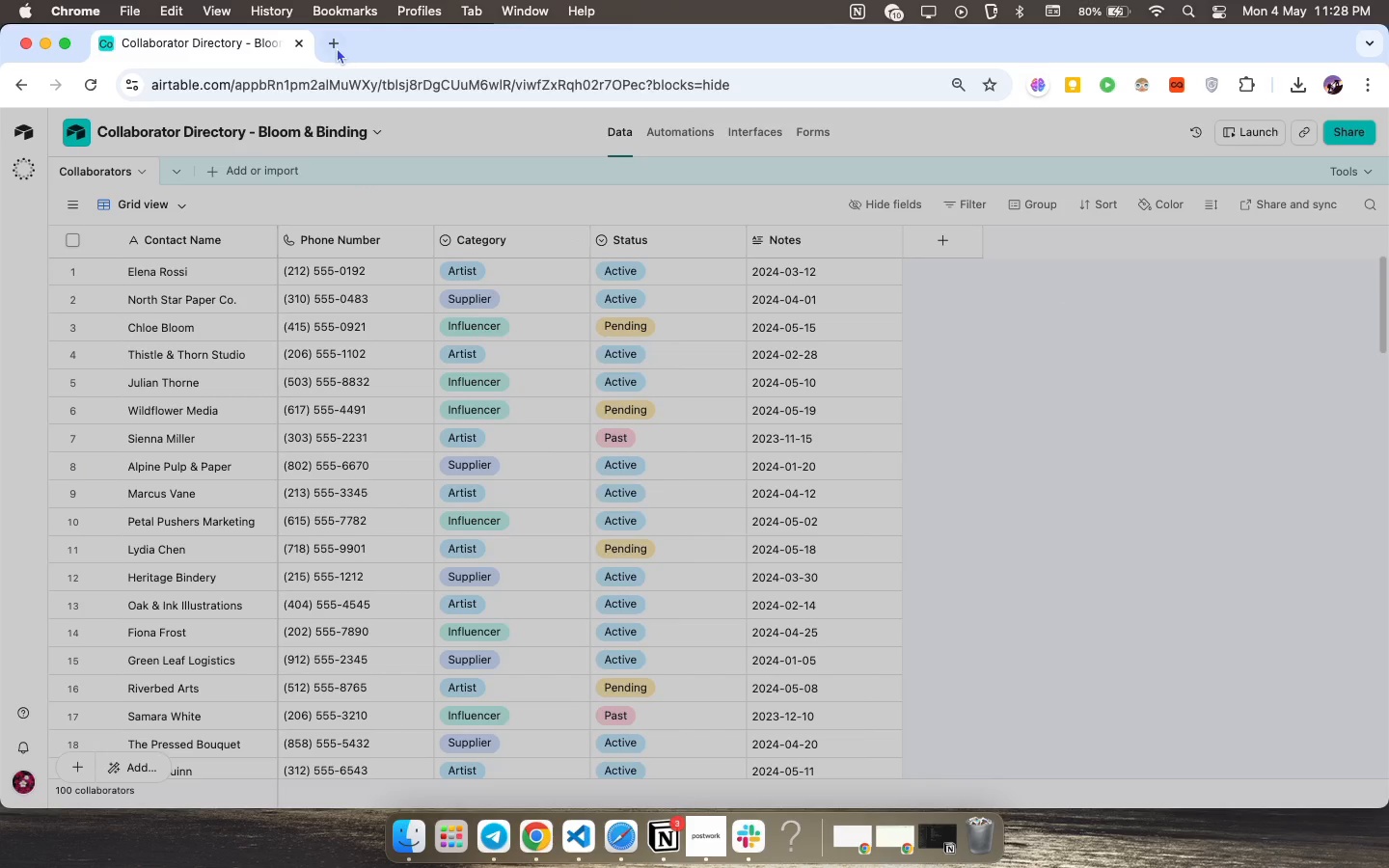 
left_click([337, 46])
 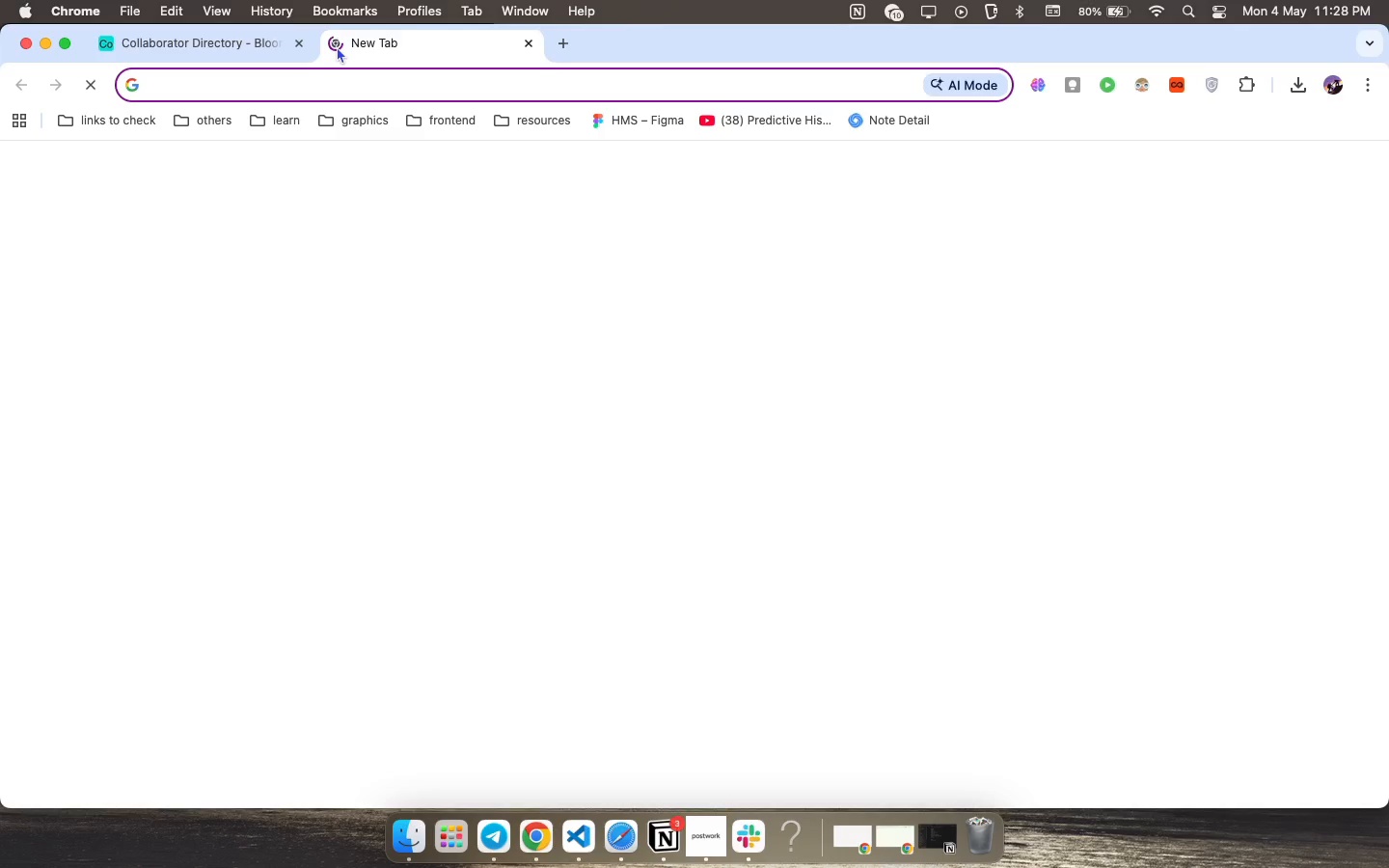 
type(googl)
 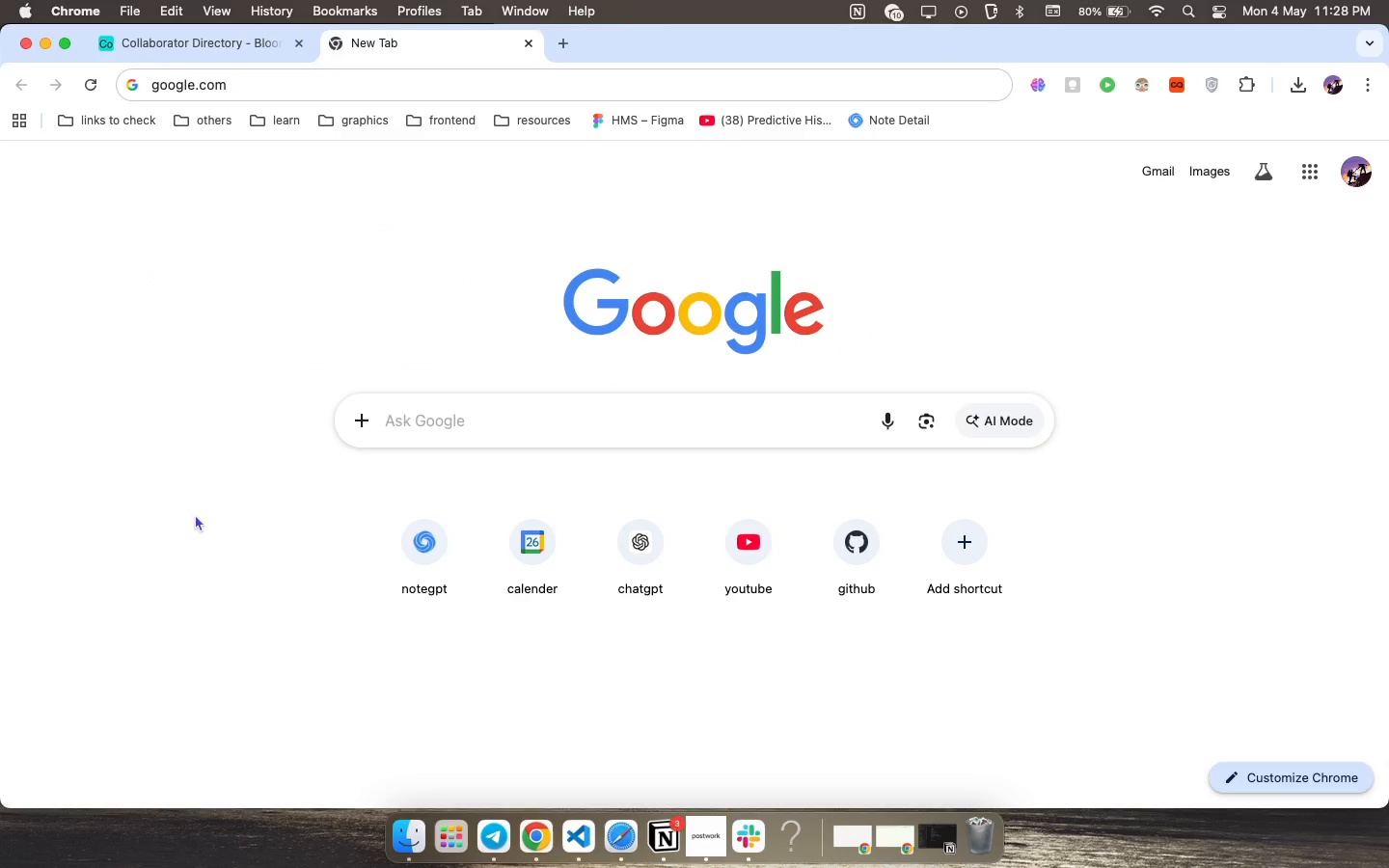 
left_click([175, 40])
 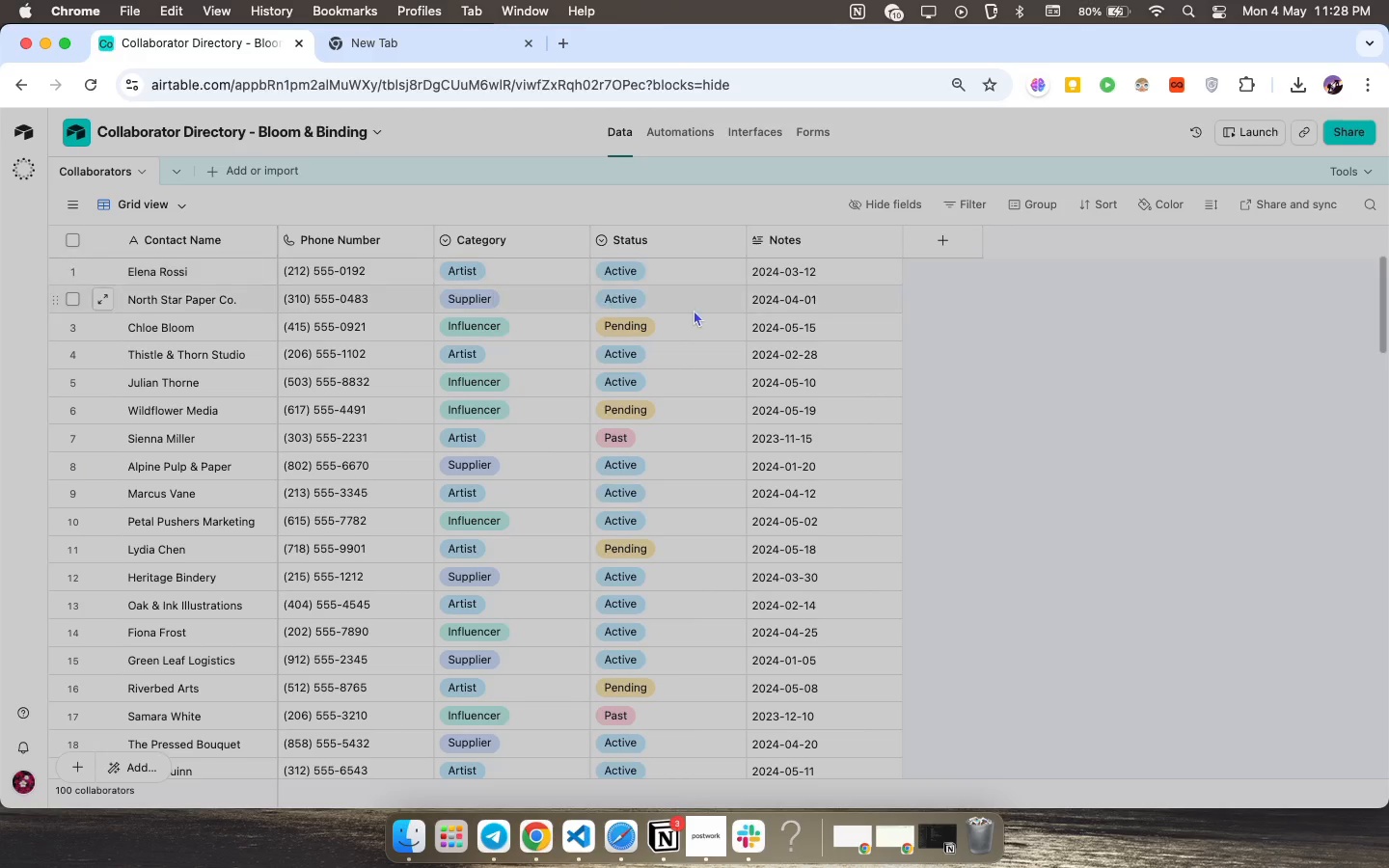 
scroll: coordinate [695, 312], scroll_direction: down, amount: 69.0